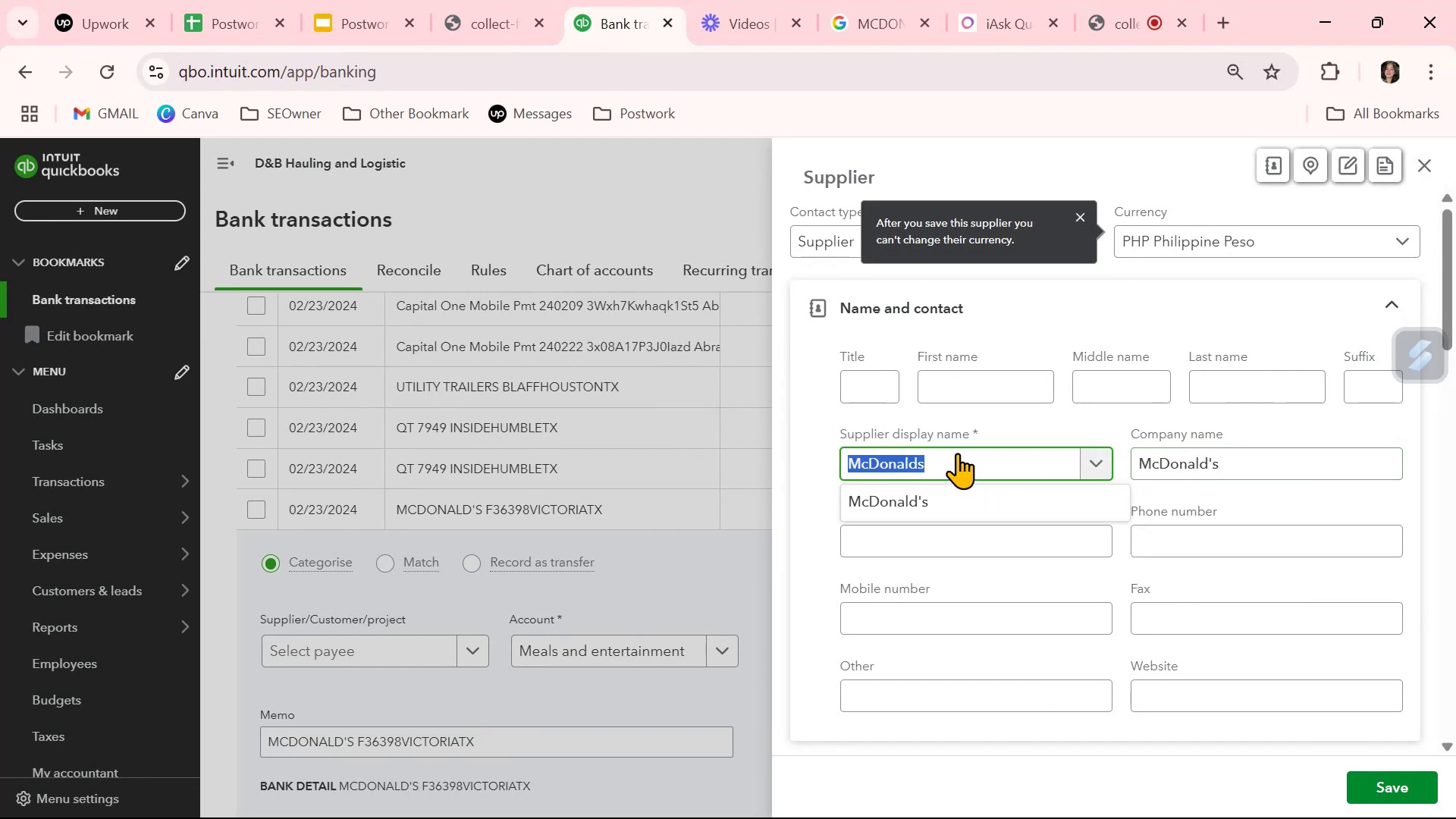 
key(Control+C)
 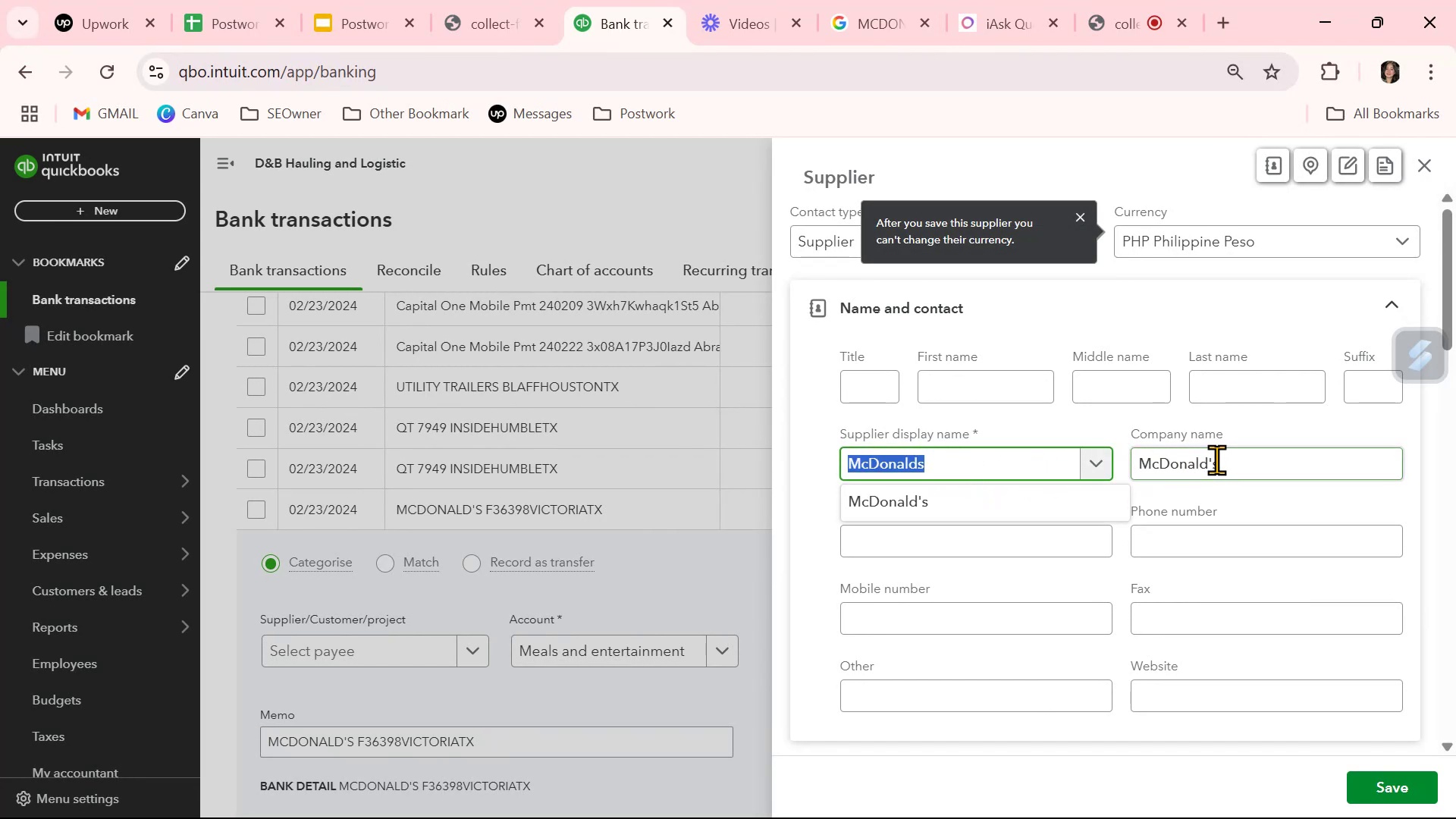 
double_click([1216, 460])
 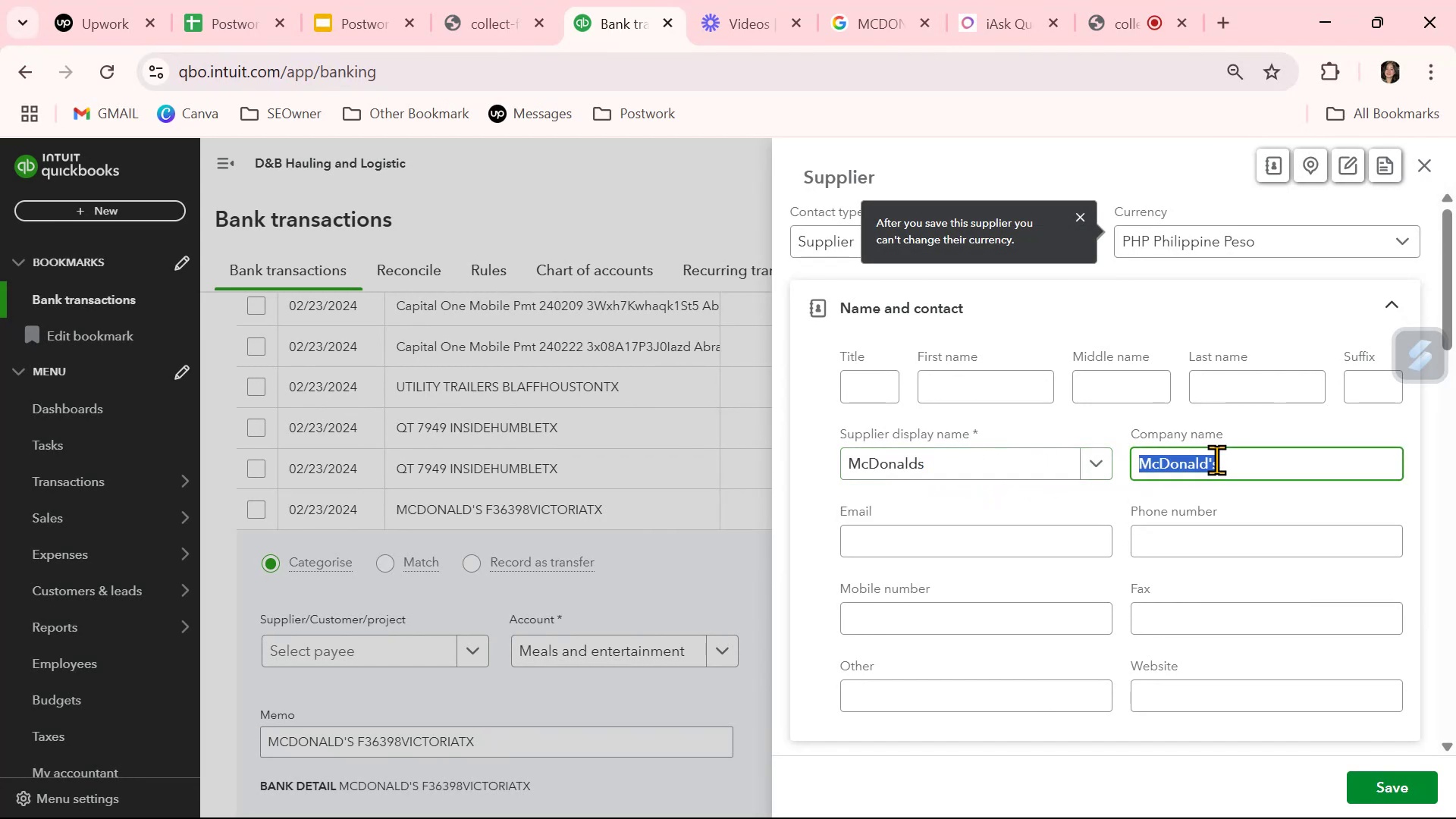 
triple_click([1216, 460])
 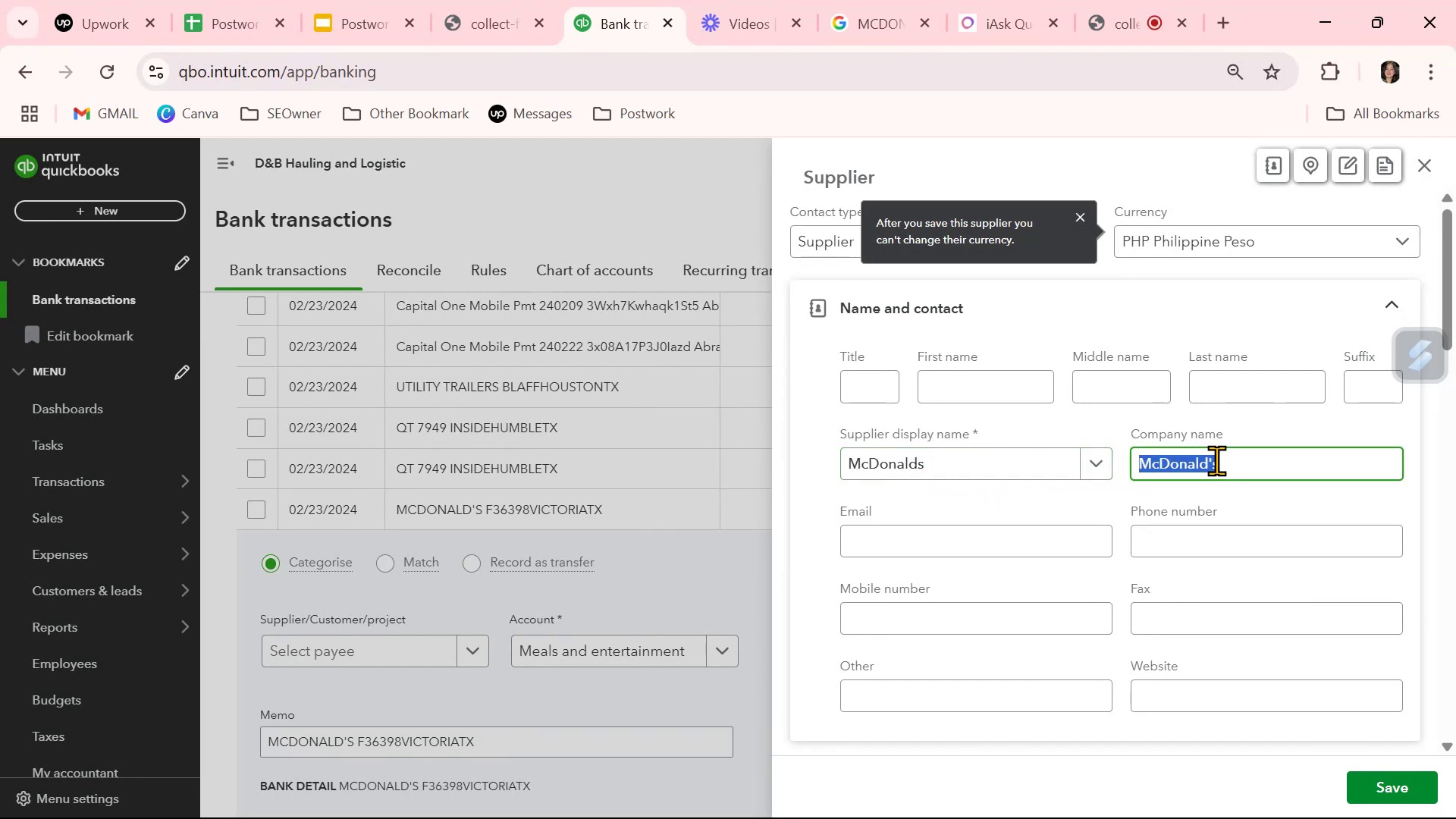 
key(Control+ControlLeft)
 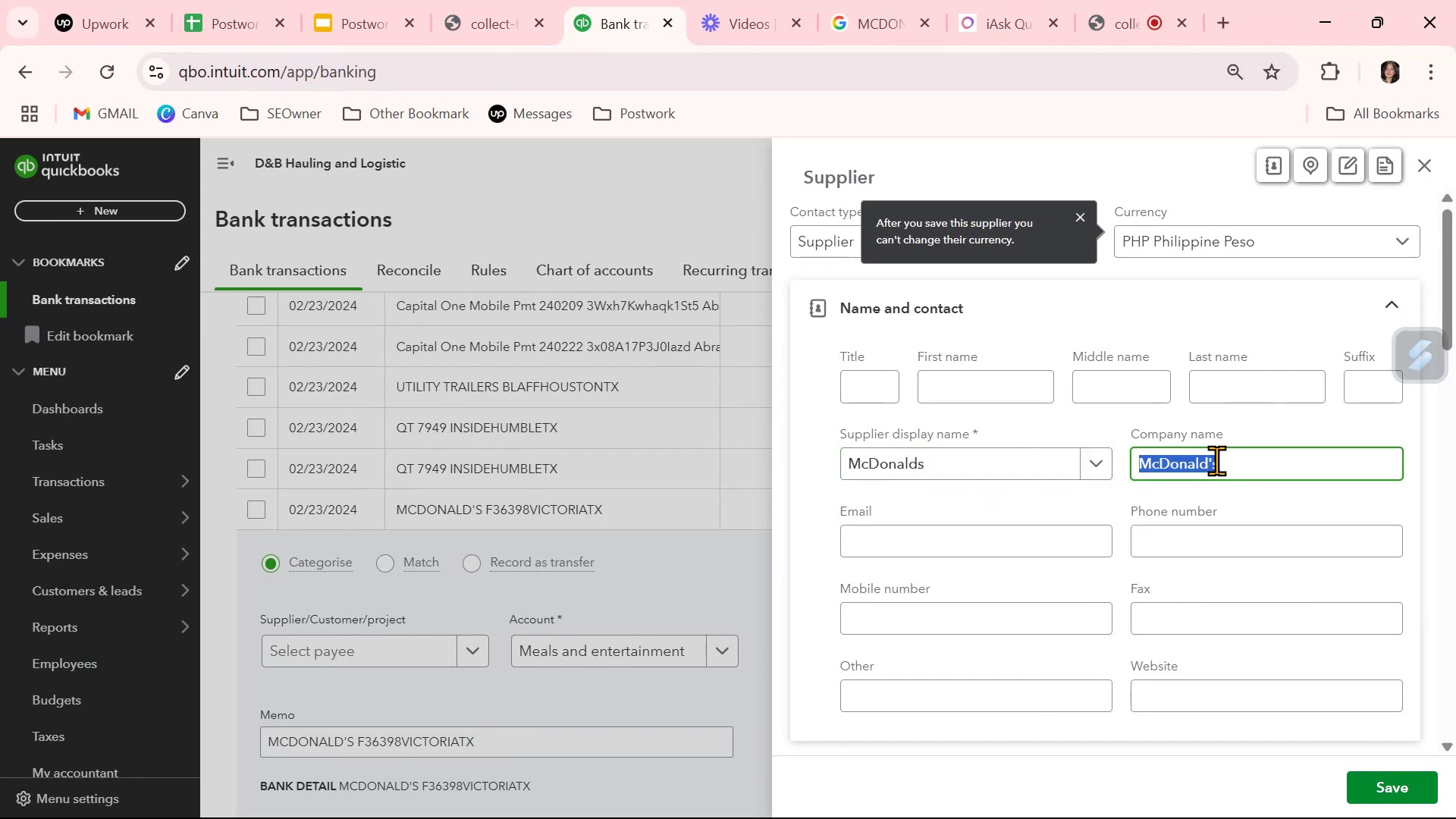 
key(Control+V)
 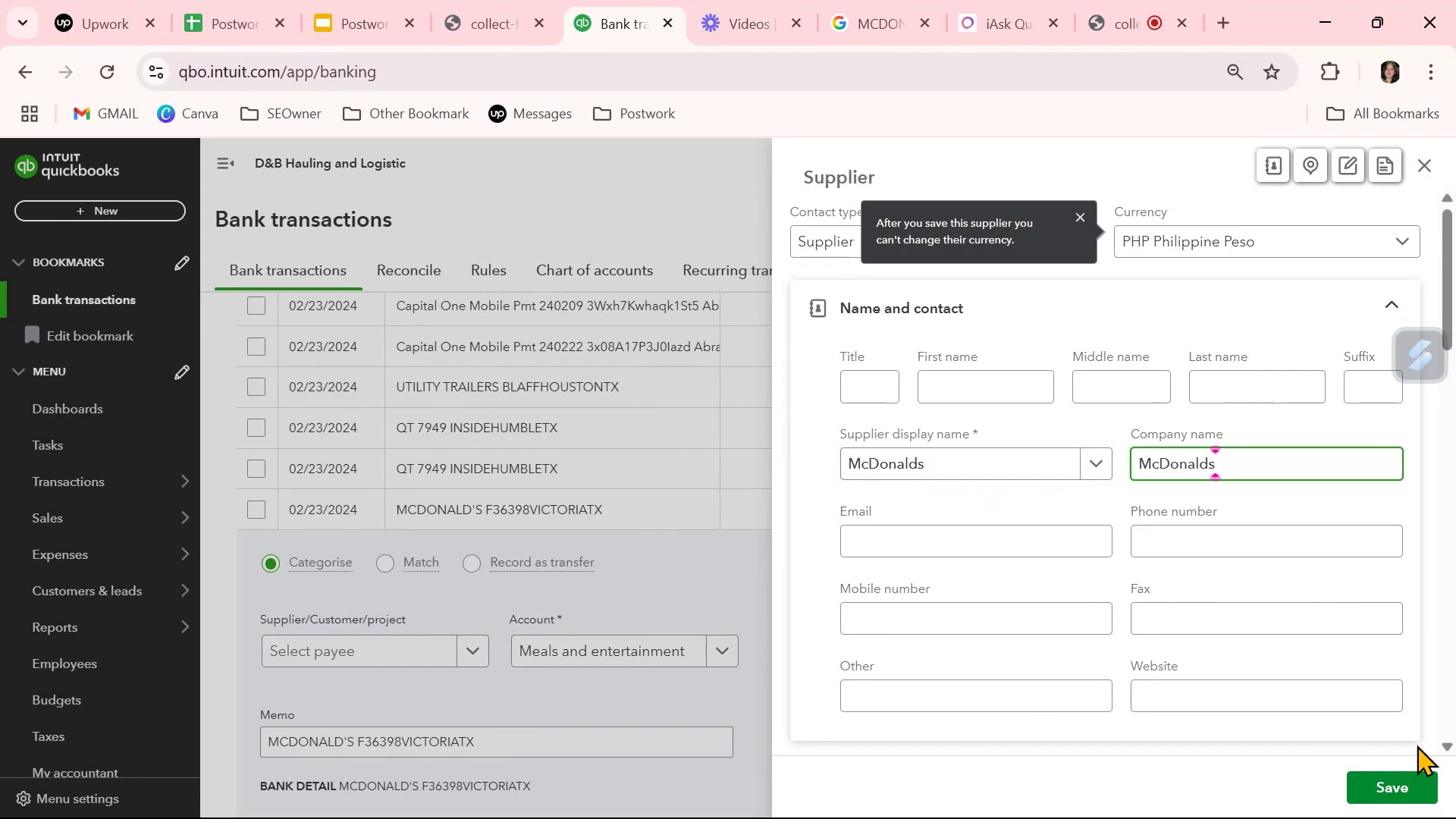 
left_click([1404, 782])
 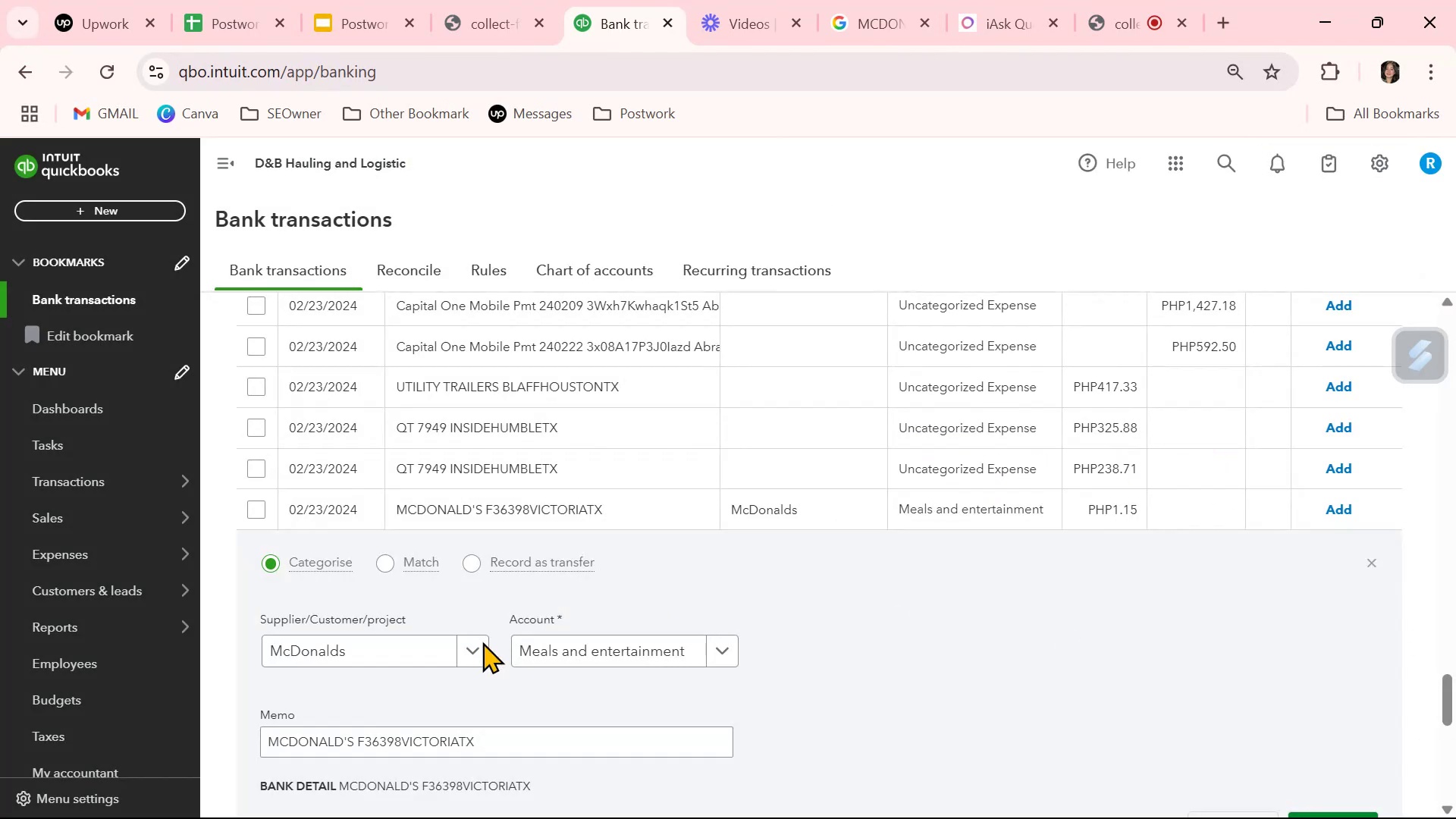 
left_click([902, 708])
 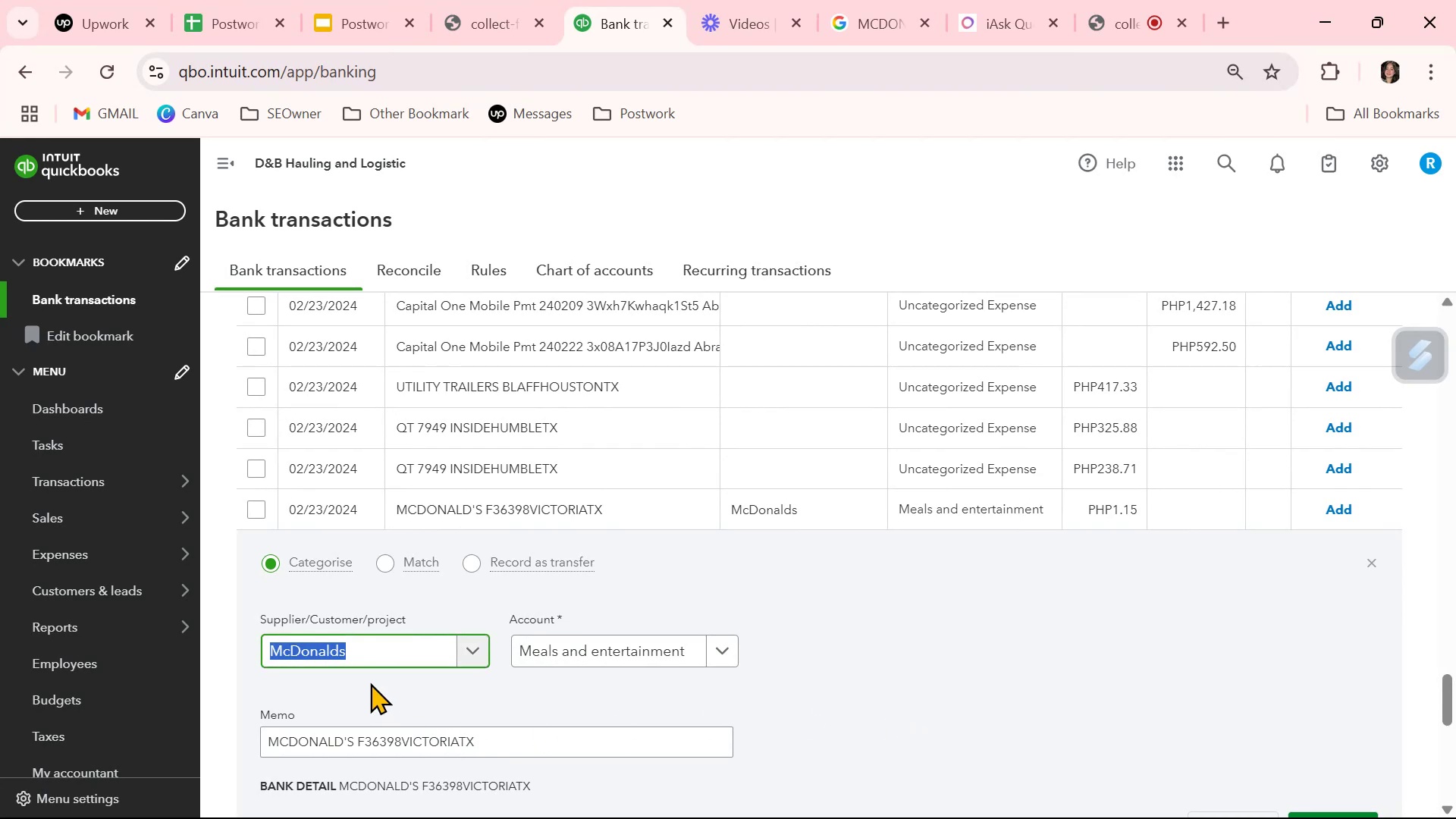 
left_click([384, 645])
 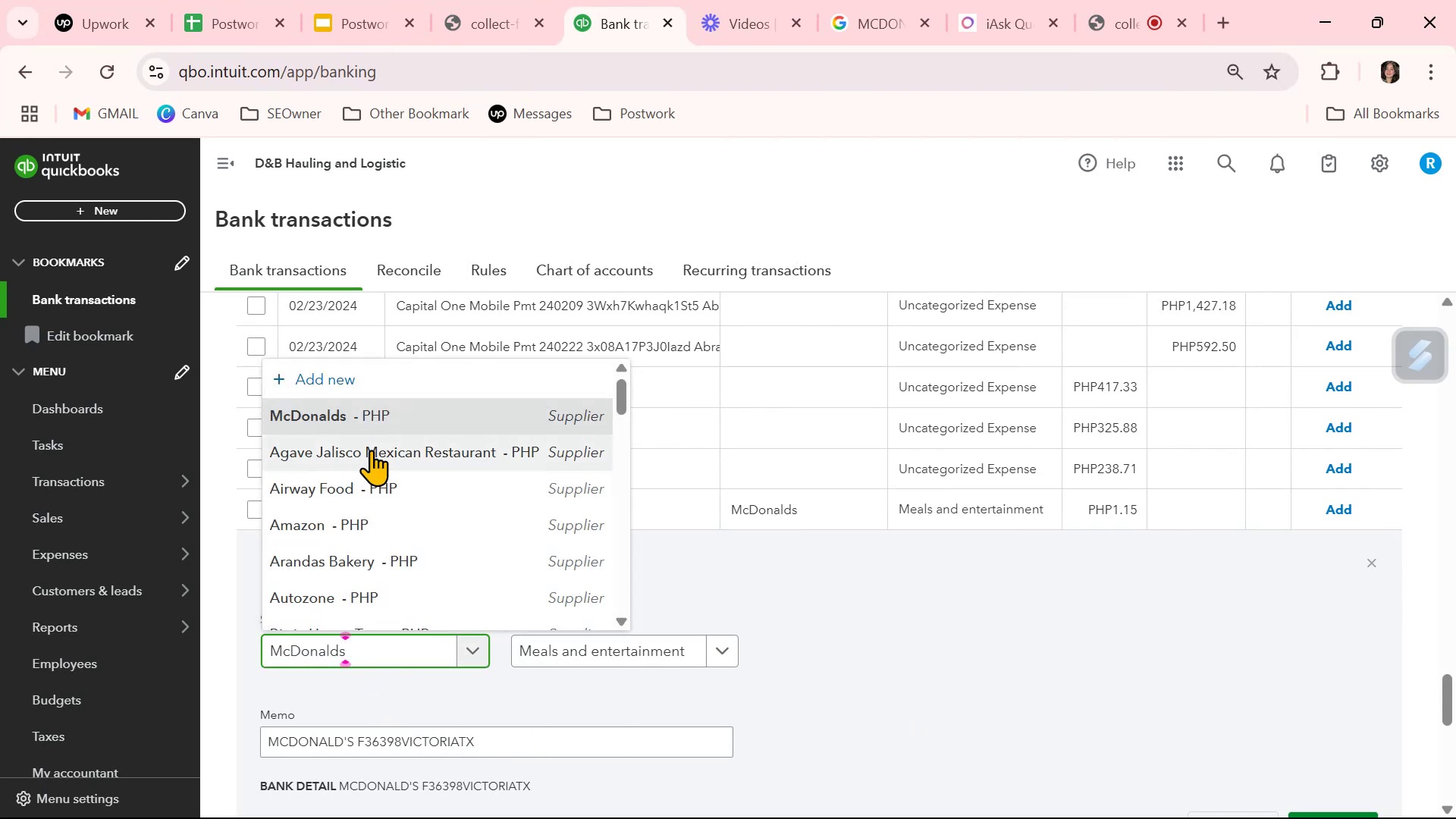 
left_click([373, 407])
 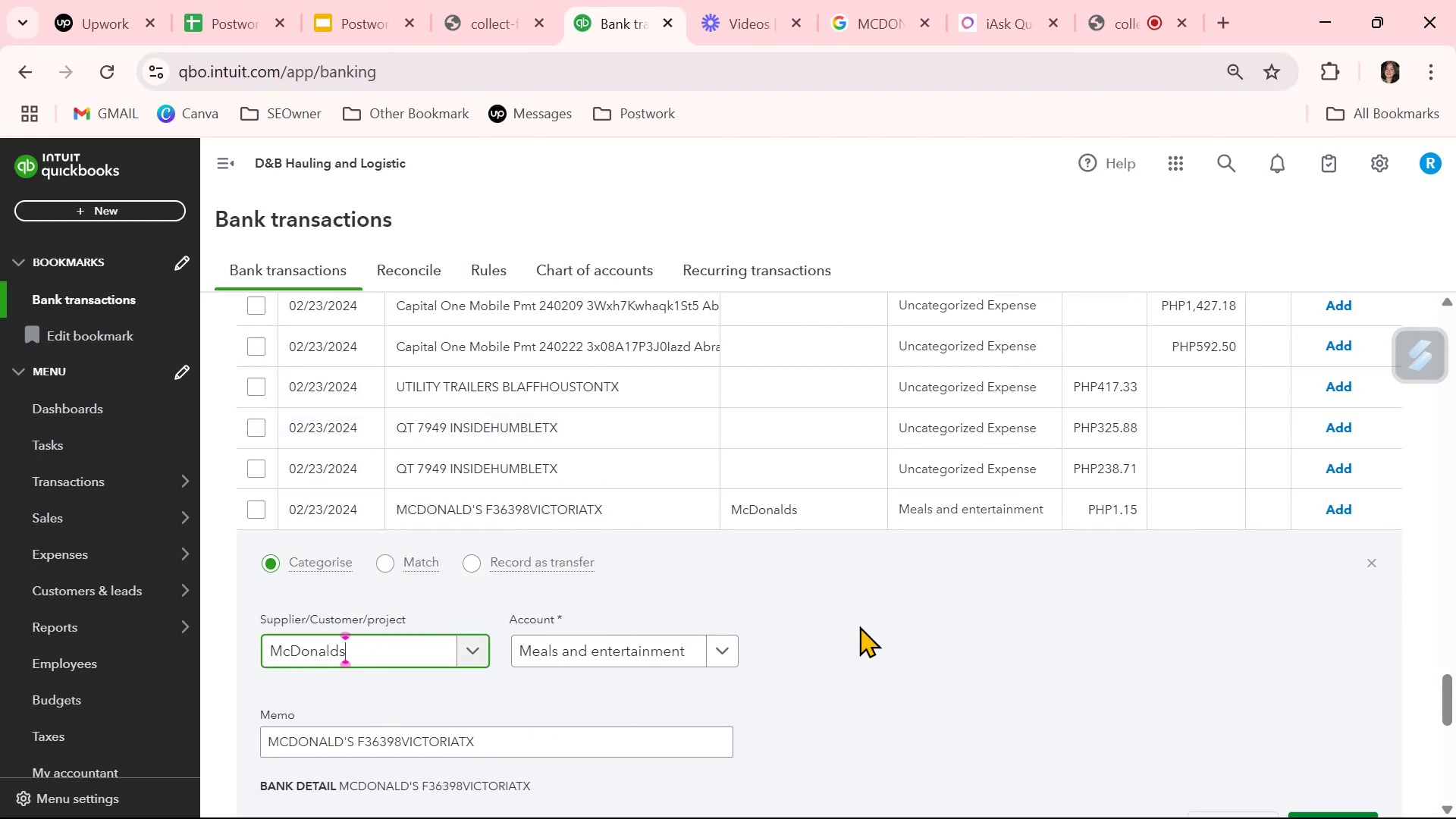 
left_click([968, 708])
 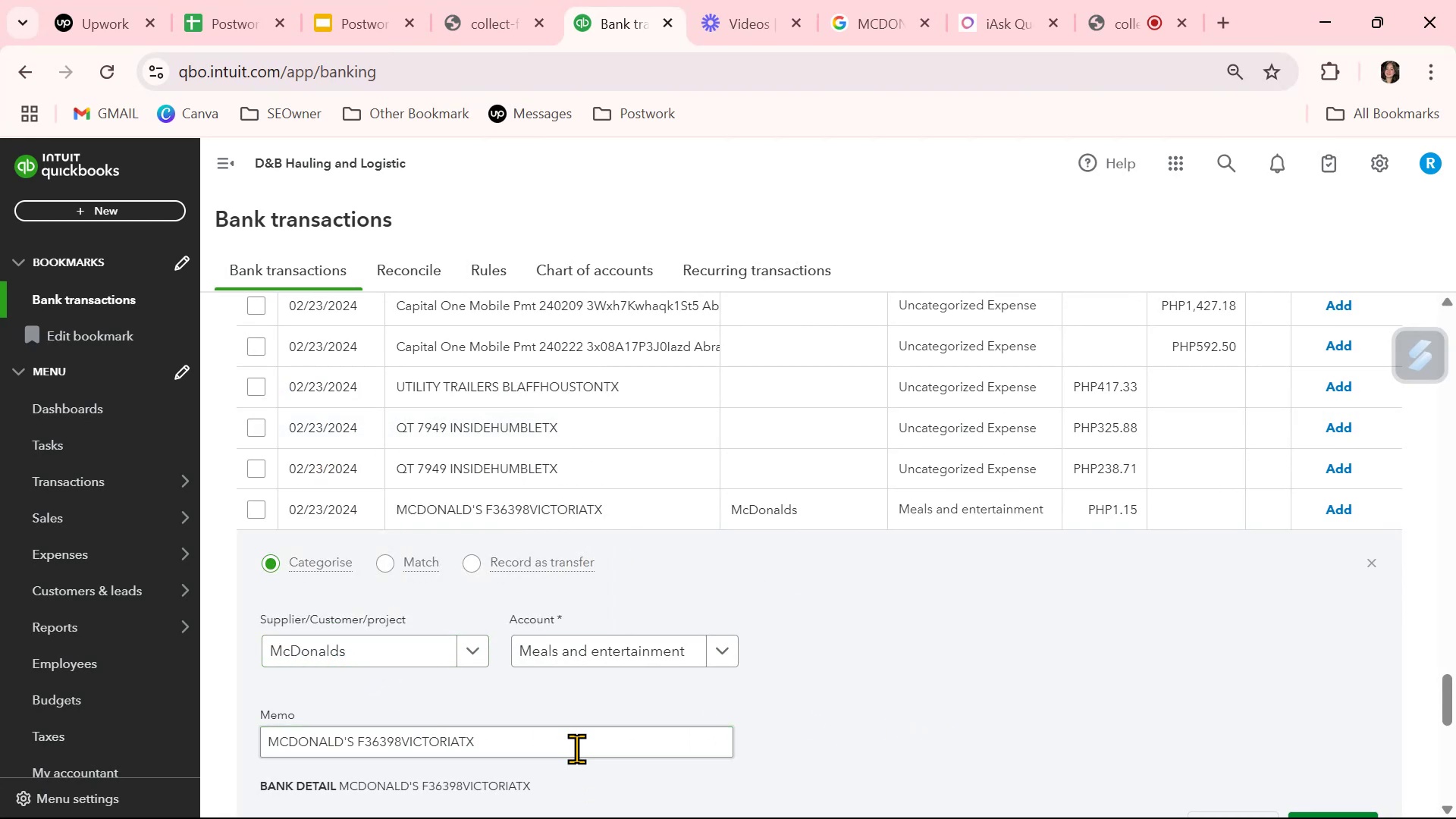 
scroll: coordinate [594, 759], scroll_direction: down, amount: 1.0
 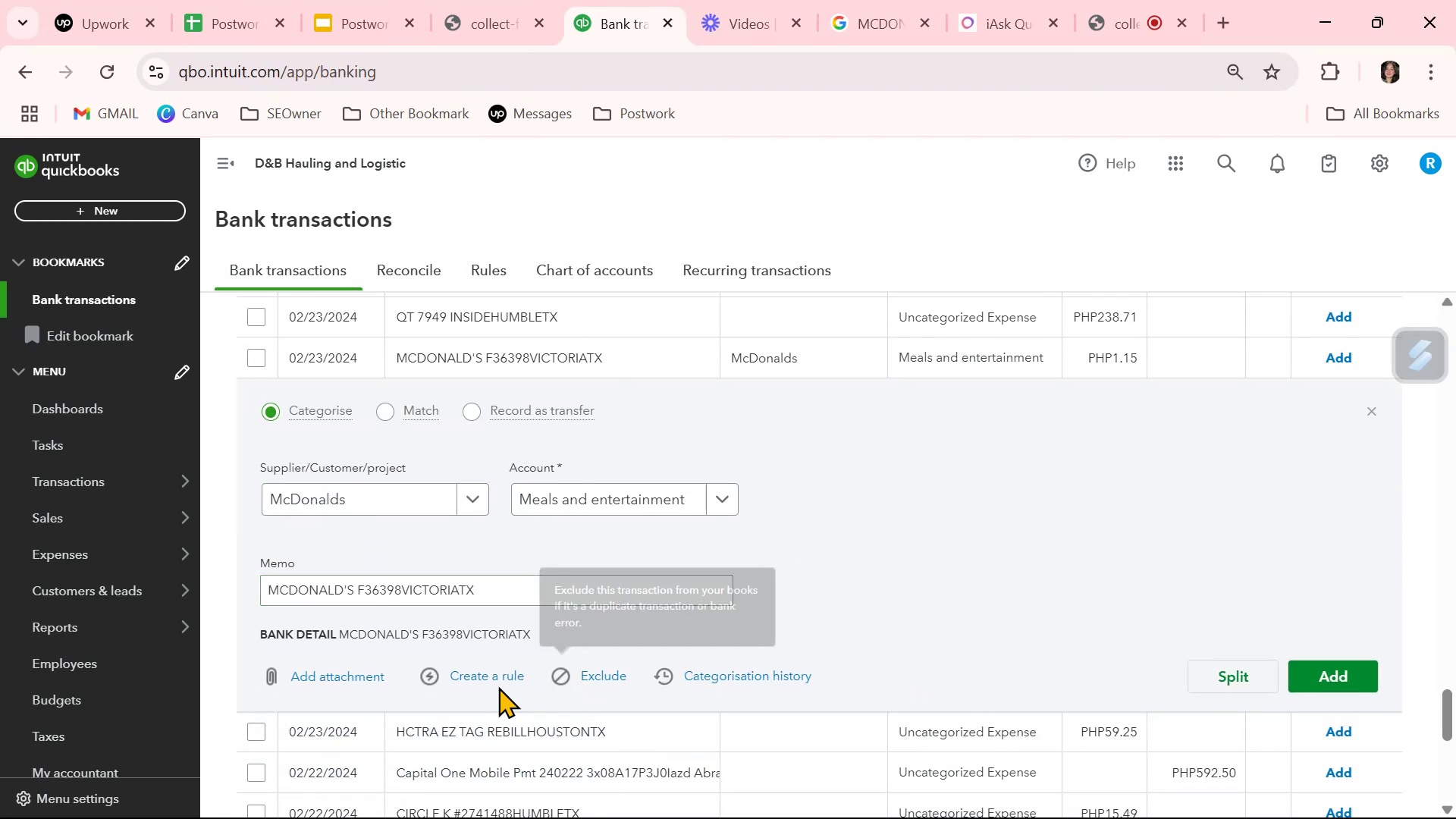 
left_click([497, 676])
 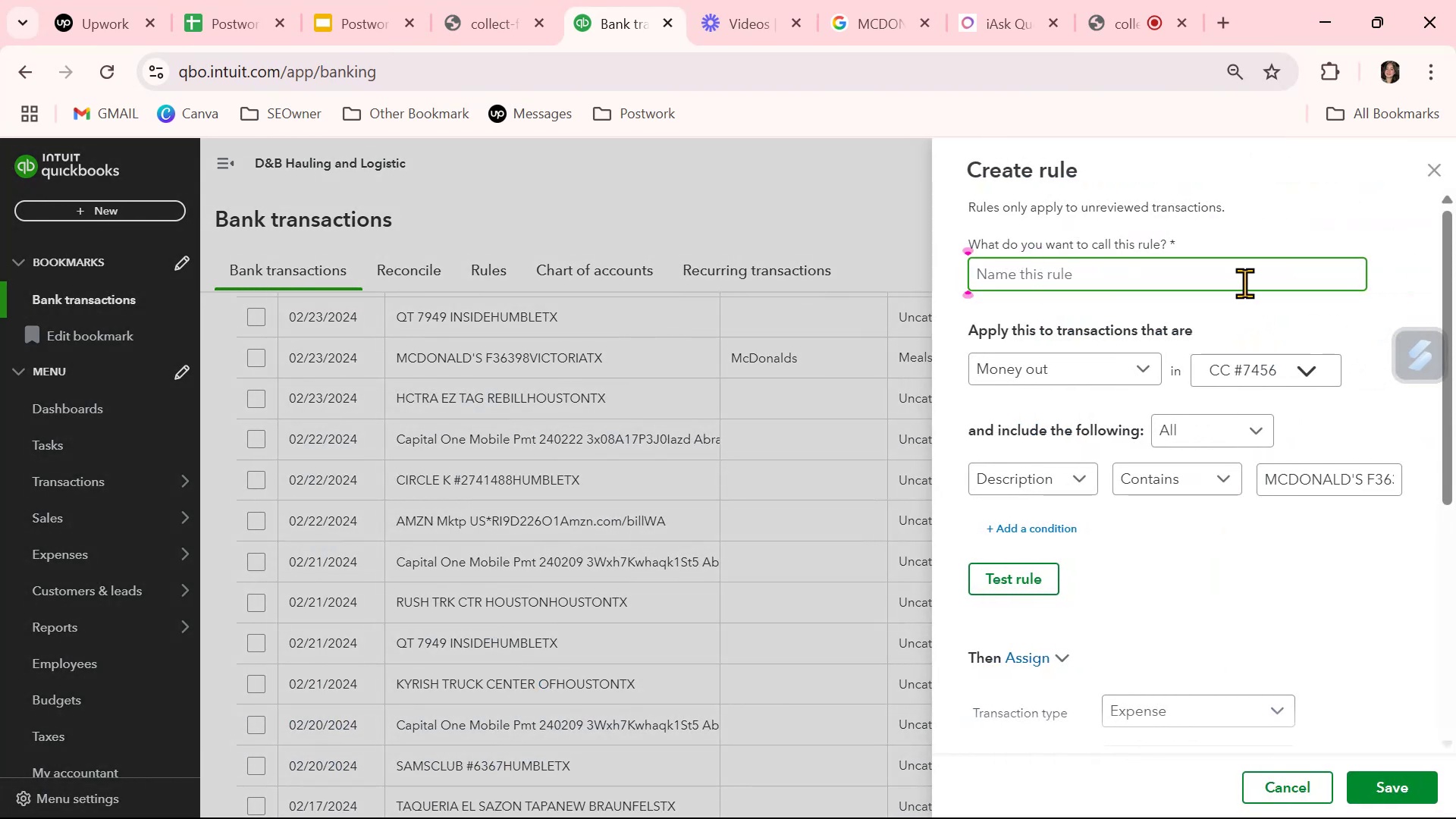 
left_click([1244, 281])
 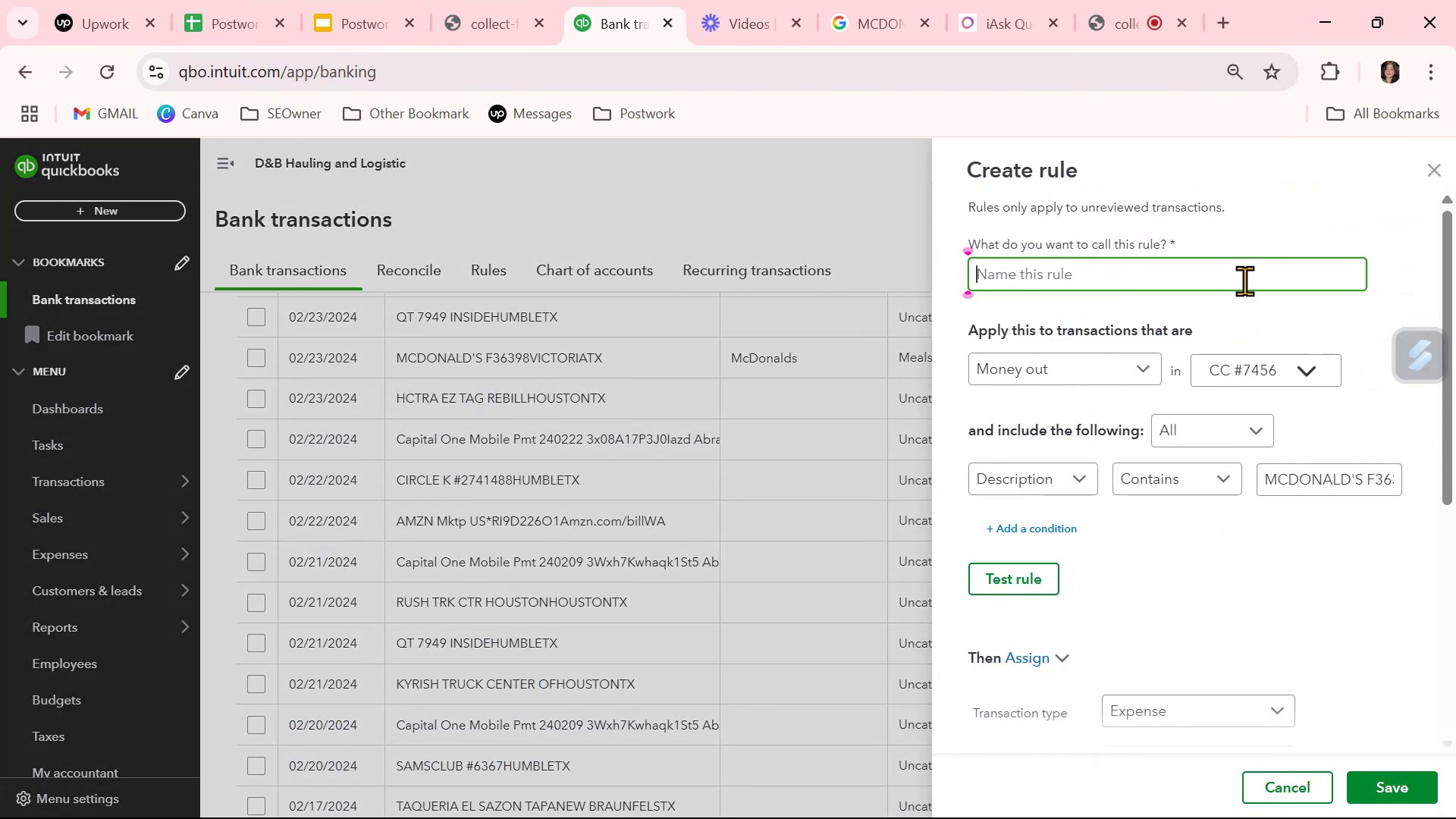 
key(Control+ControlLeft)
 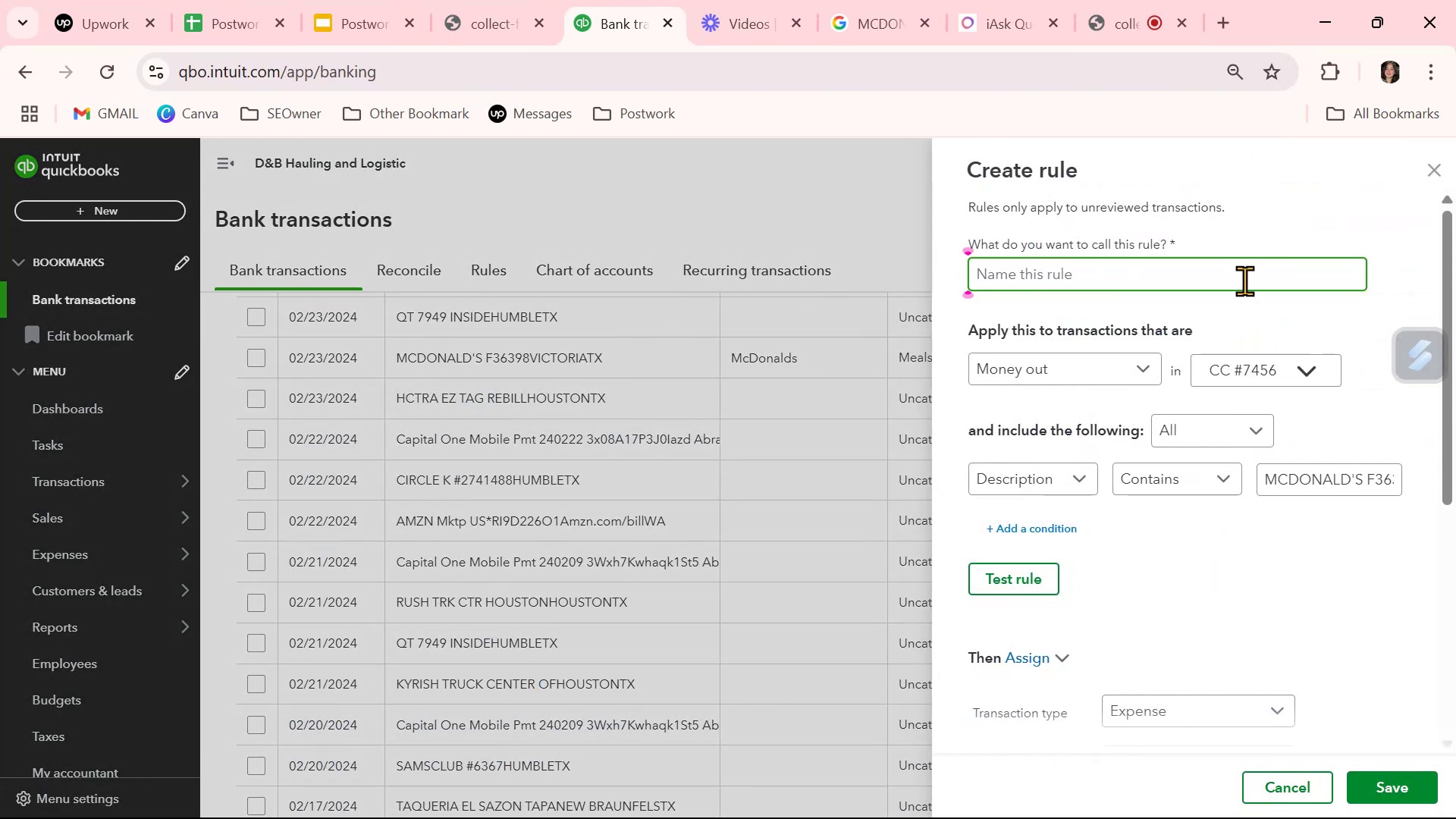 
key(Control+V)
 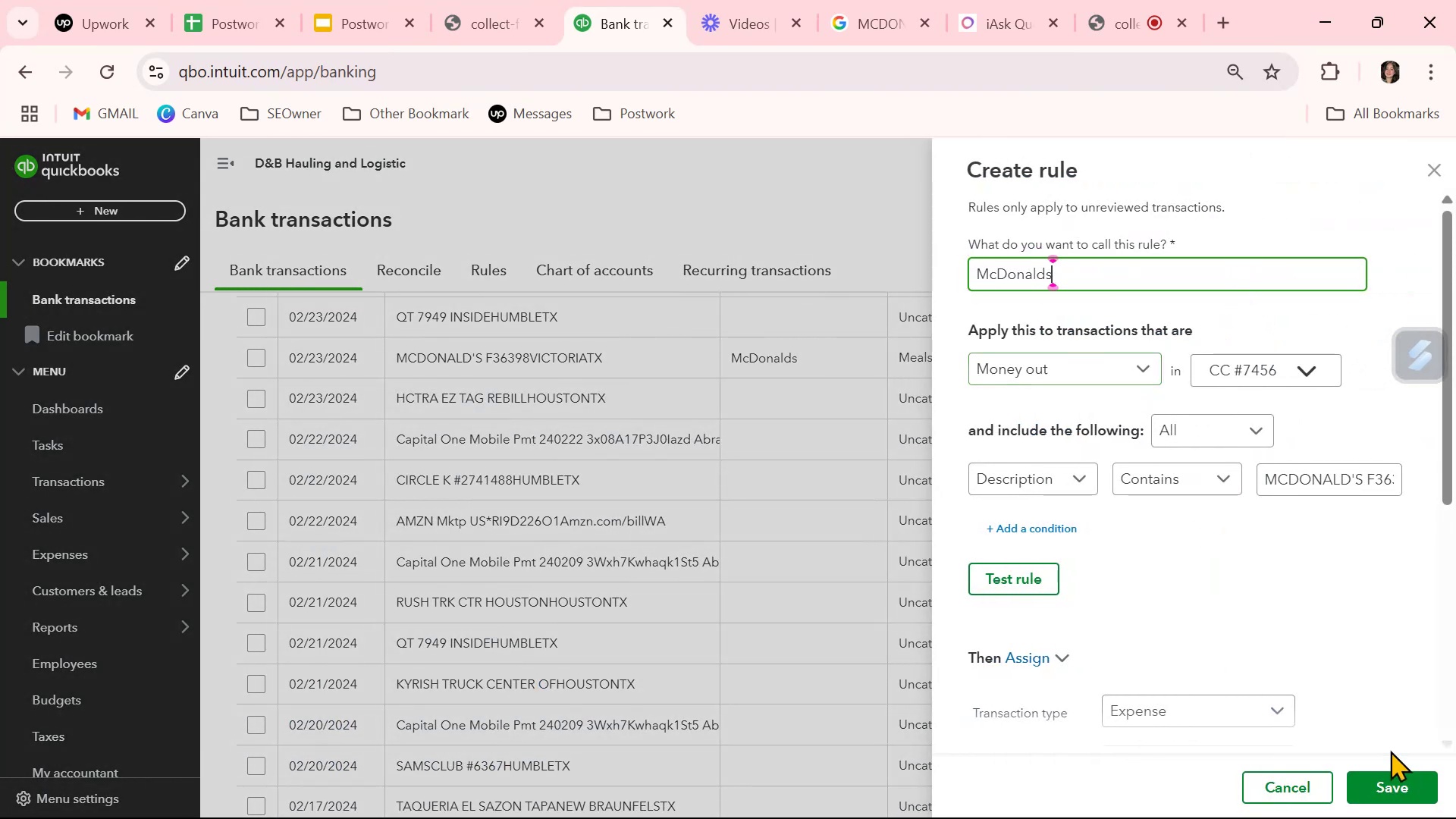 
left_click([1407, 782])
 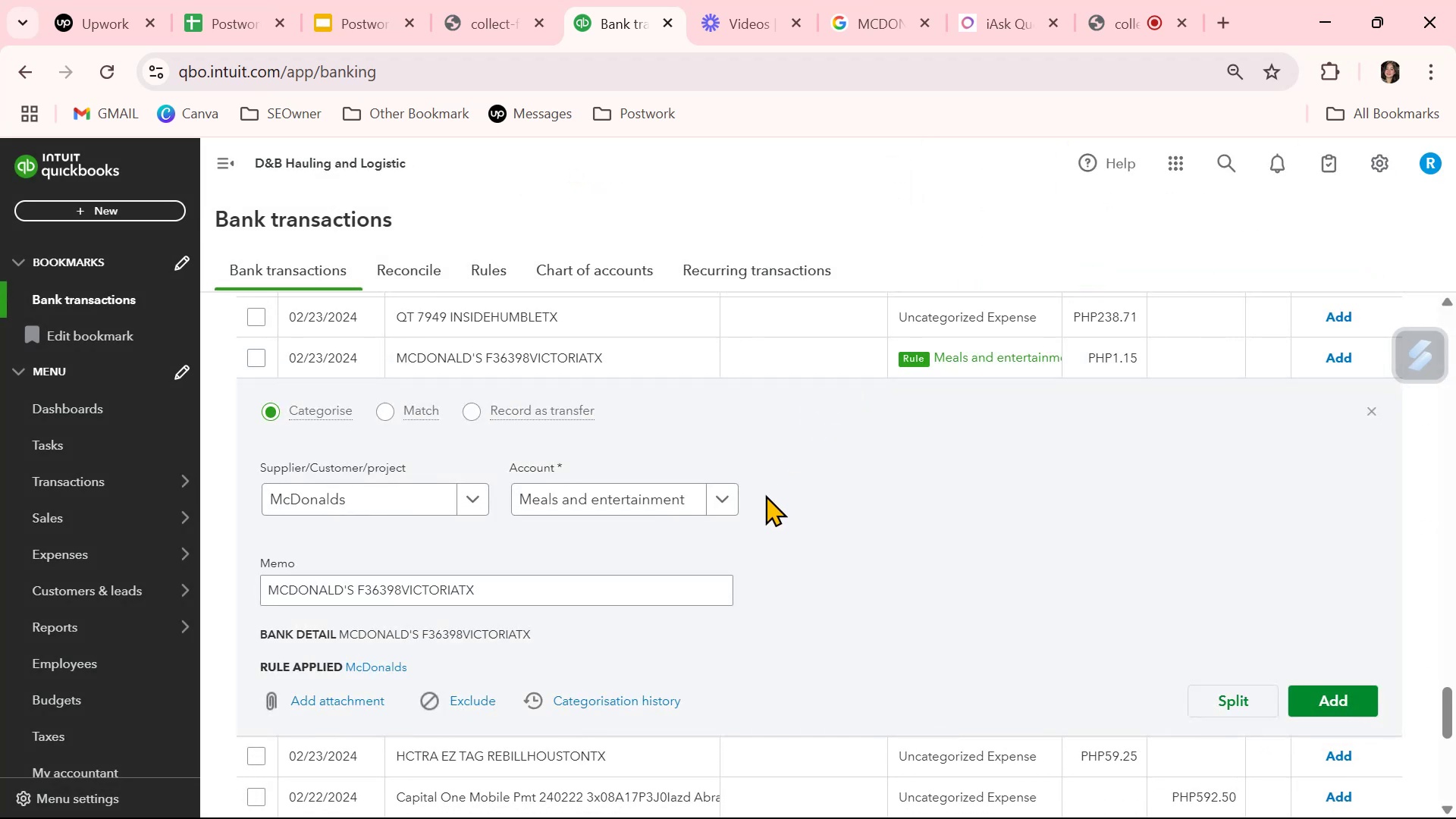 
wait(6.68)
 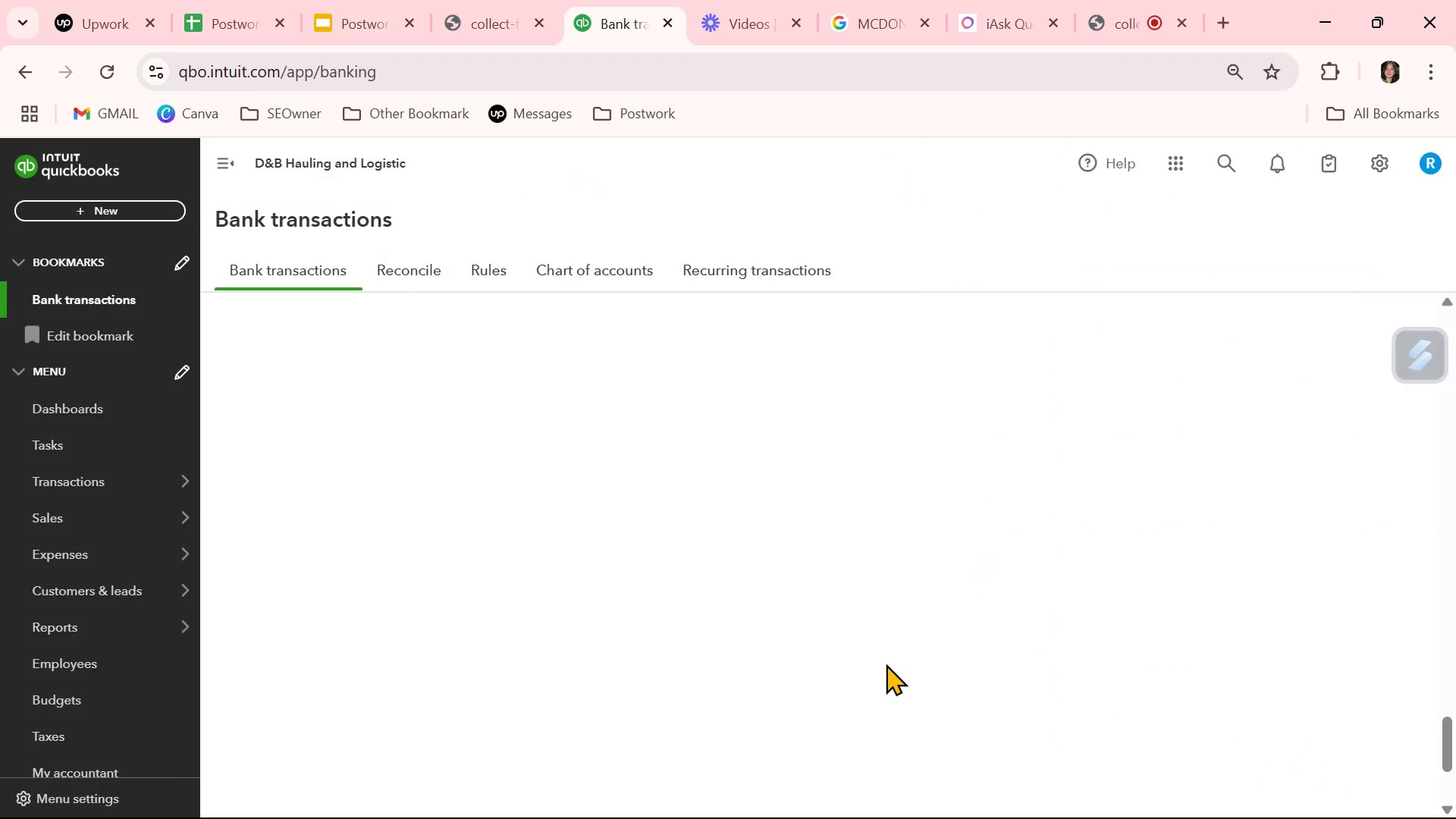 
scroll: coordinate [557, 741], scroll_direction: down, amount: 3.0
 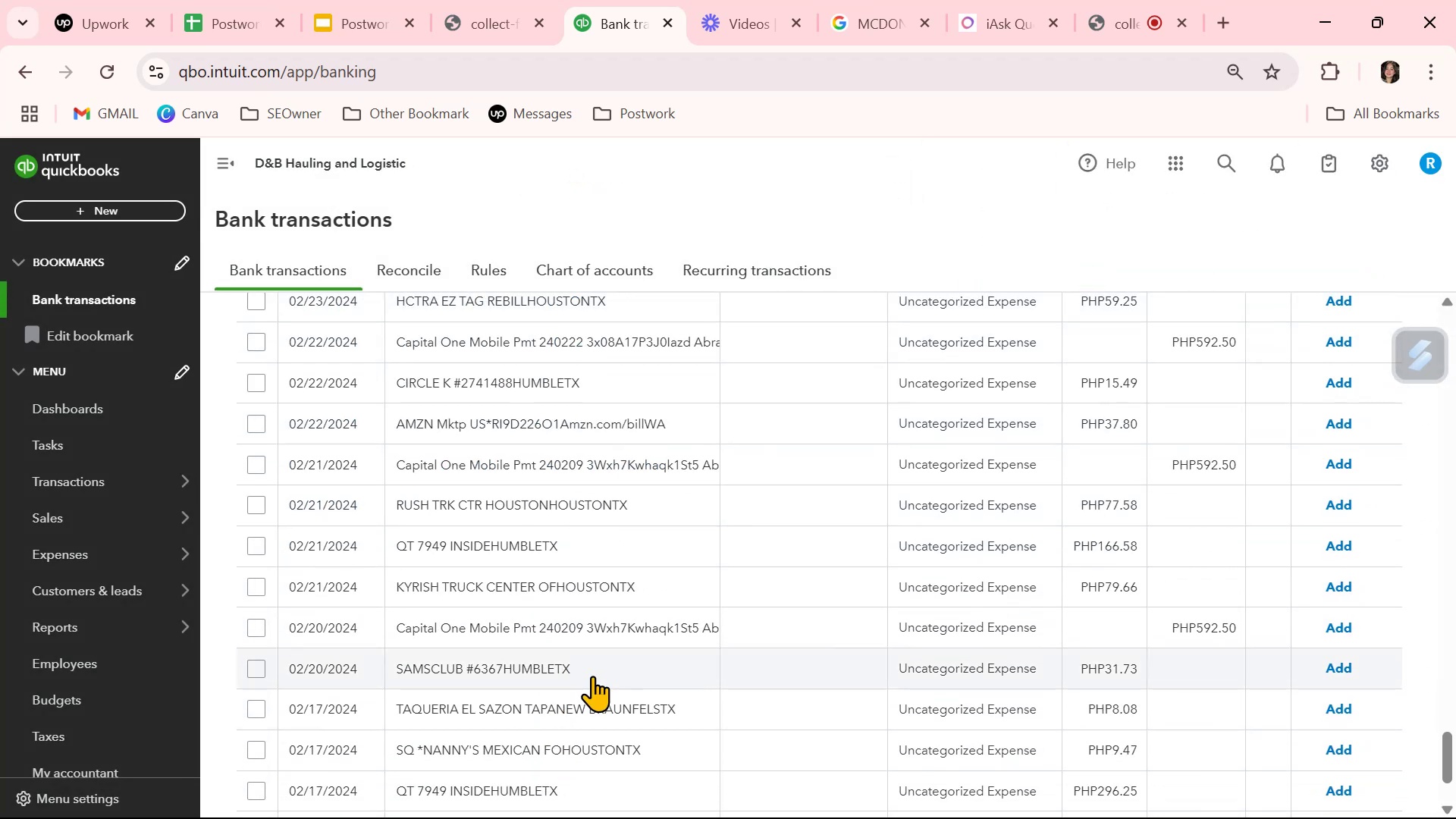 
scroll: coordinate [543, 640], scroll_direction: up, amount: 7.0
 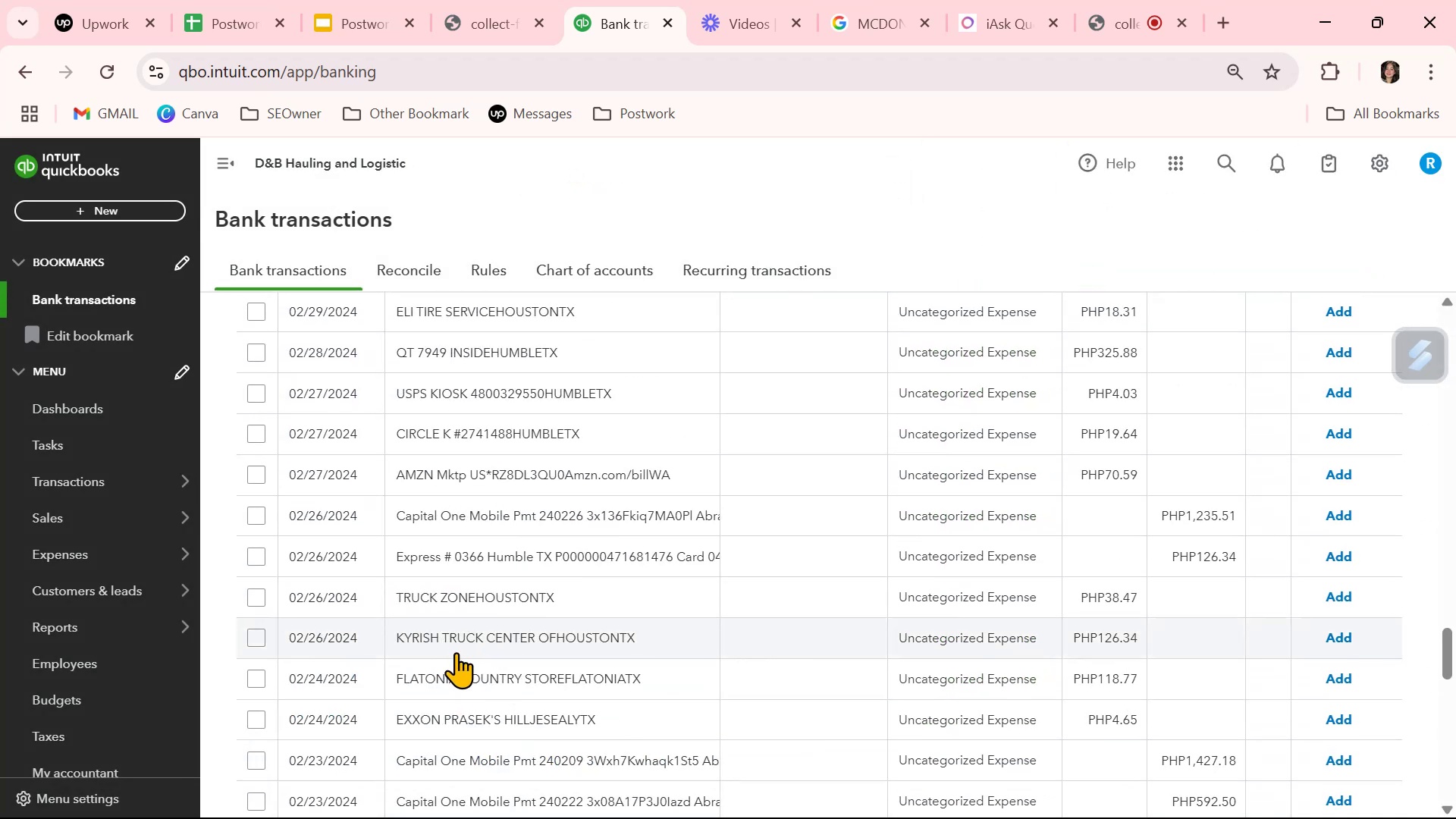 
scroll: coordinate [959, 702], scroll_direction: down, amount: 4.0
 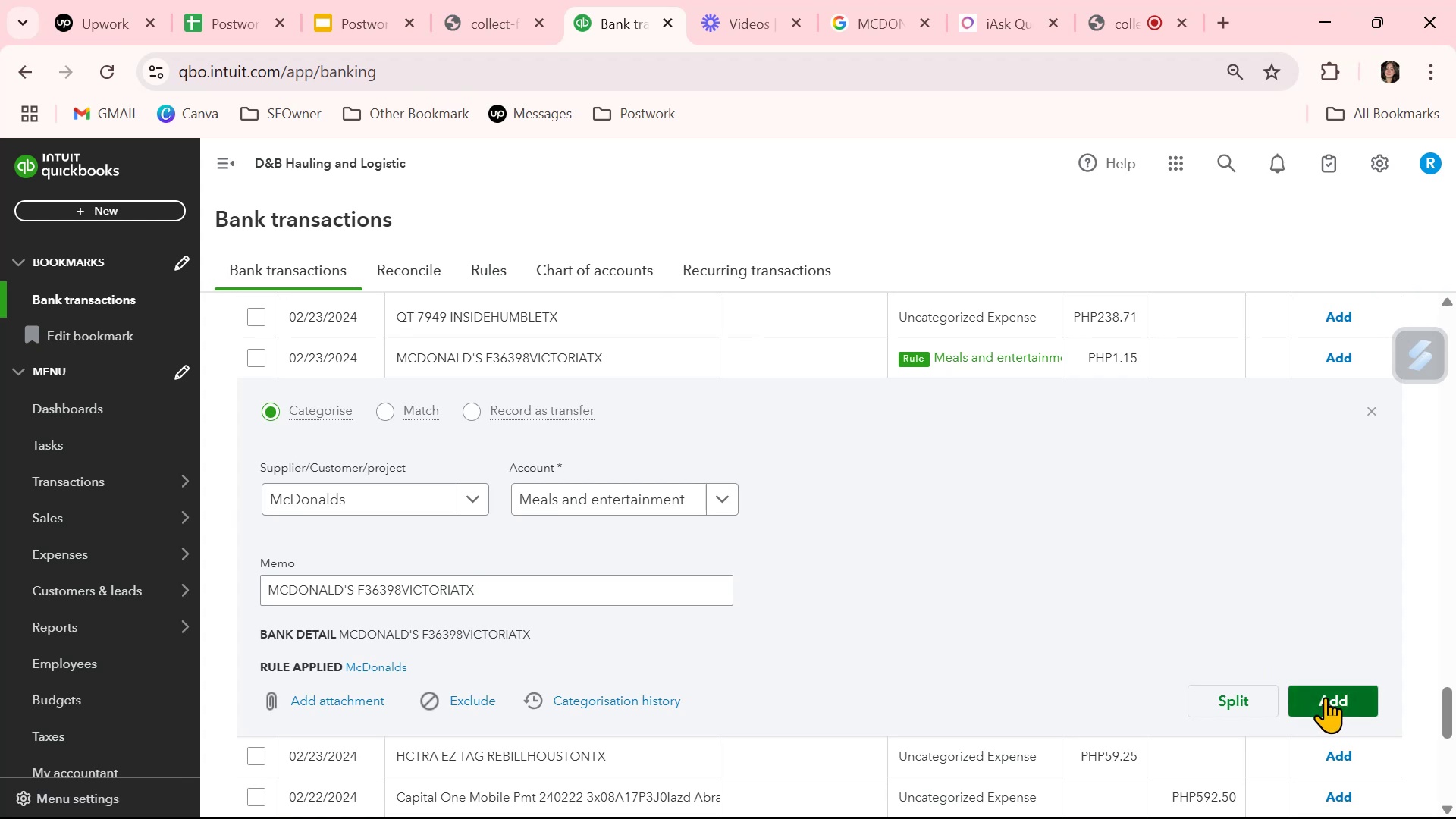 
left_click([1329, 699])
 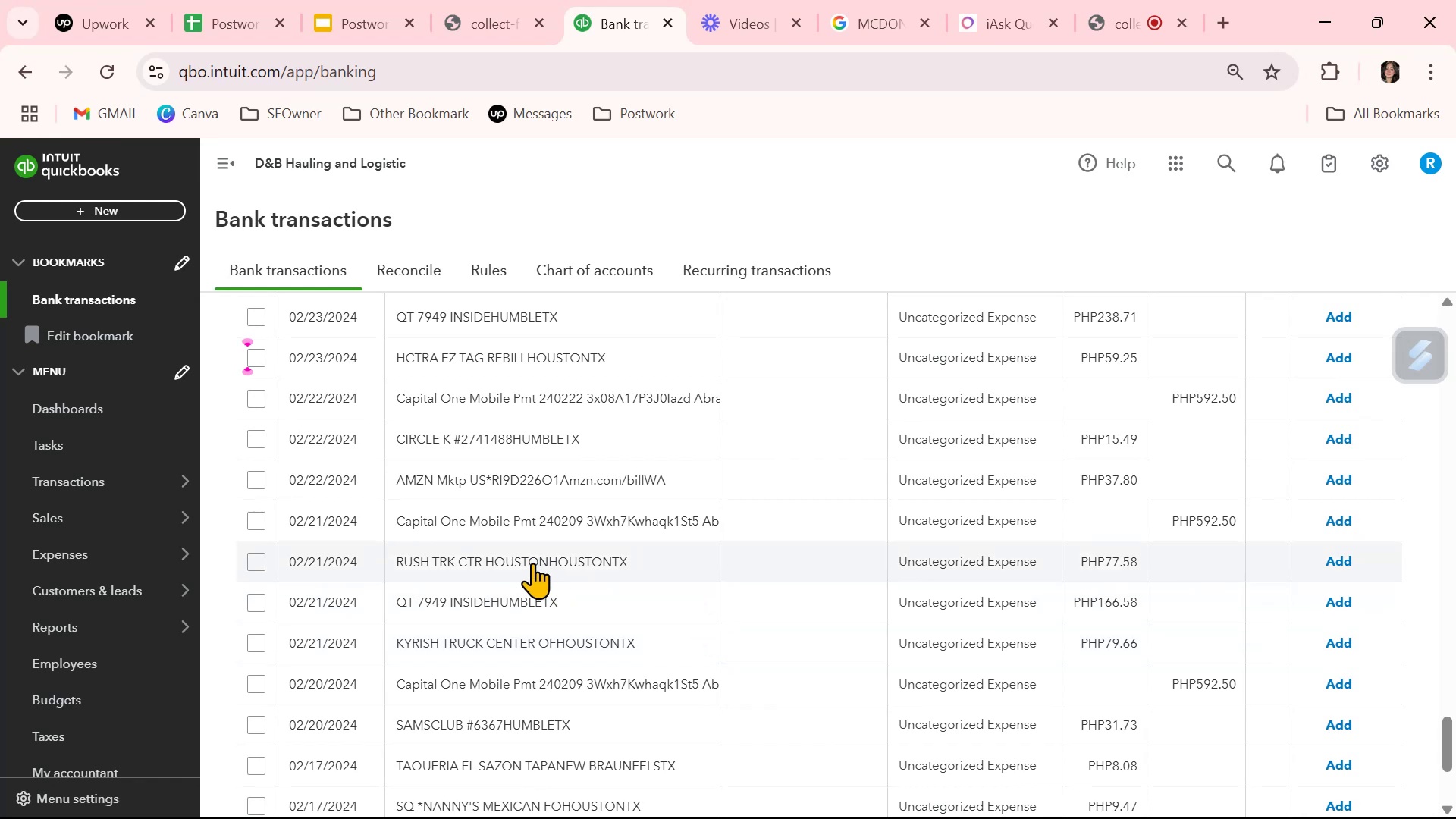 
wait(16.14)
 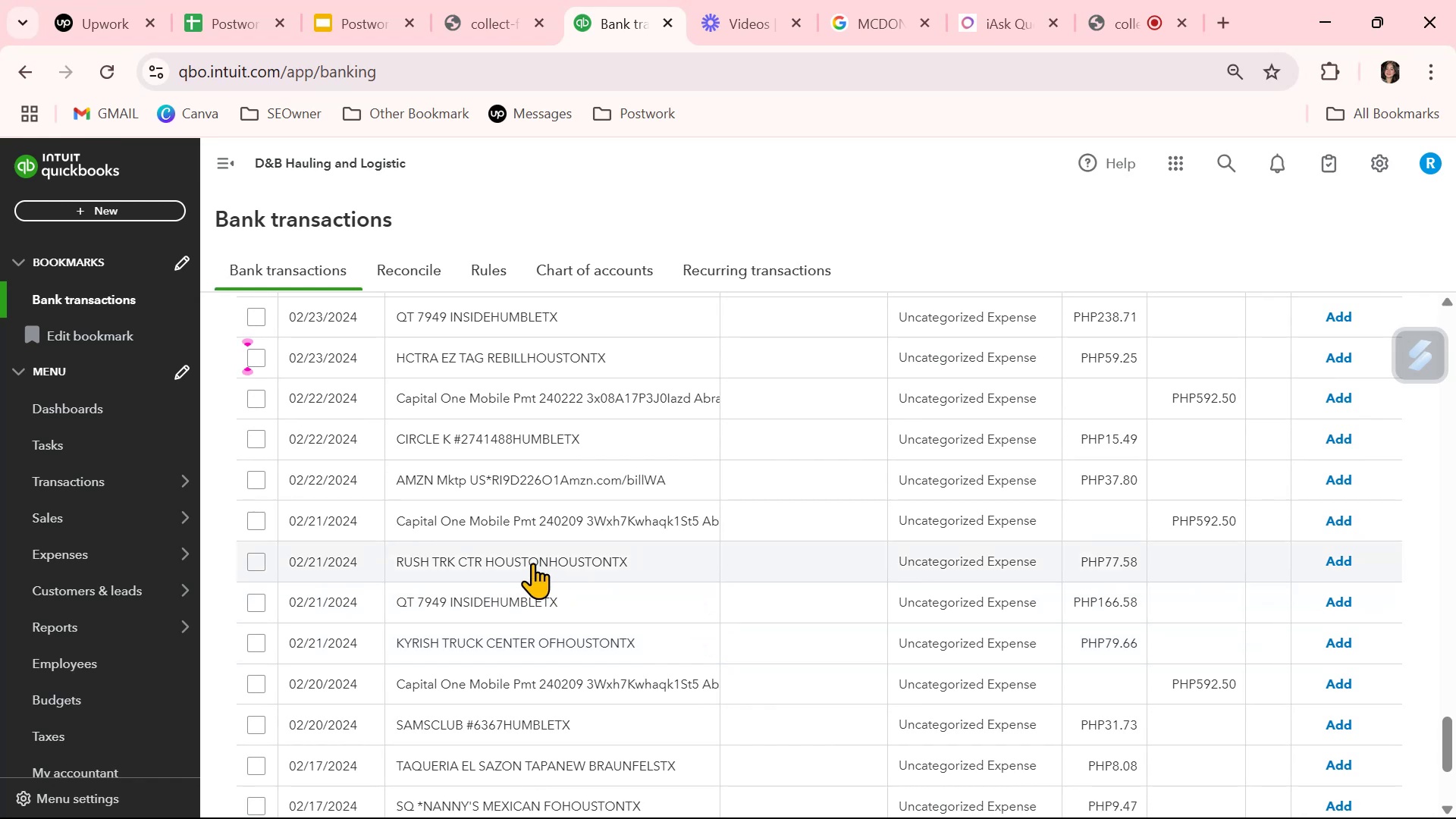 
scroll: coordinate [532, 561], scroll_direction: down, amount: 1.0
 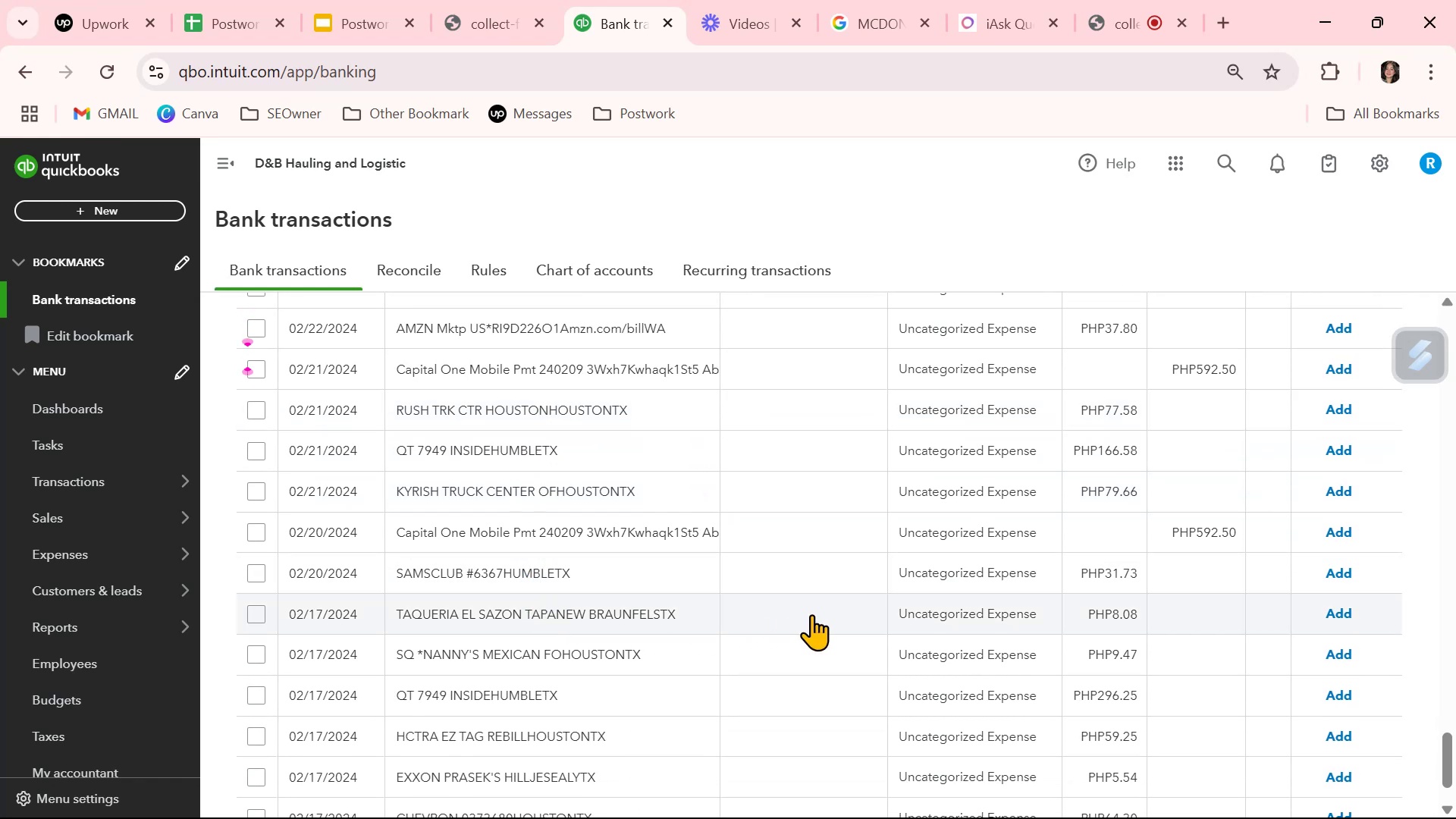 
left_click([581, 606])
 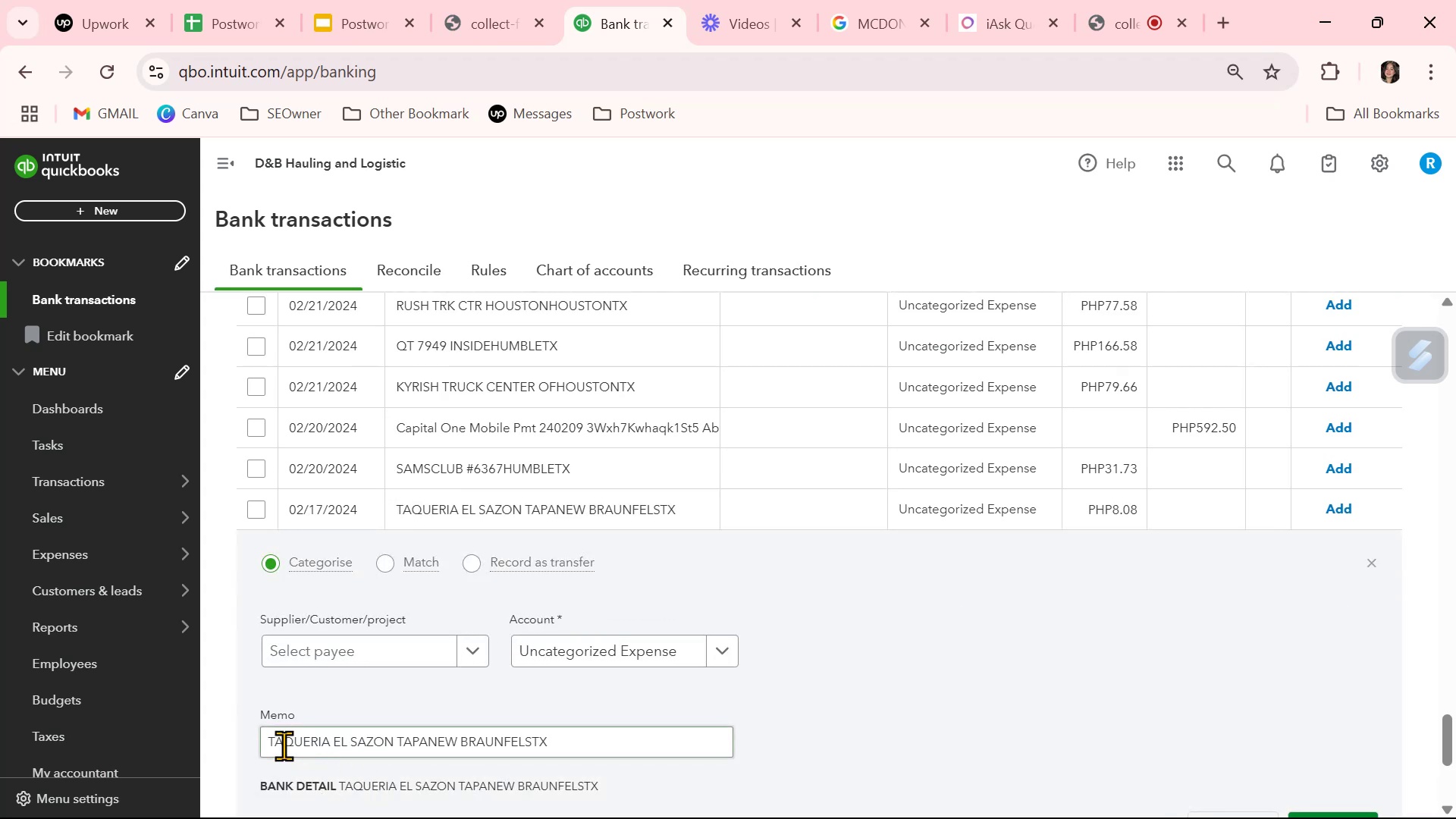 
left_click_drag(start_coordinate=[268, 736], to_coordinate=[392, 745])
 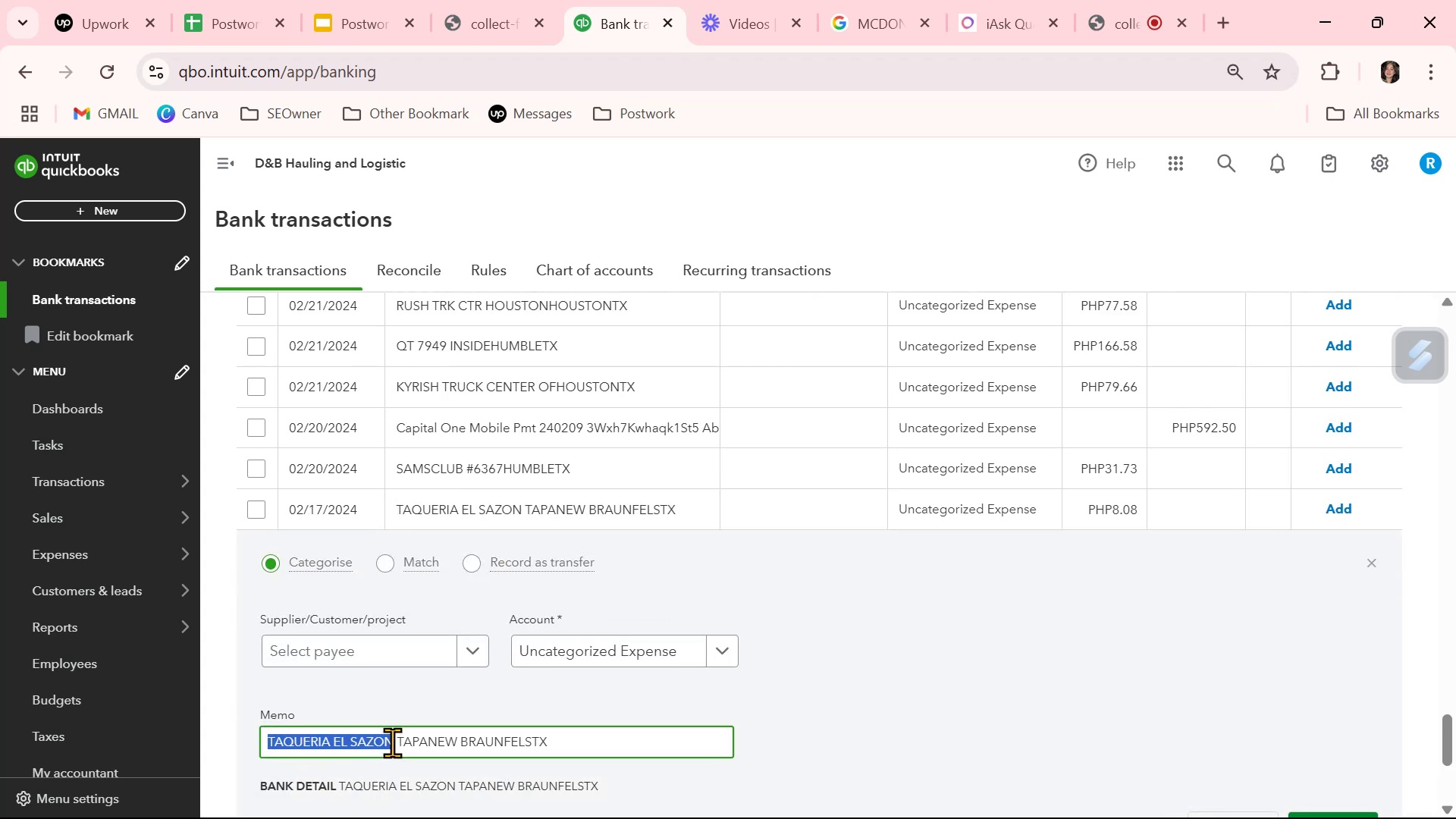 
left_click([814, 500])
 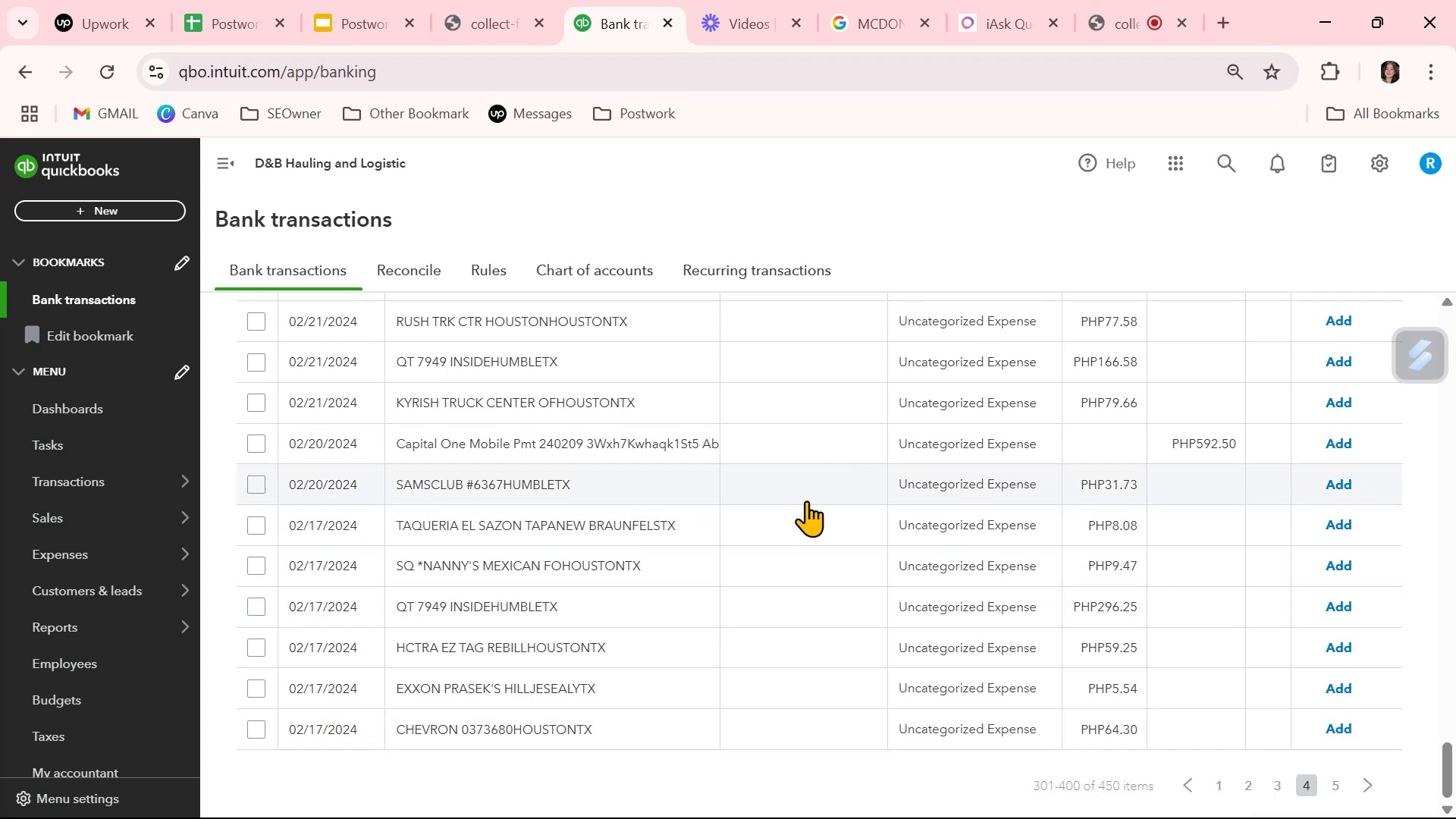 
left_click([779, 517])
 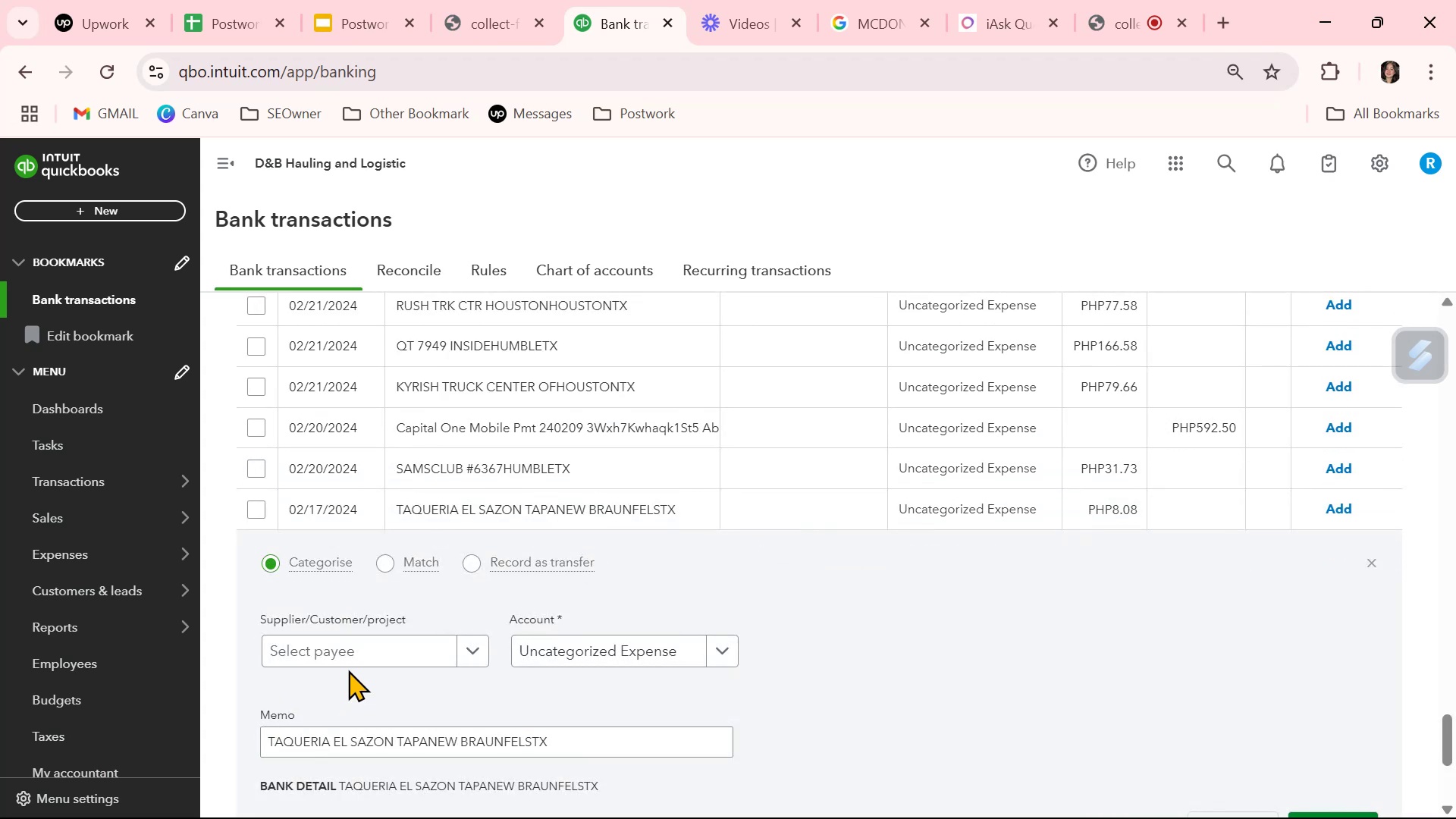 
left_click([350, 657])
 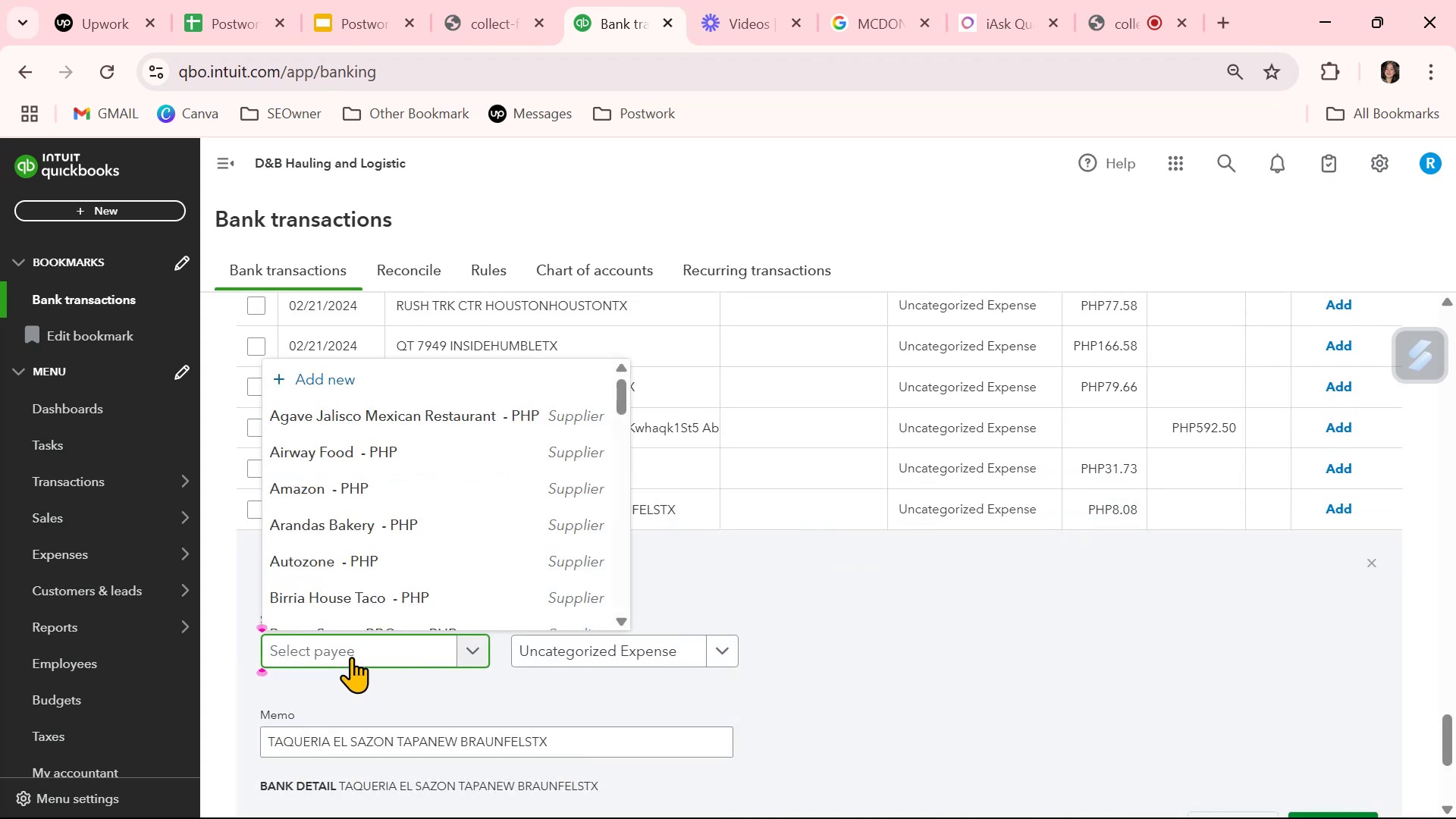 
type(tr)
 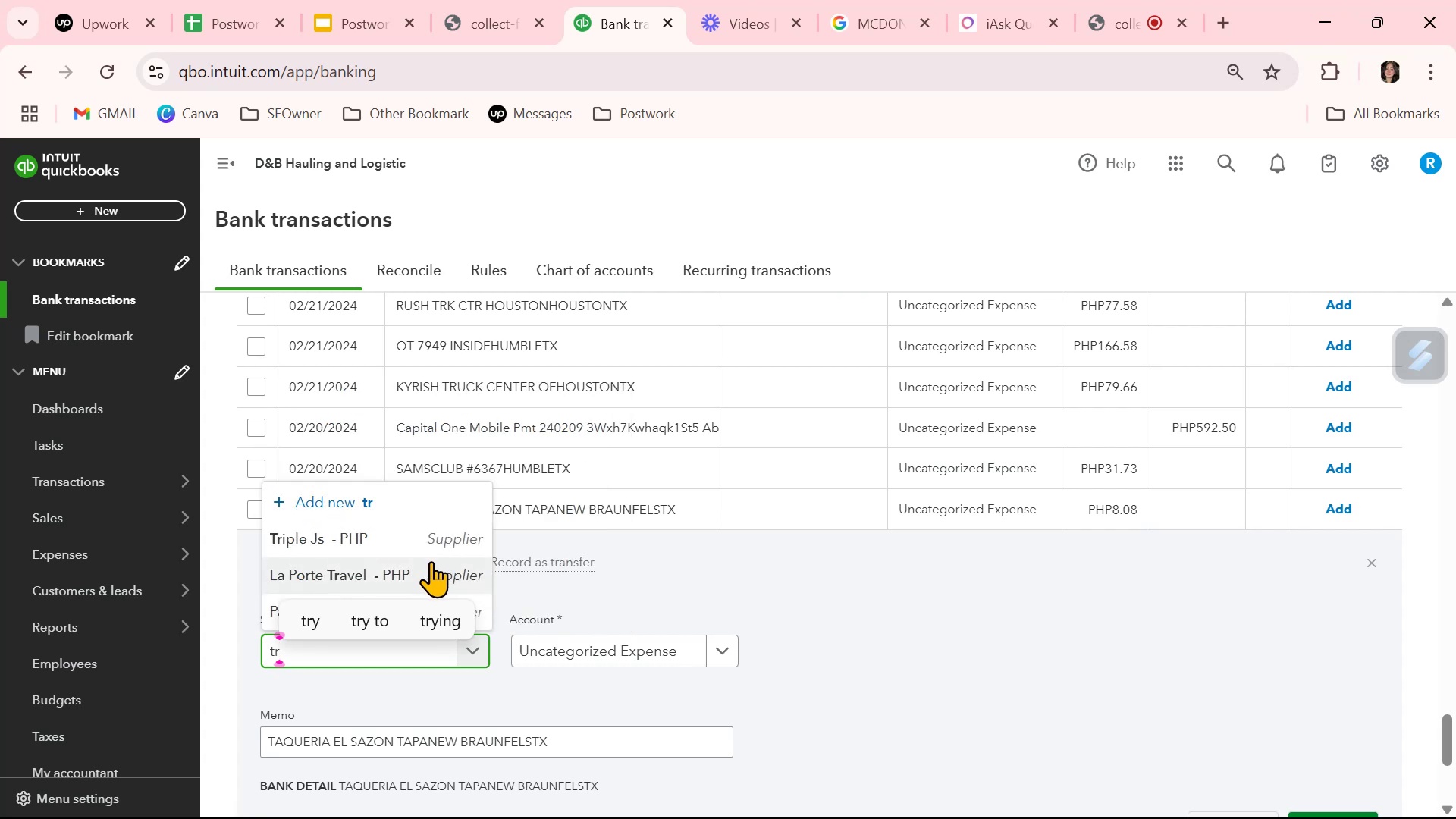 
key(Backspace)
 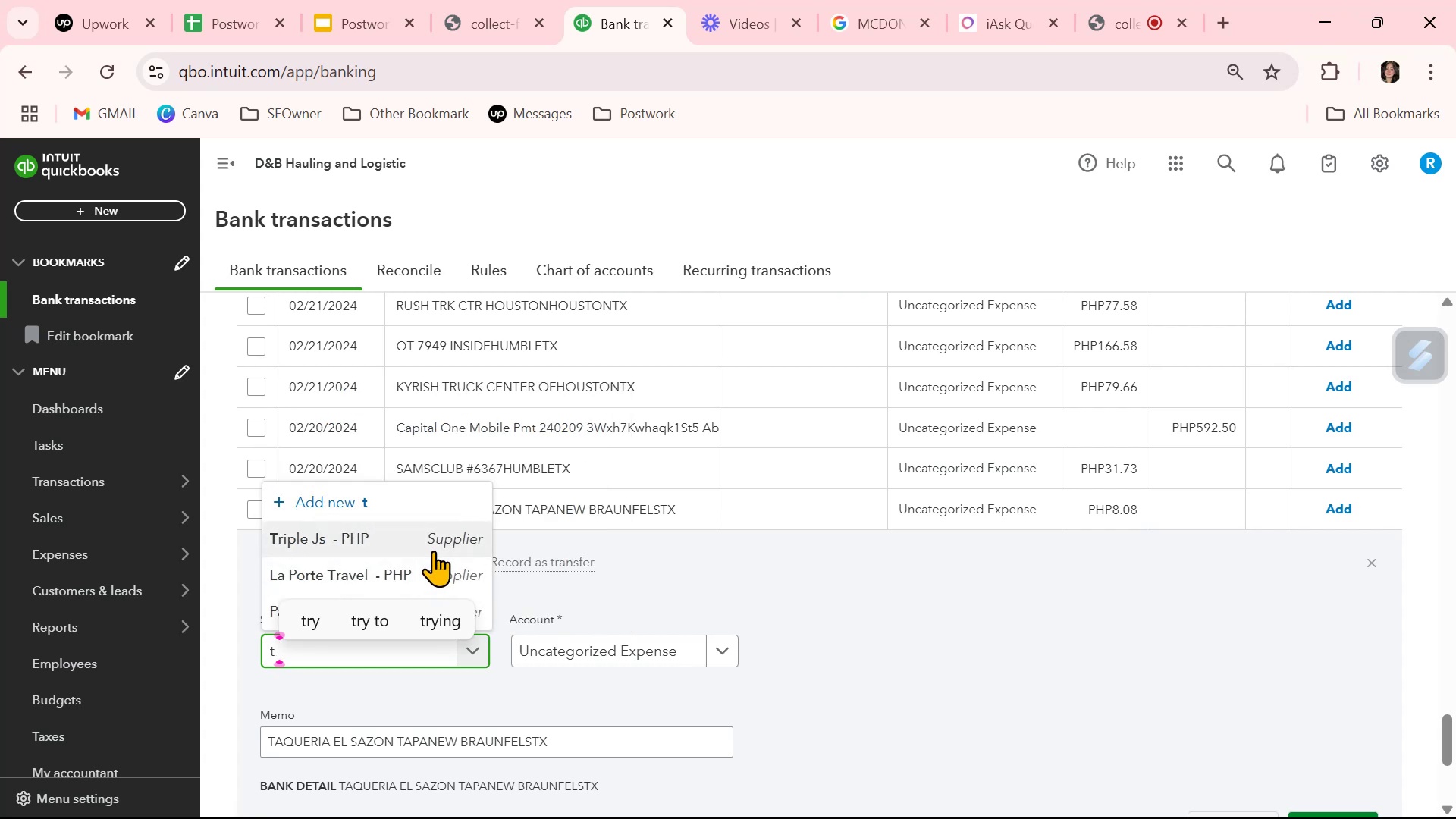 
key(A)
 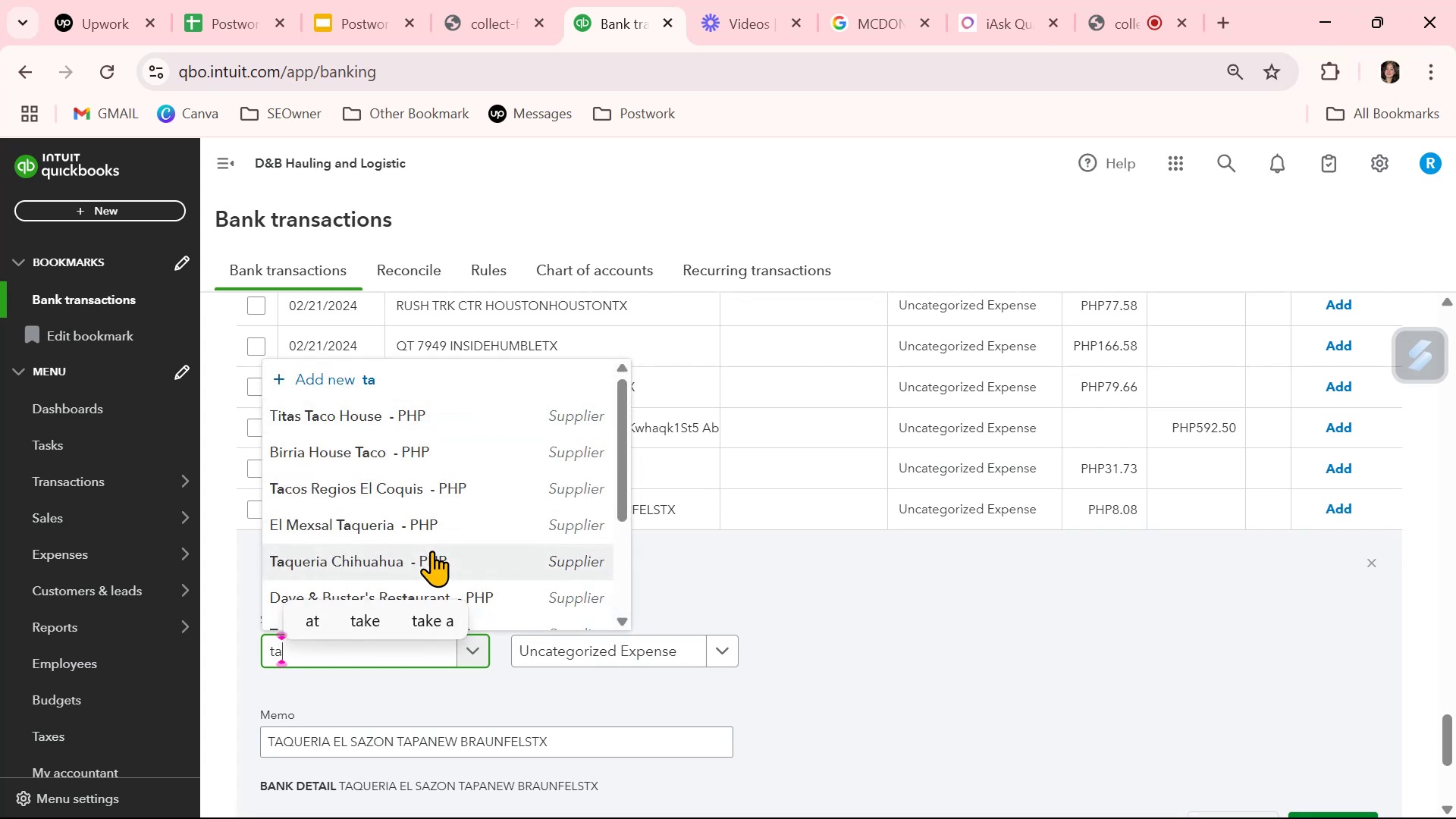 
scroll: coordinate [431, 551], scroll_direction: down, amount: 1.0
 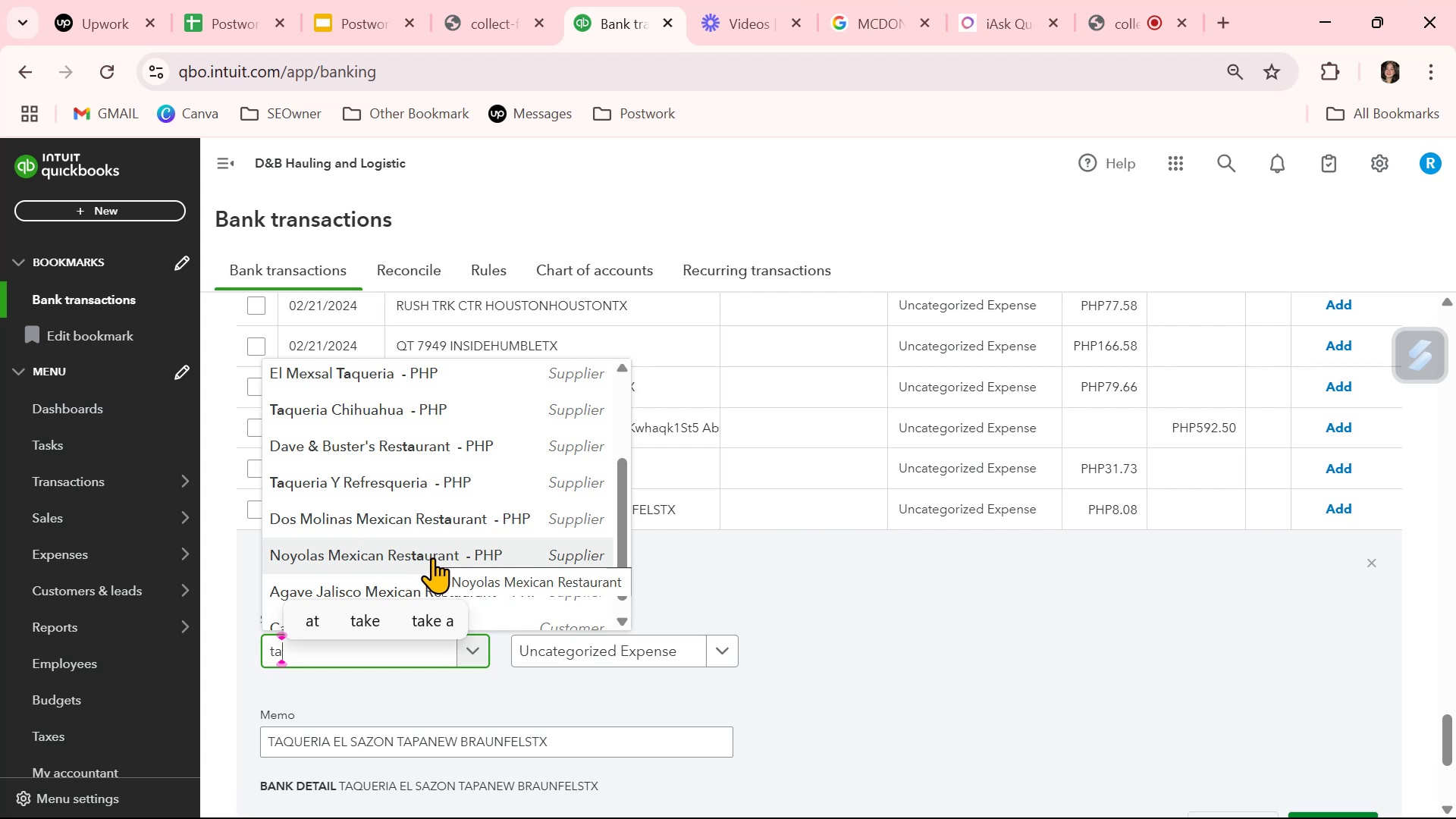 
wait(6.11)
 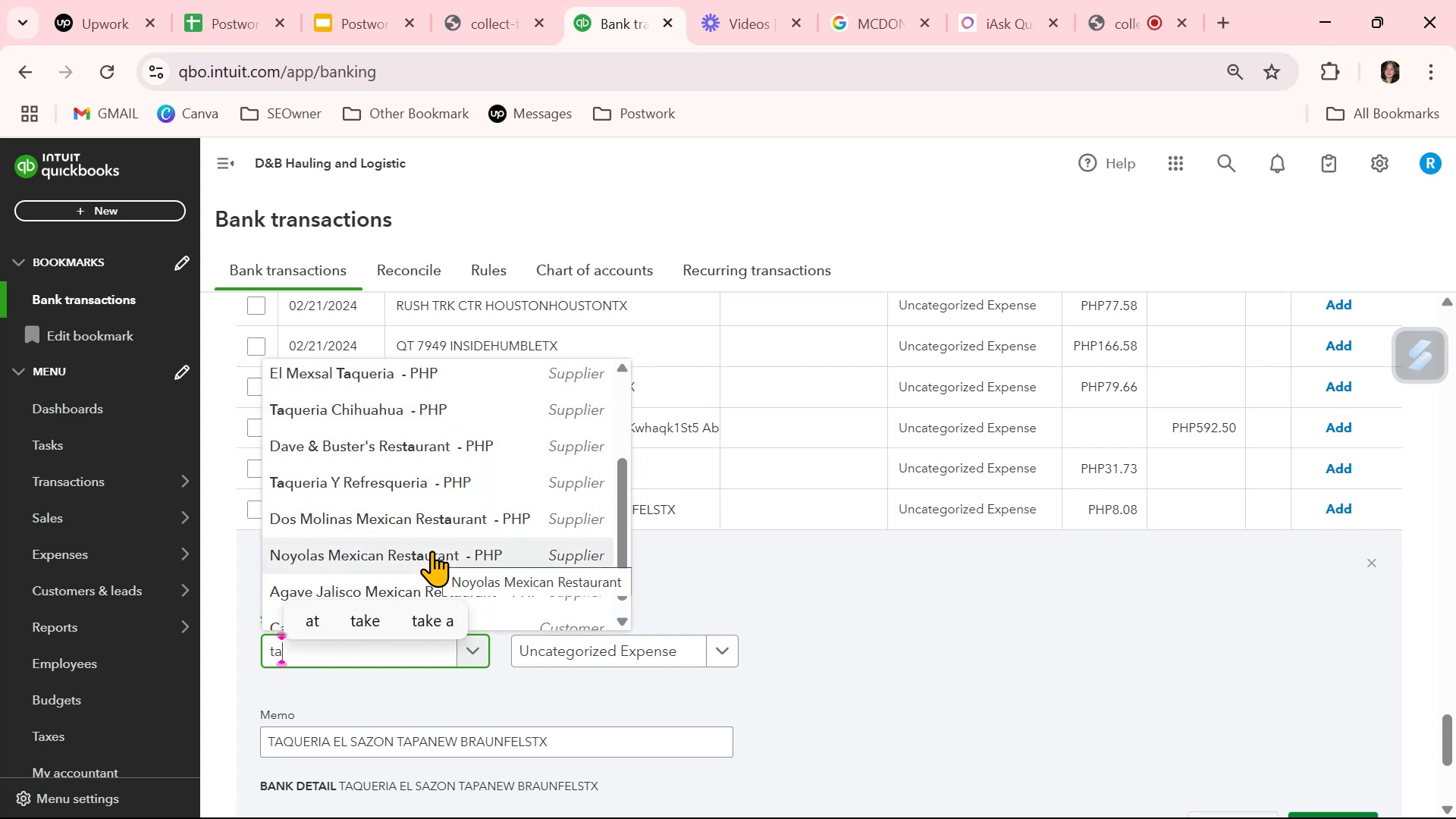 
left_click_drag(start_coordinate=[331, 745], to_coordinate=[237, 744])
 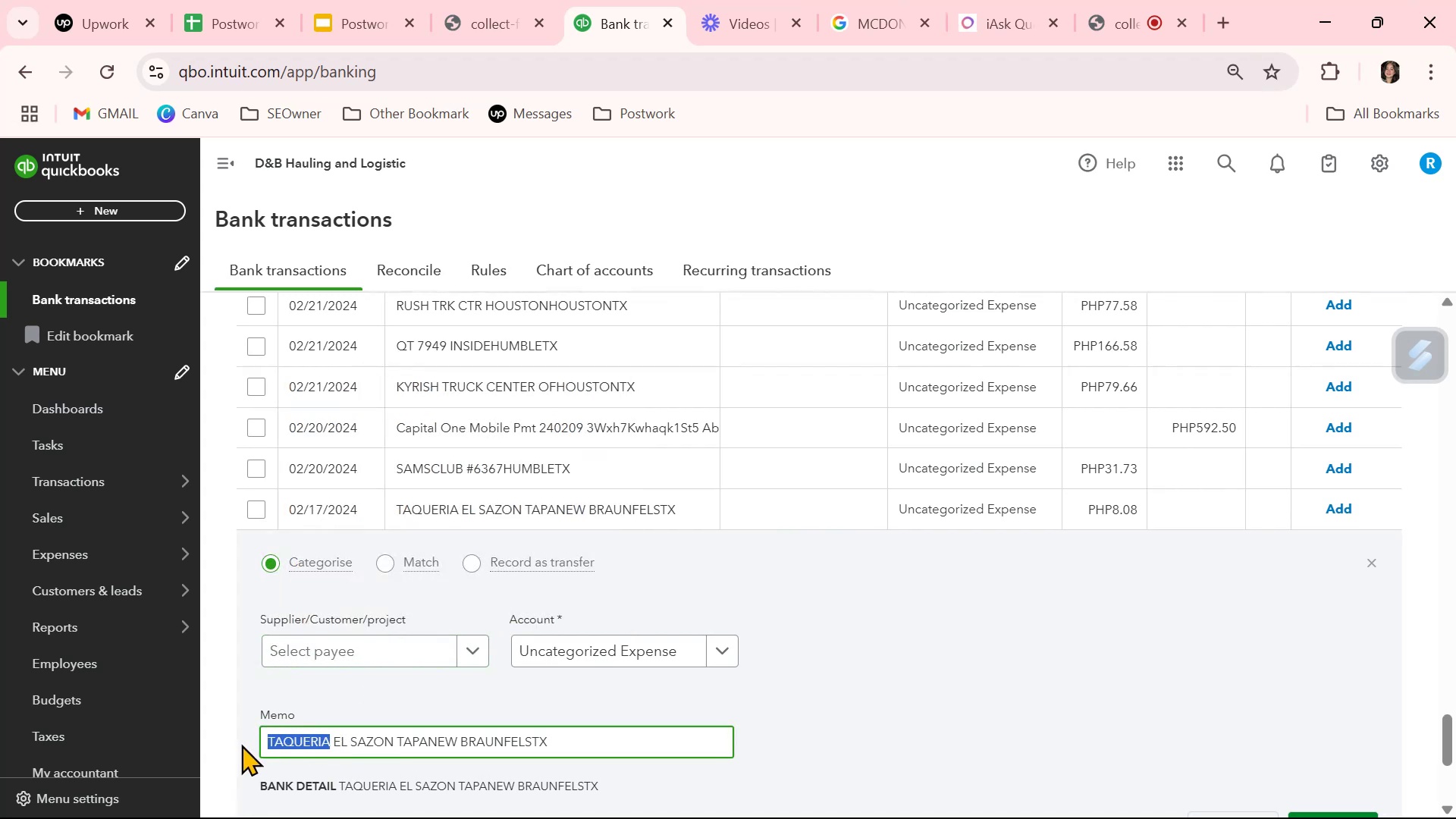 
key(Control+ControlLeft)
 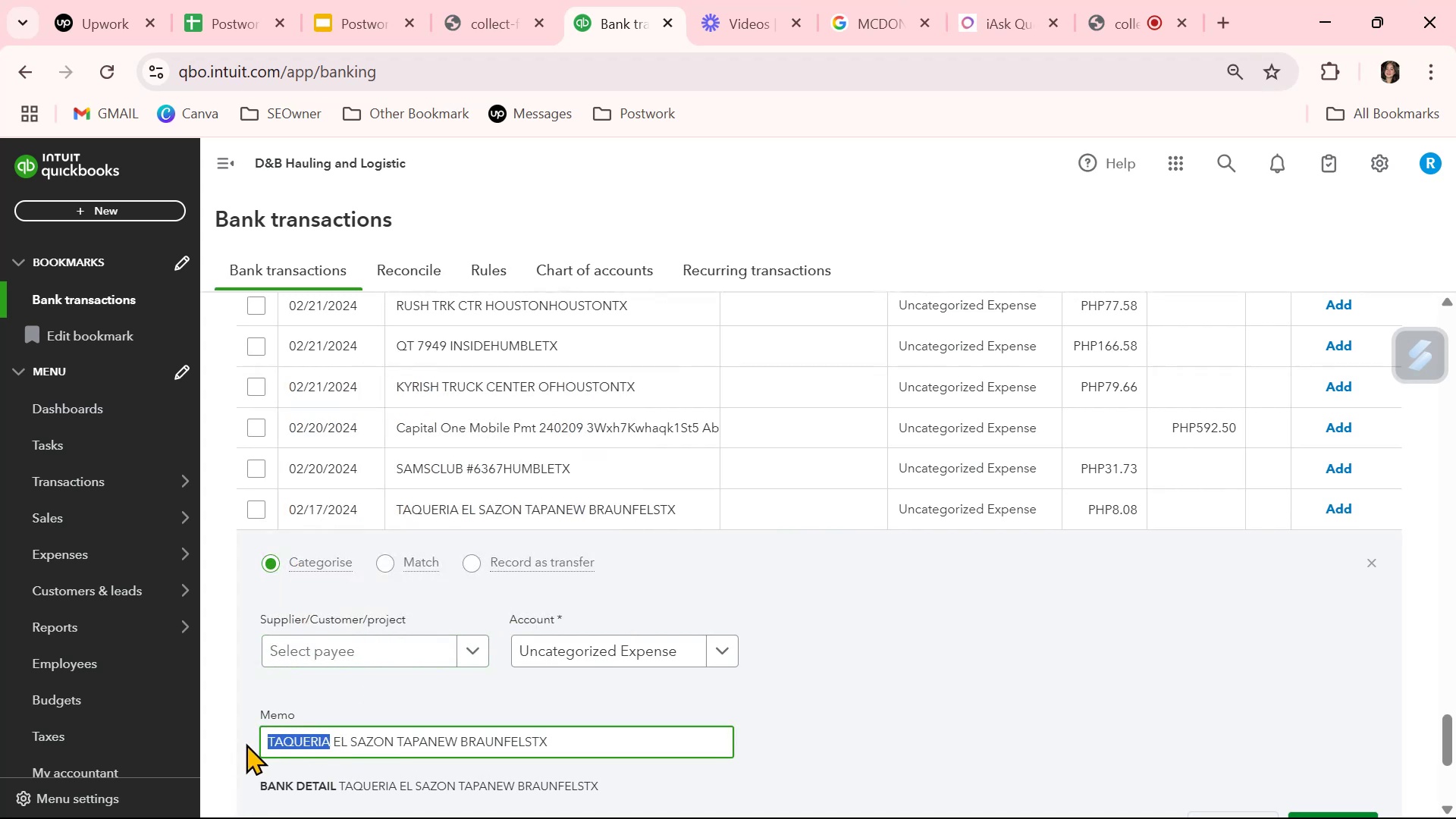 
key(Control+C)
 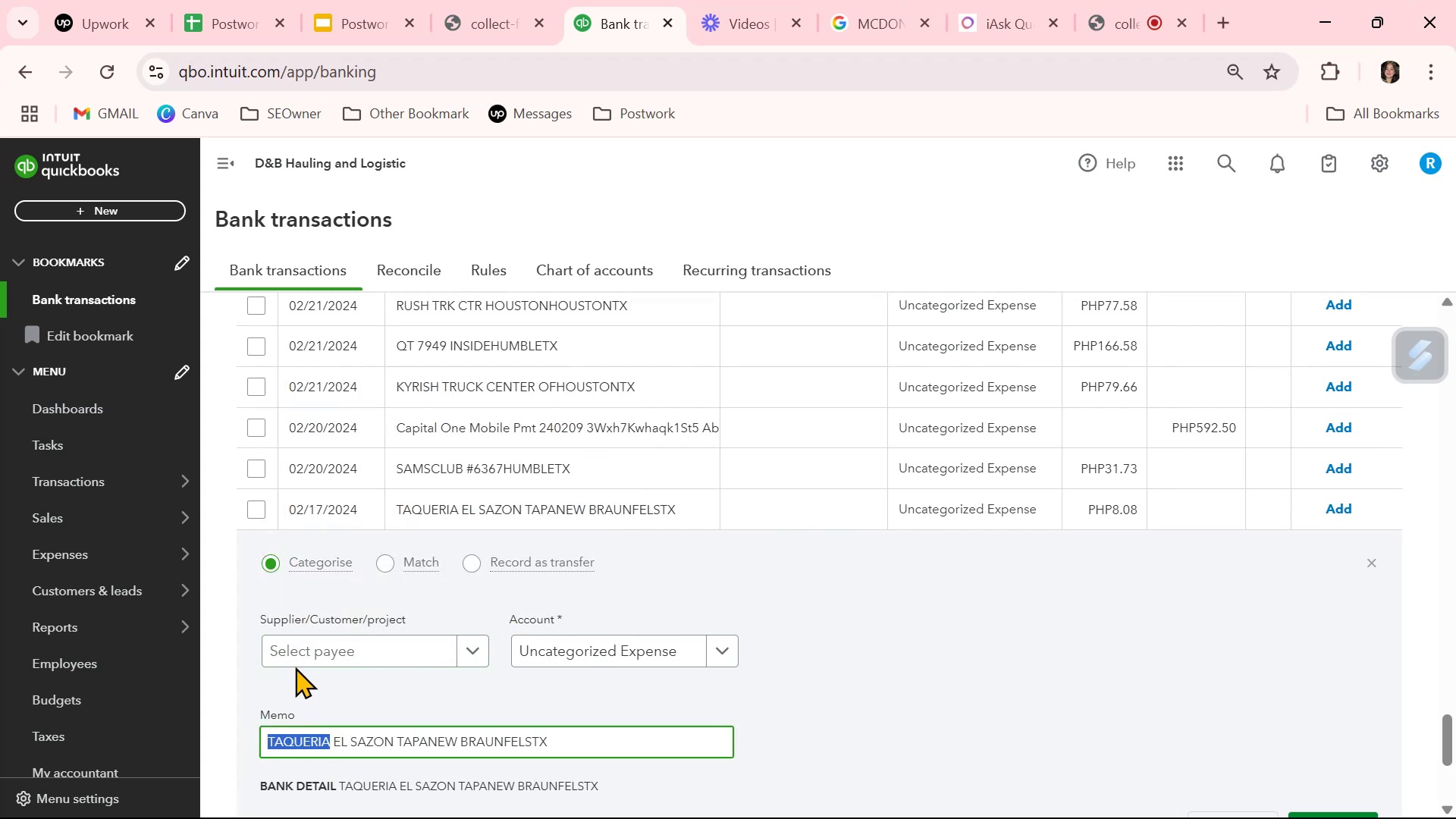 
left_click([303, 652])
 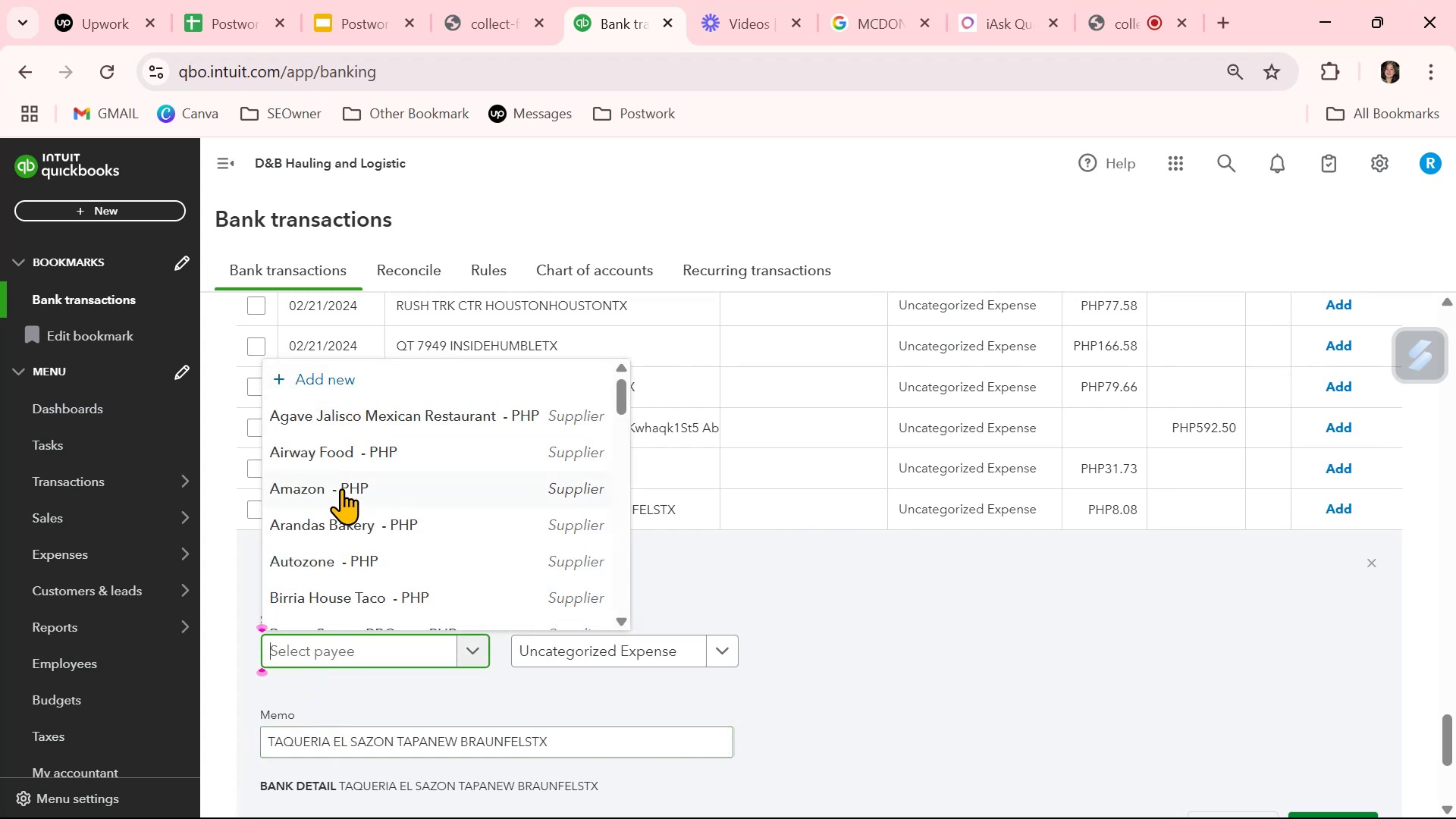 
key(Control+ControlLeft)
 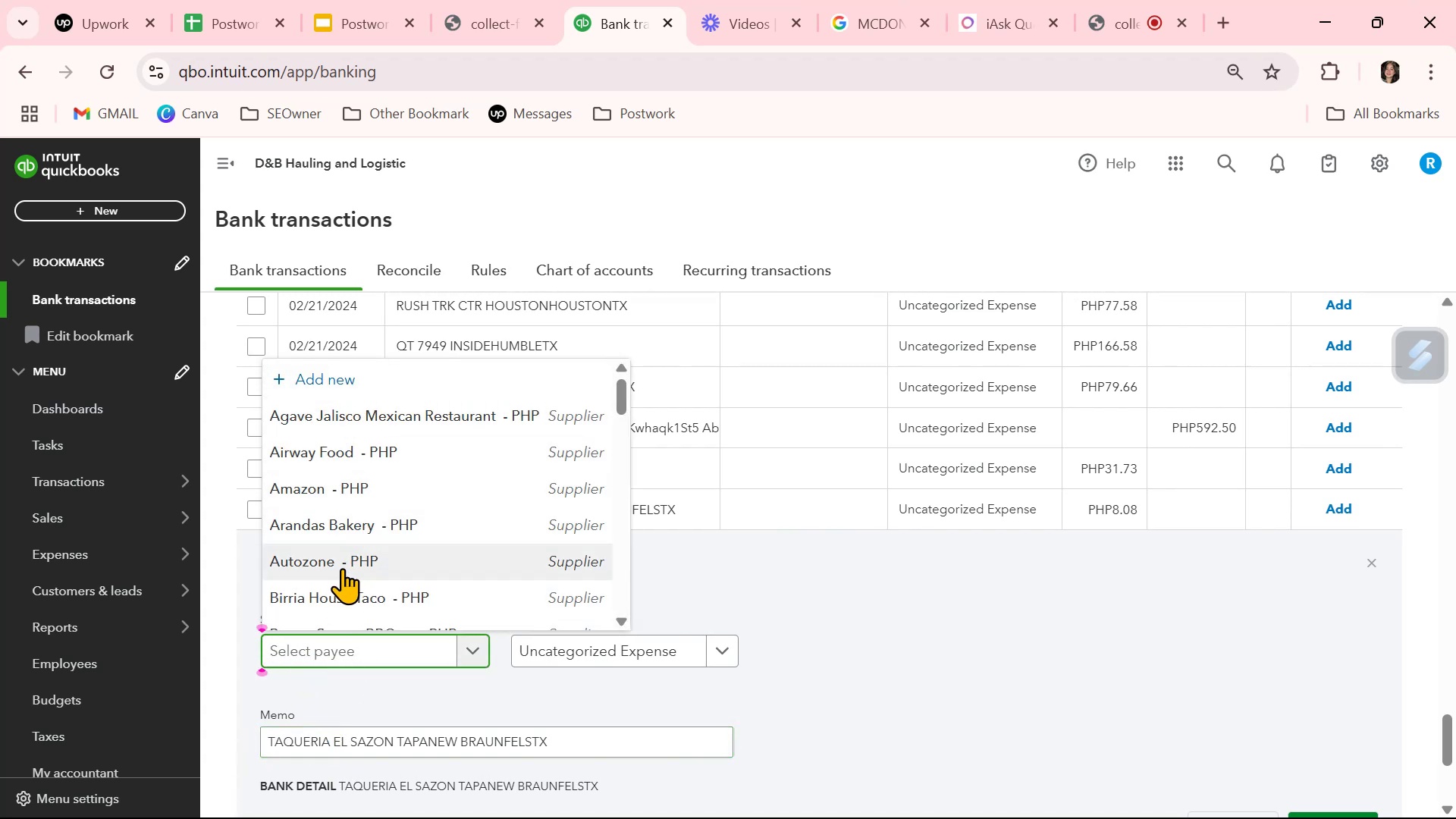 
key(Control+V)
 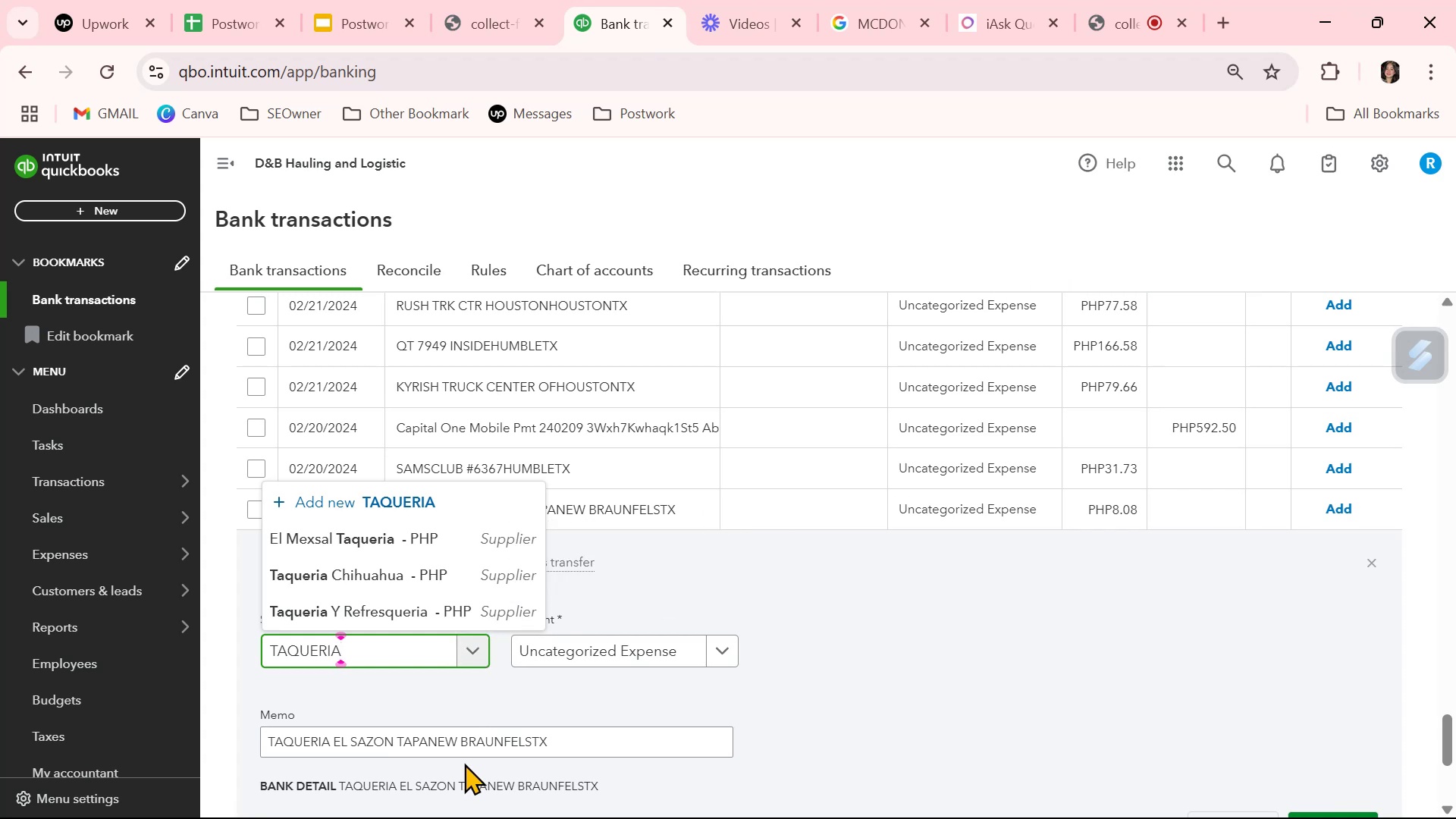 
wait(7.11)
 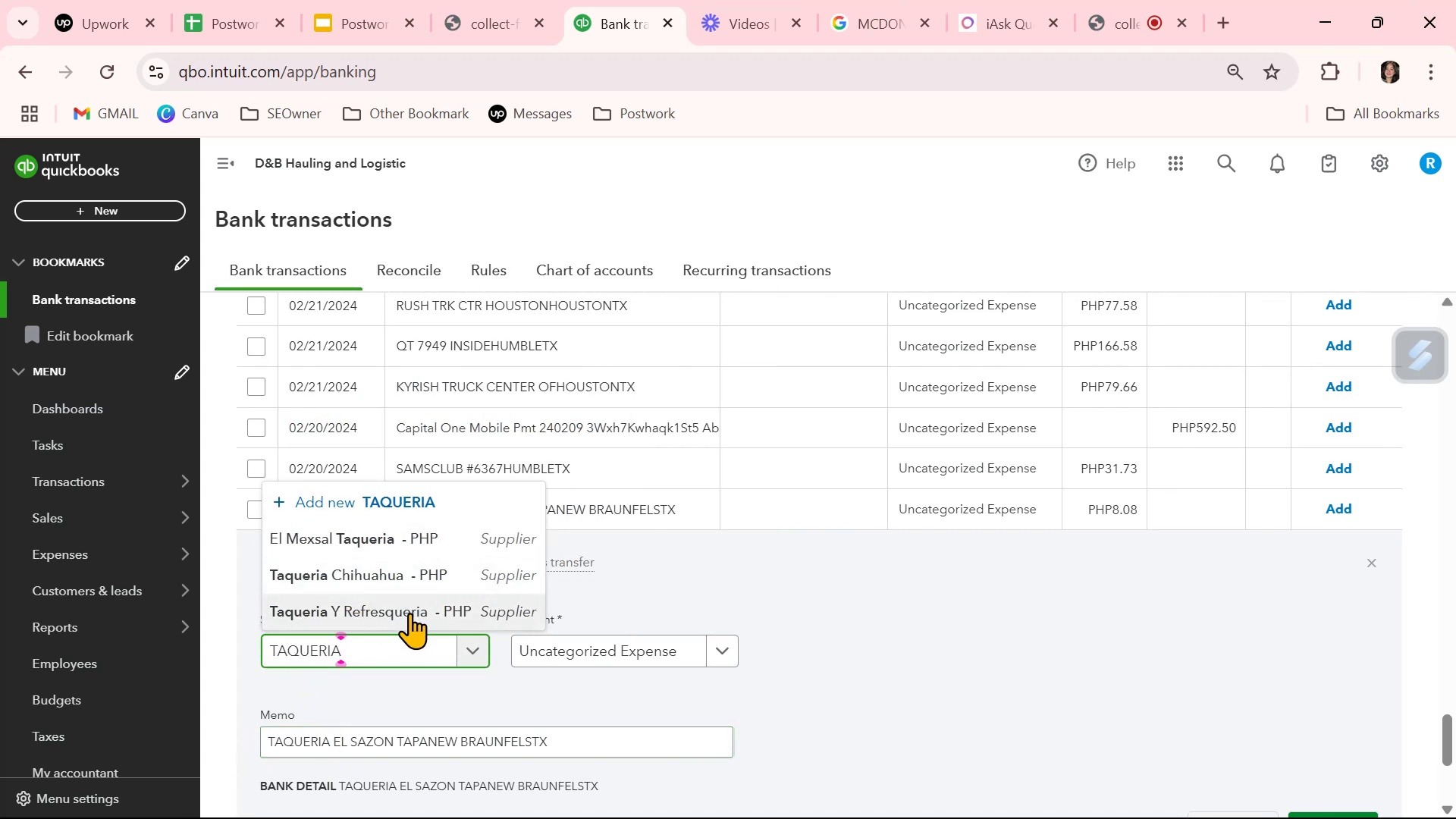 
hold_key(key=Backspace, duration=0.99)
 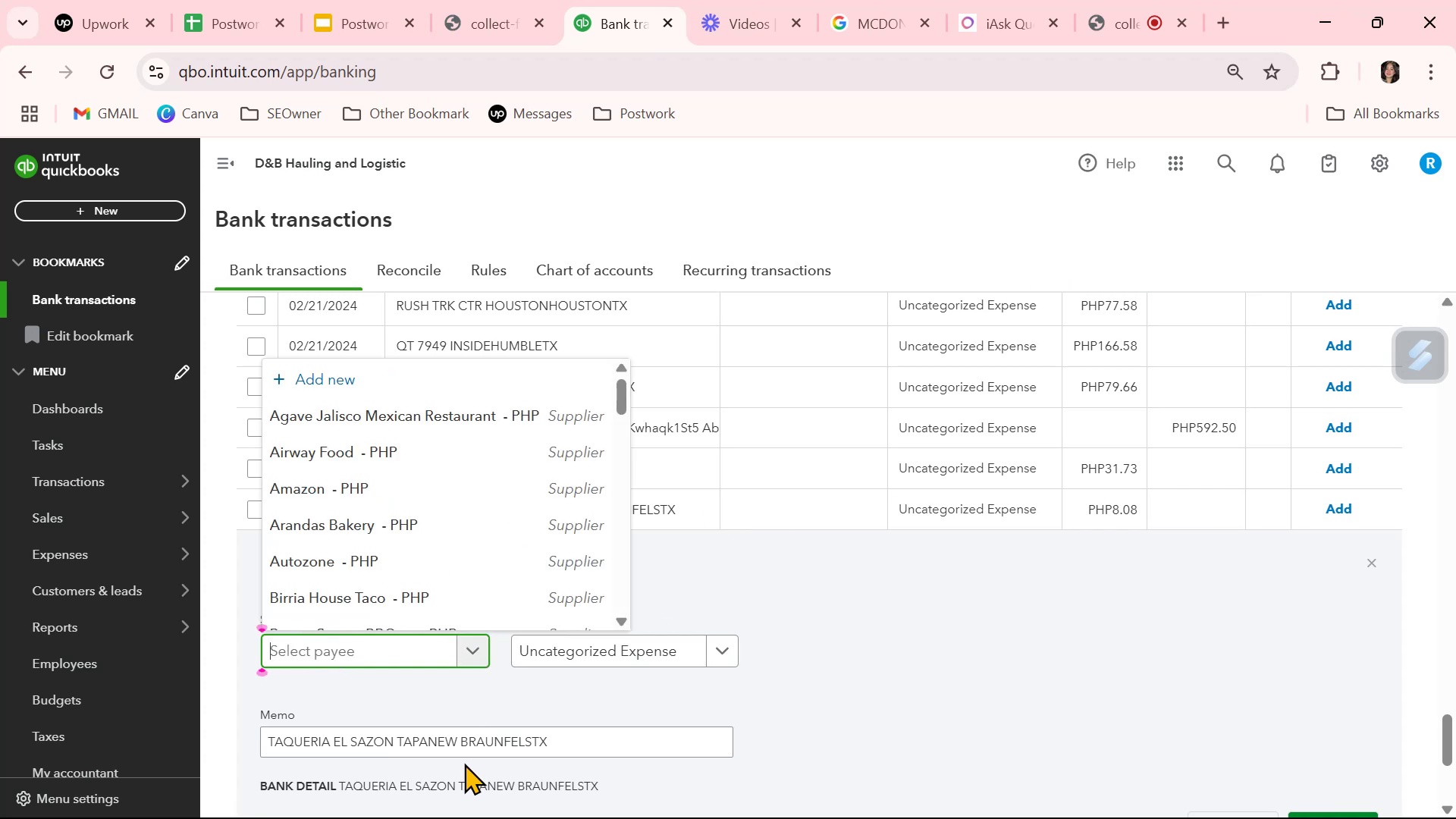 
type(sazon)
 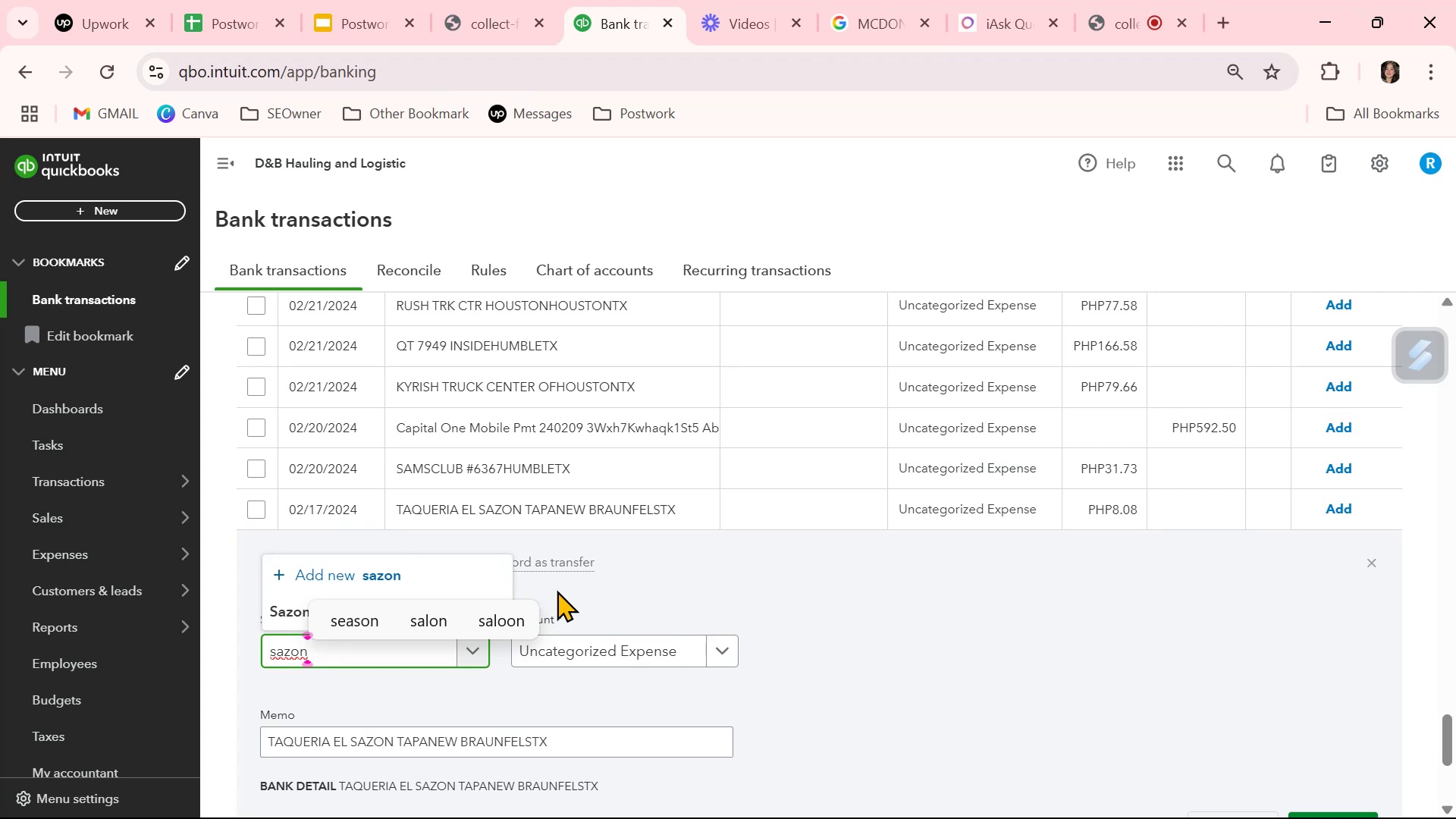 
wait(5.42)
 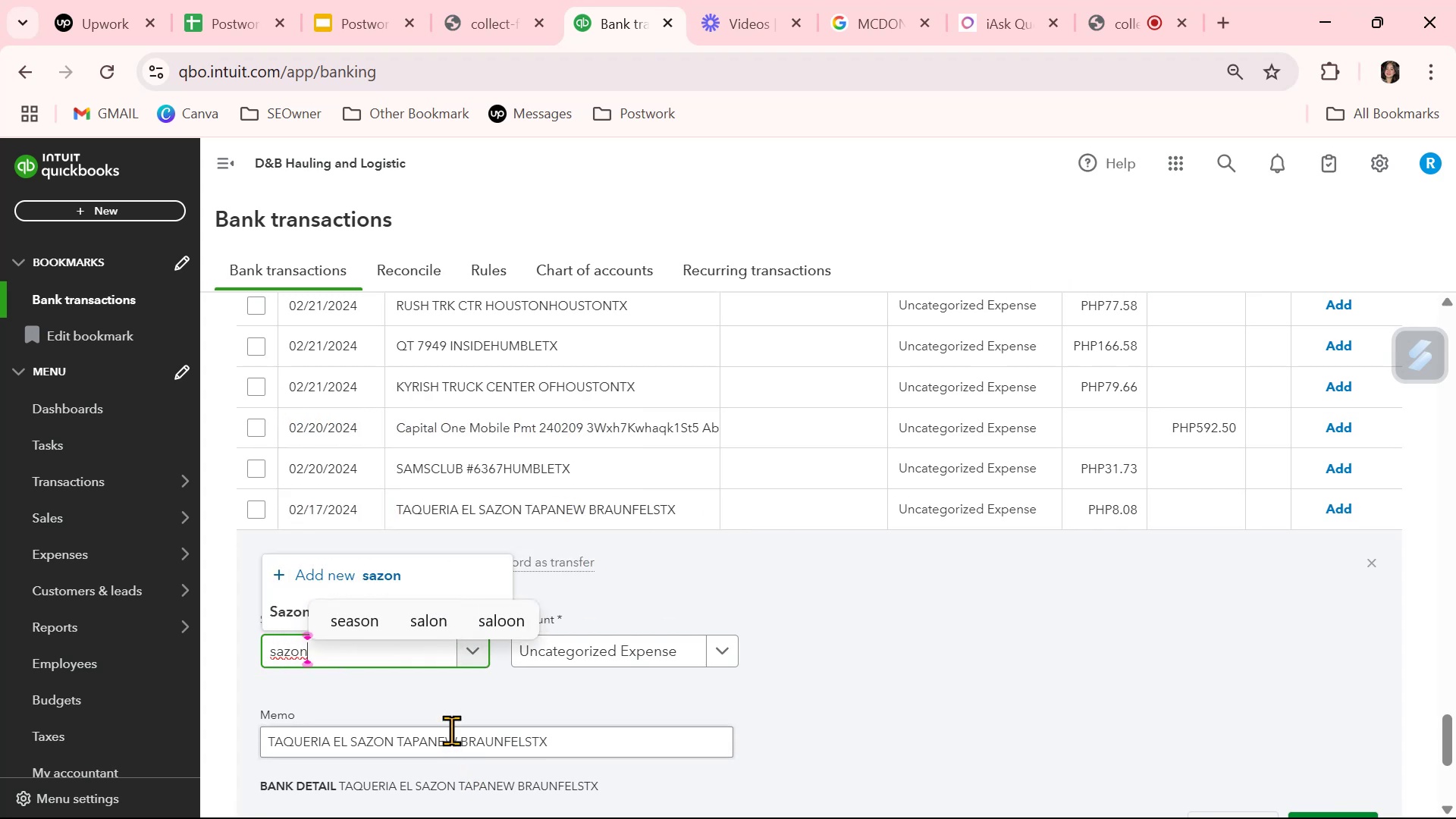 
left_click([265, 627])
 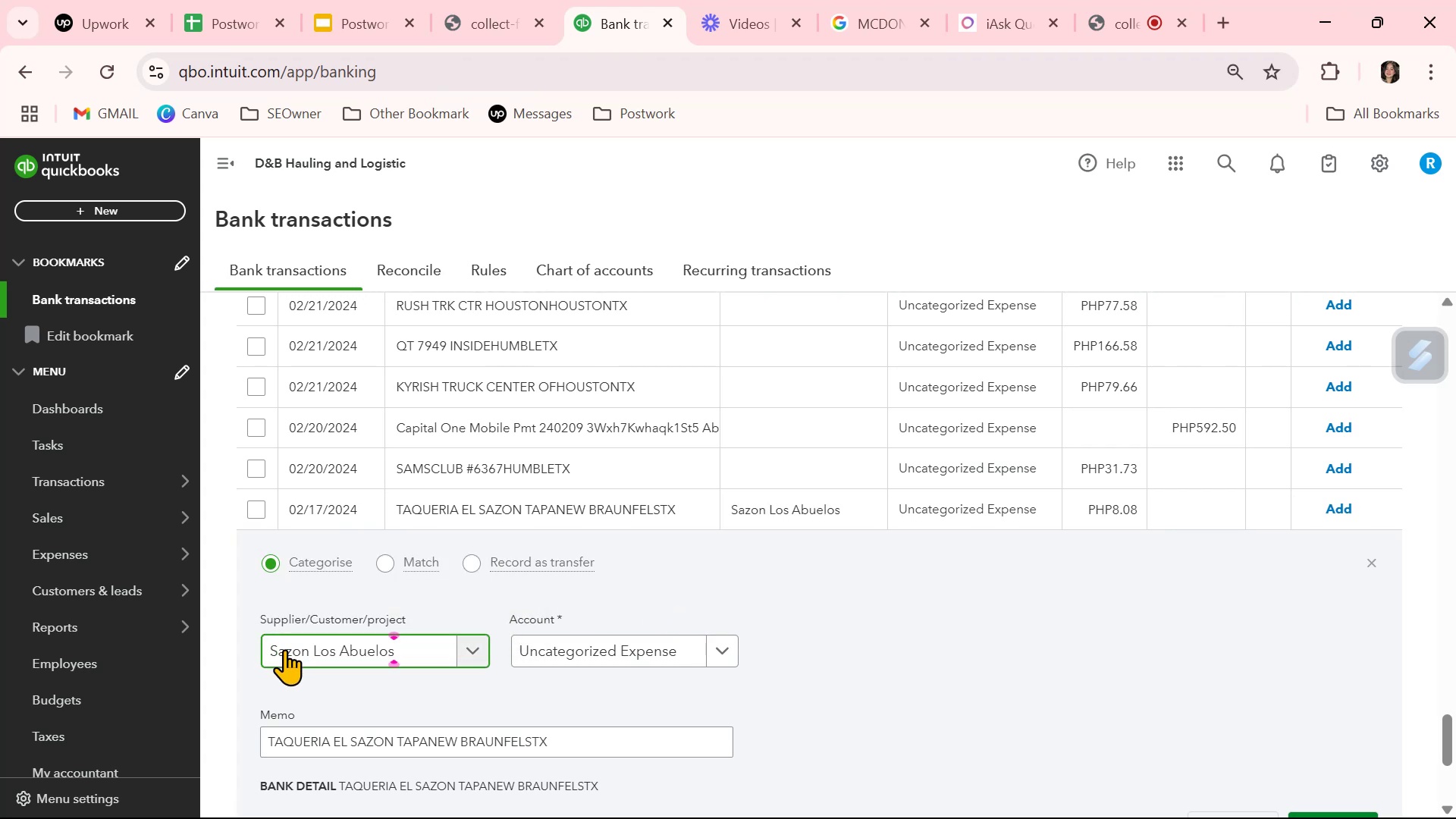 
left_click([301, 653])
 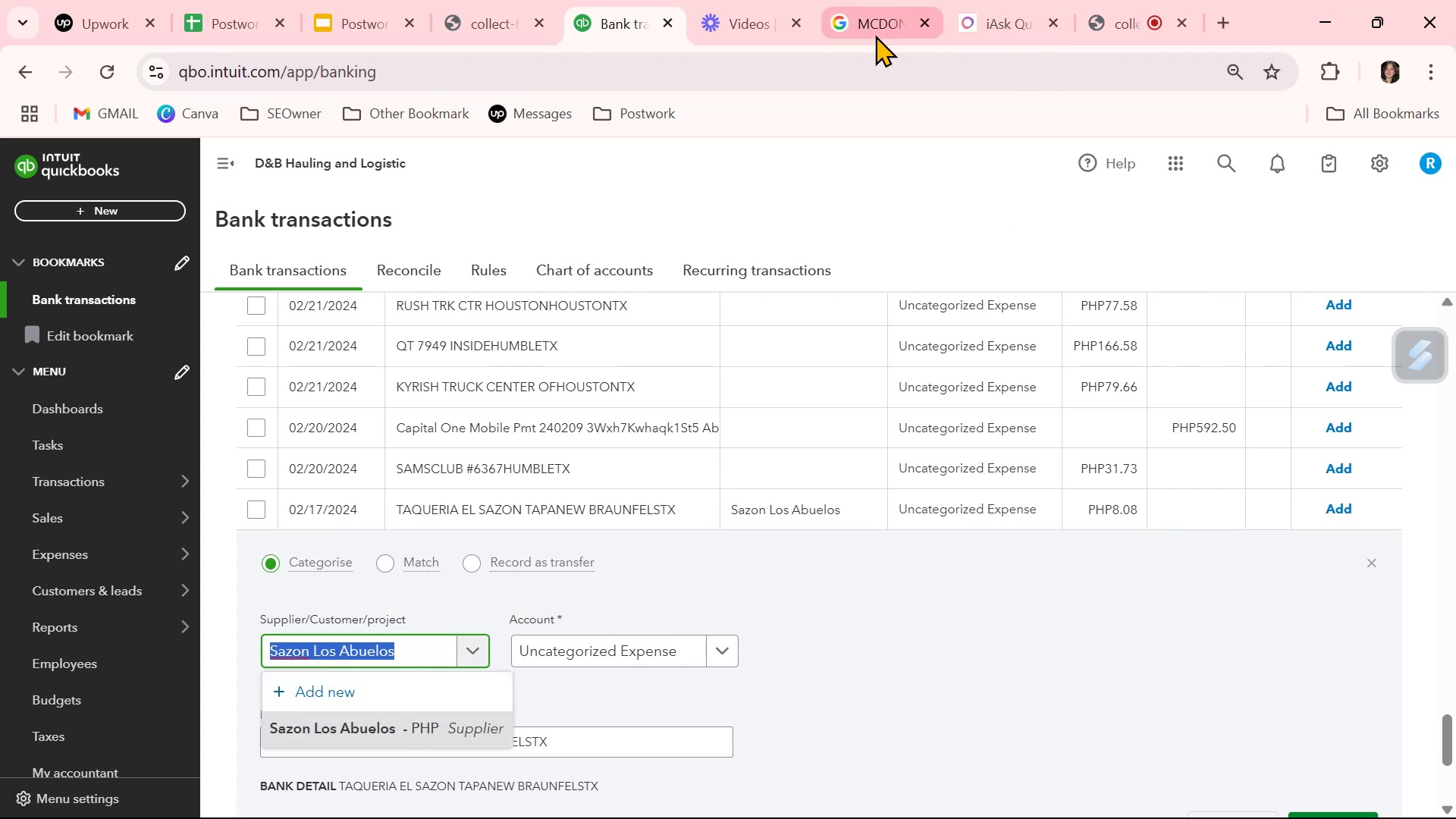 
left_click([903, 20])
 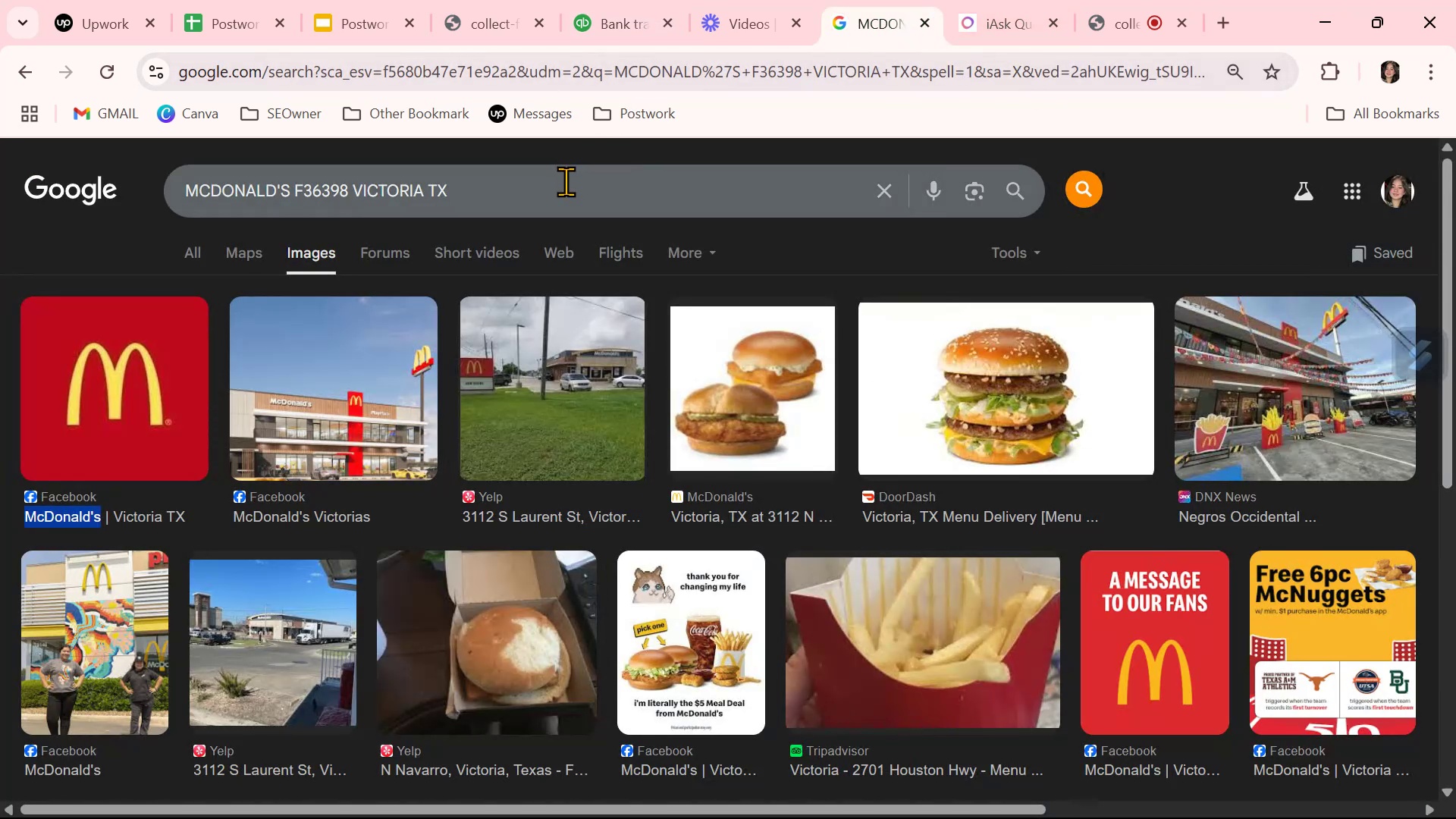 
double_click([565, 181])
 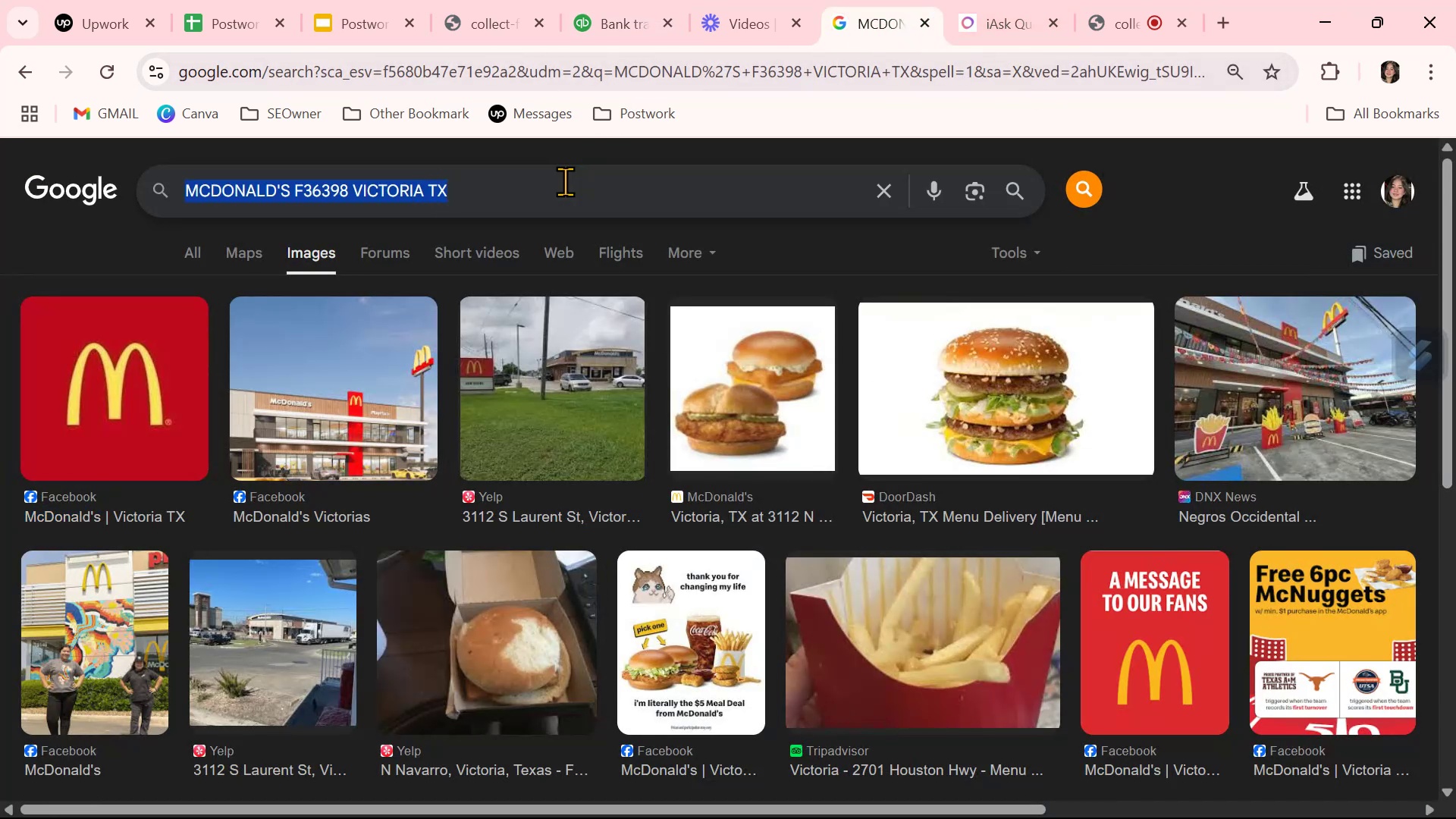 
triple_click([565, 181])
 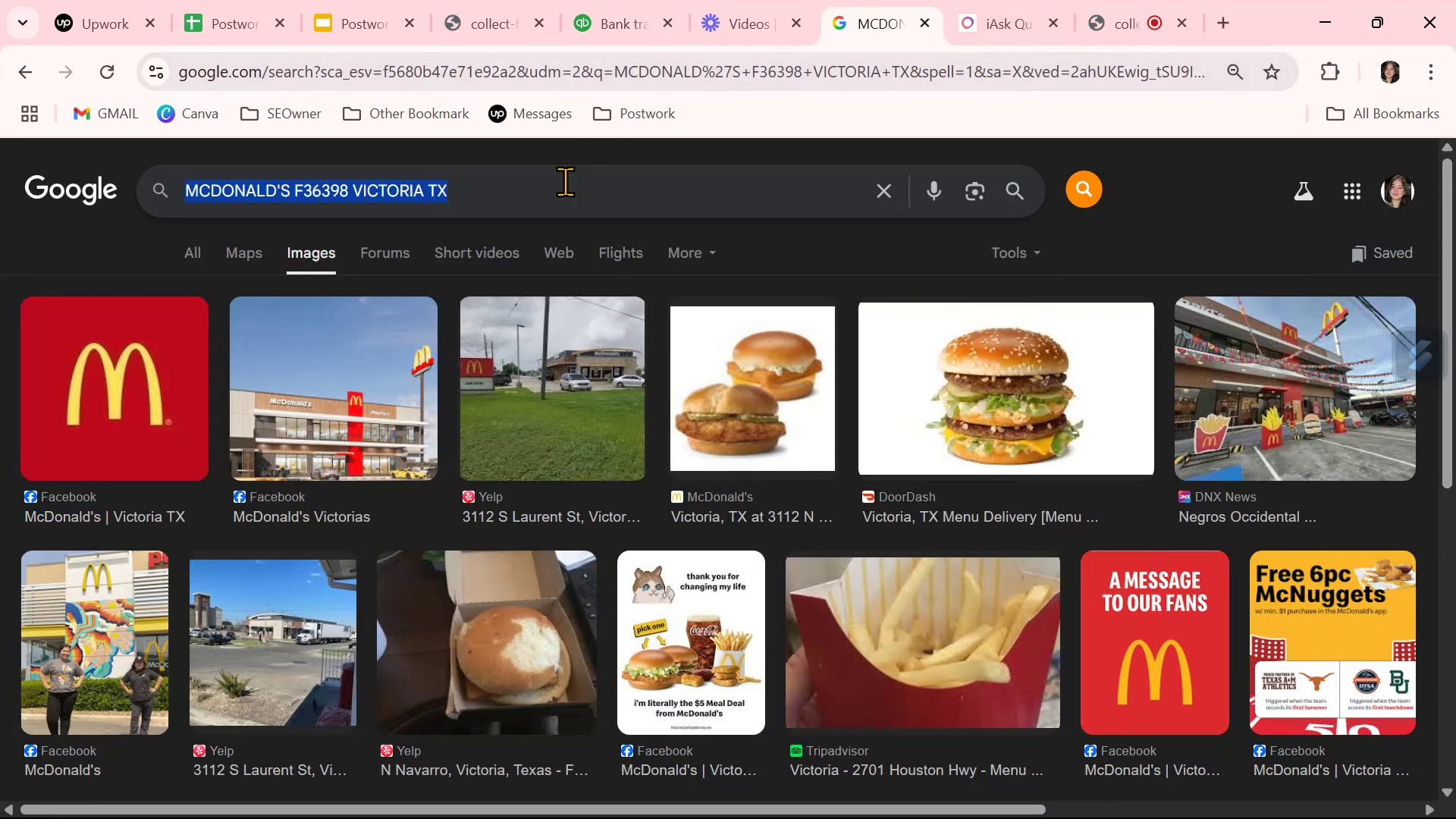 
key(Control+ControlLeft)
 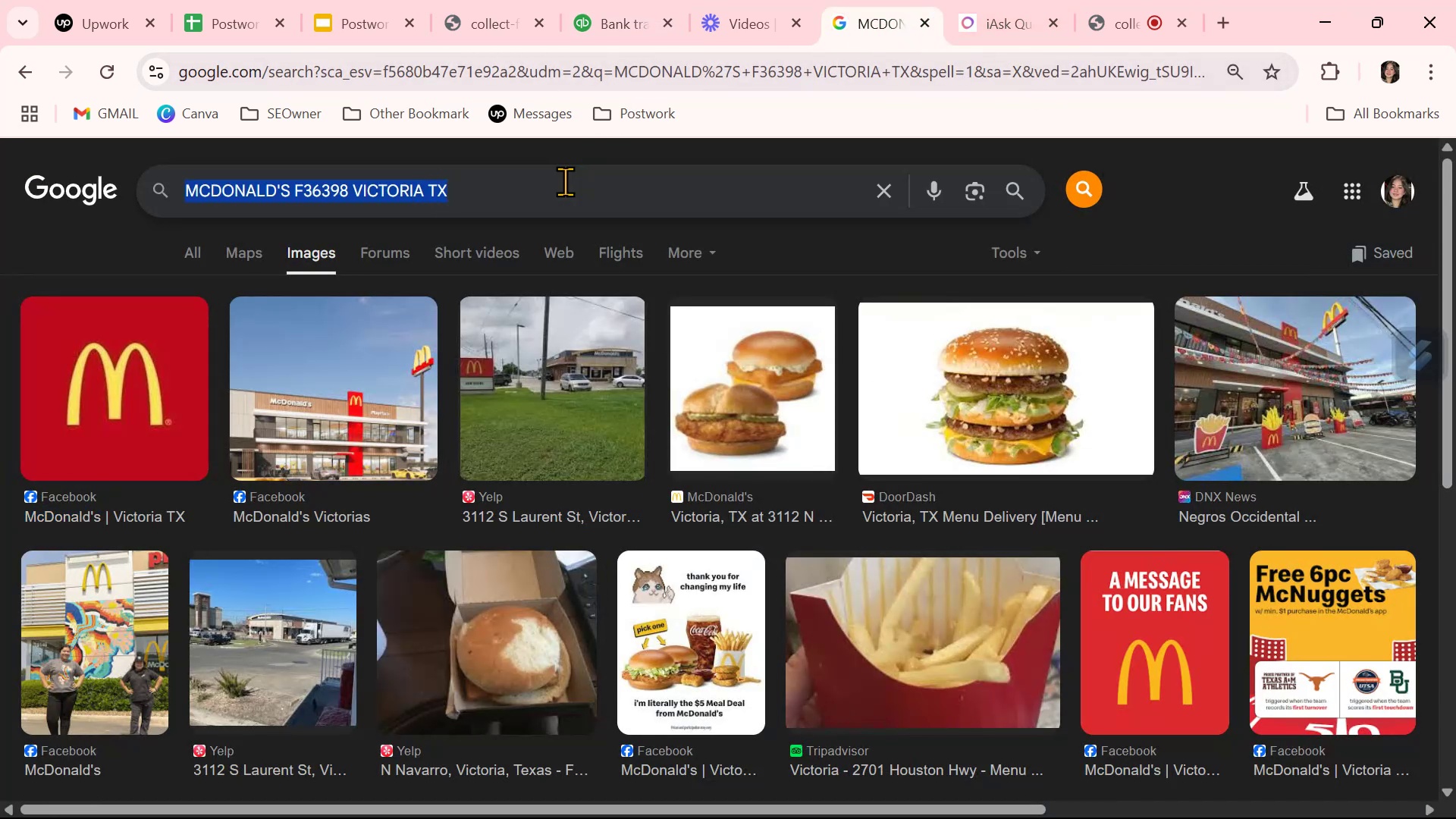 
key(Control+V)
 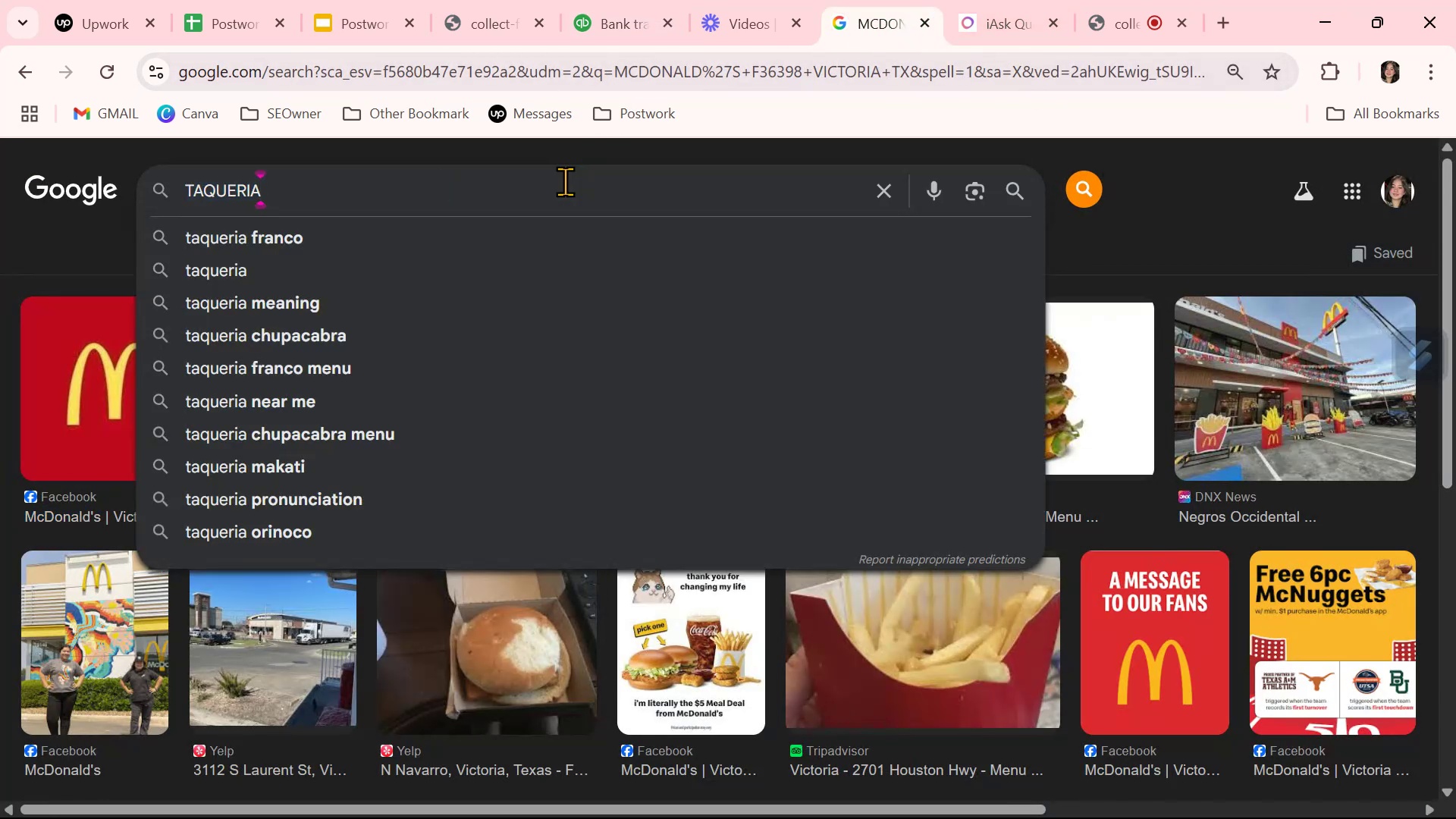 
type( el za=)
key(Backspace)
key(Backspace)
key(Backspace)
type(saz)
key(Backspace)
type(on)
 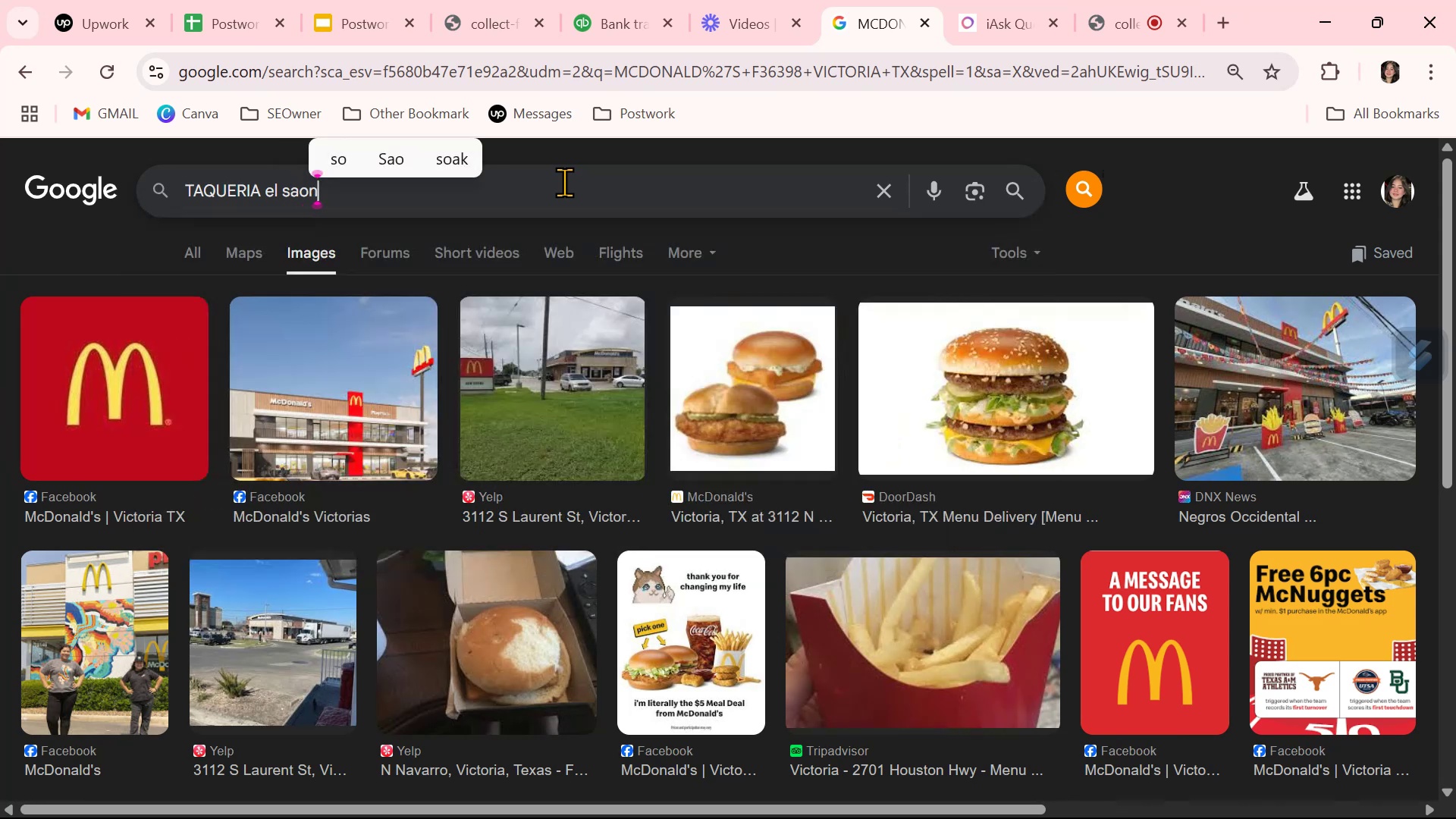 
key(Enter)
 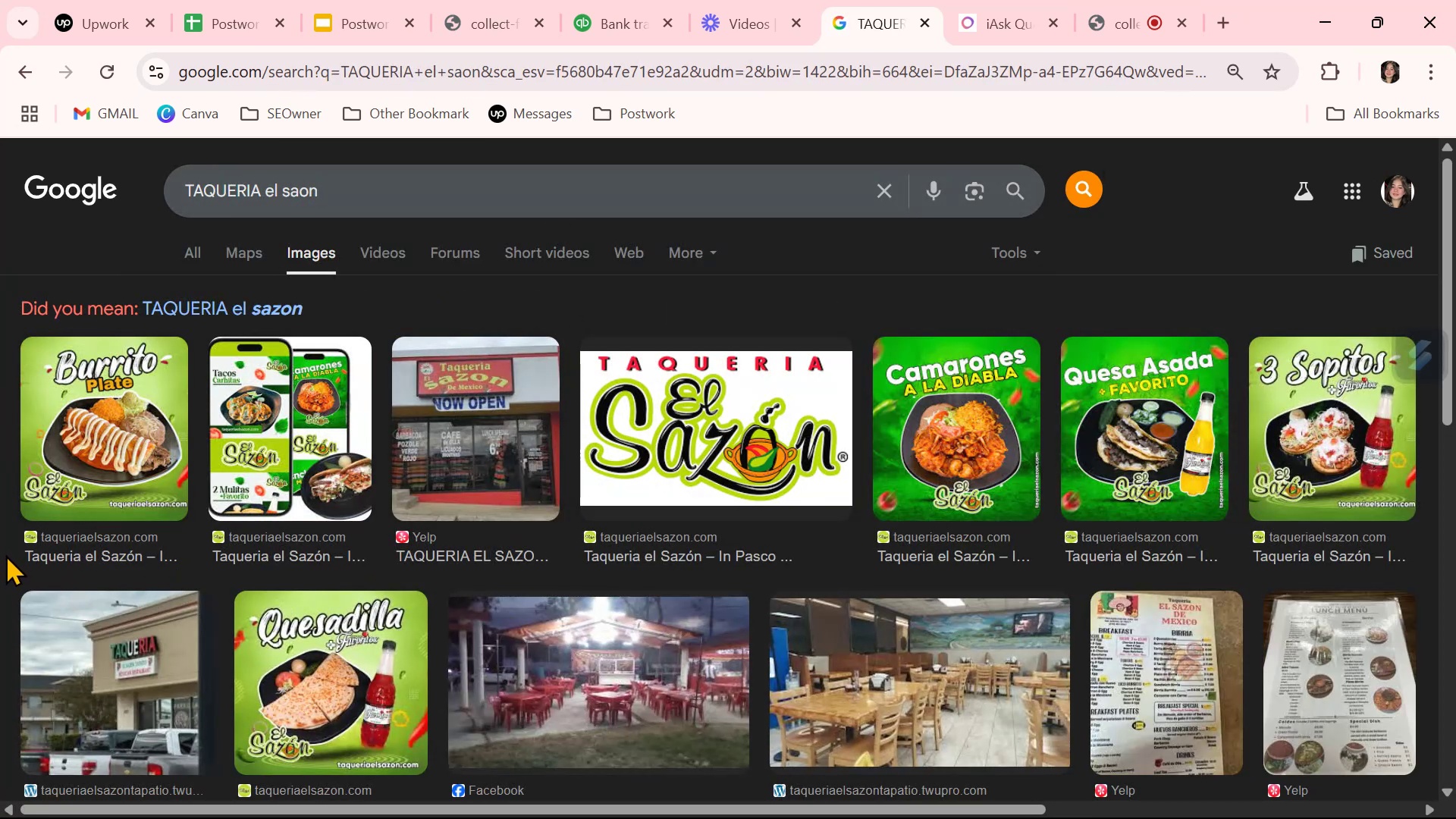 
wait(7.17)
 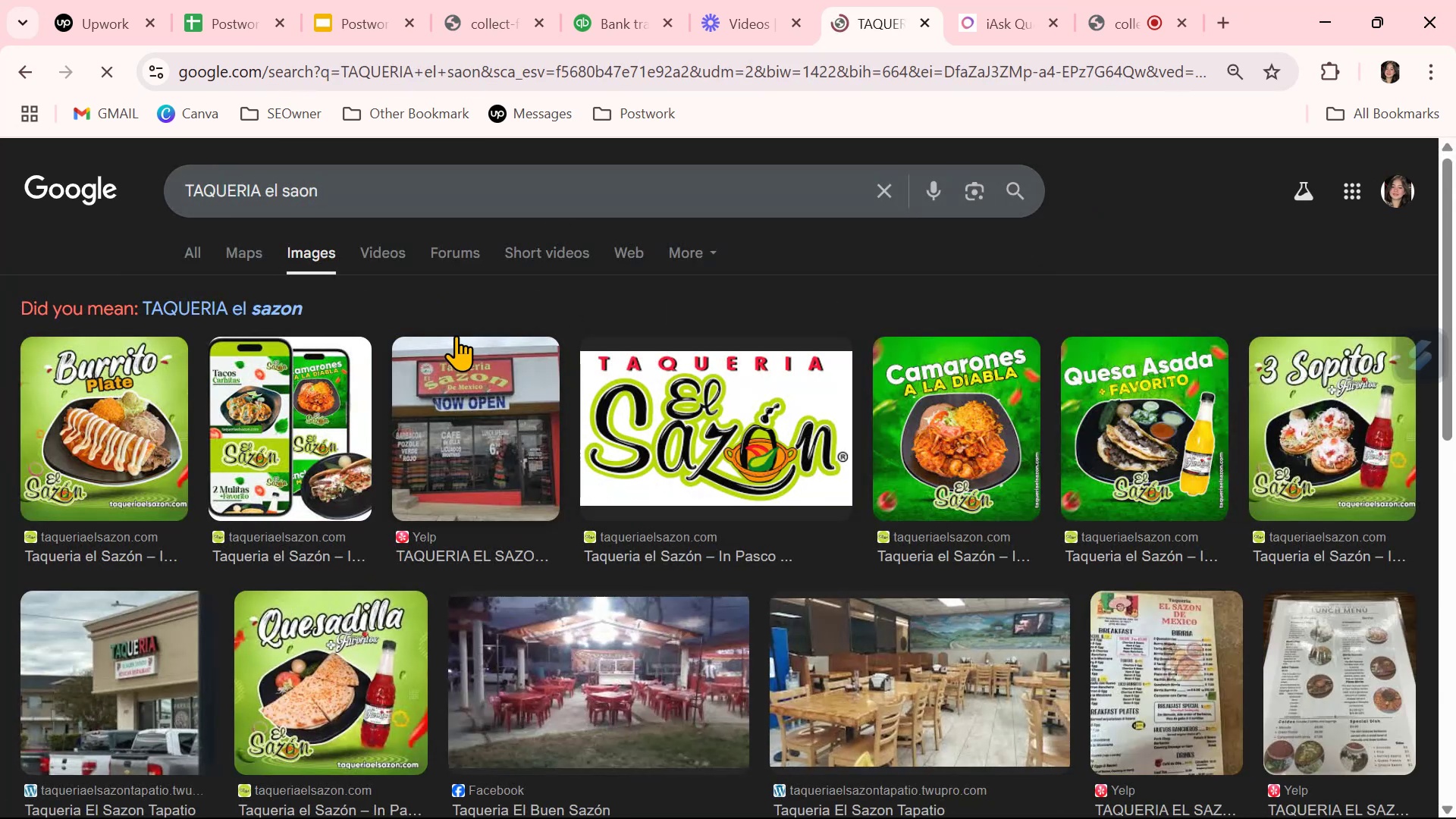 
left_click_drag(start_coordinate=[17, 555], to_coordinate=[143, 563])
 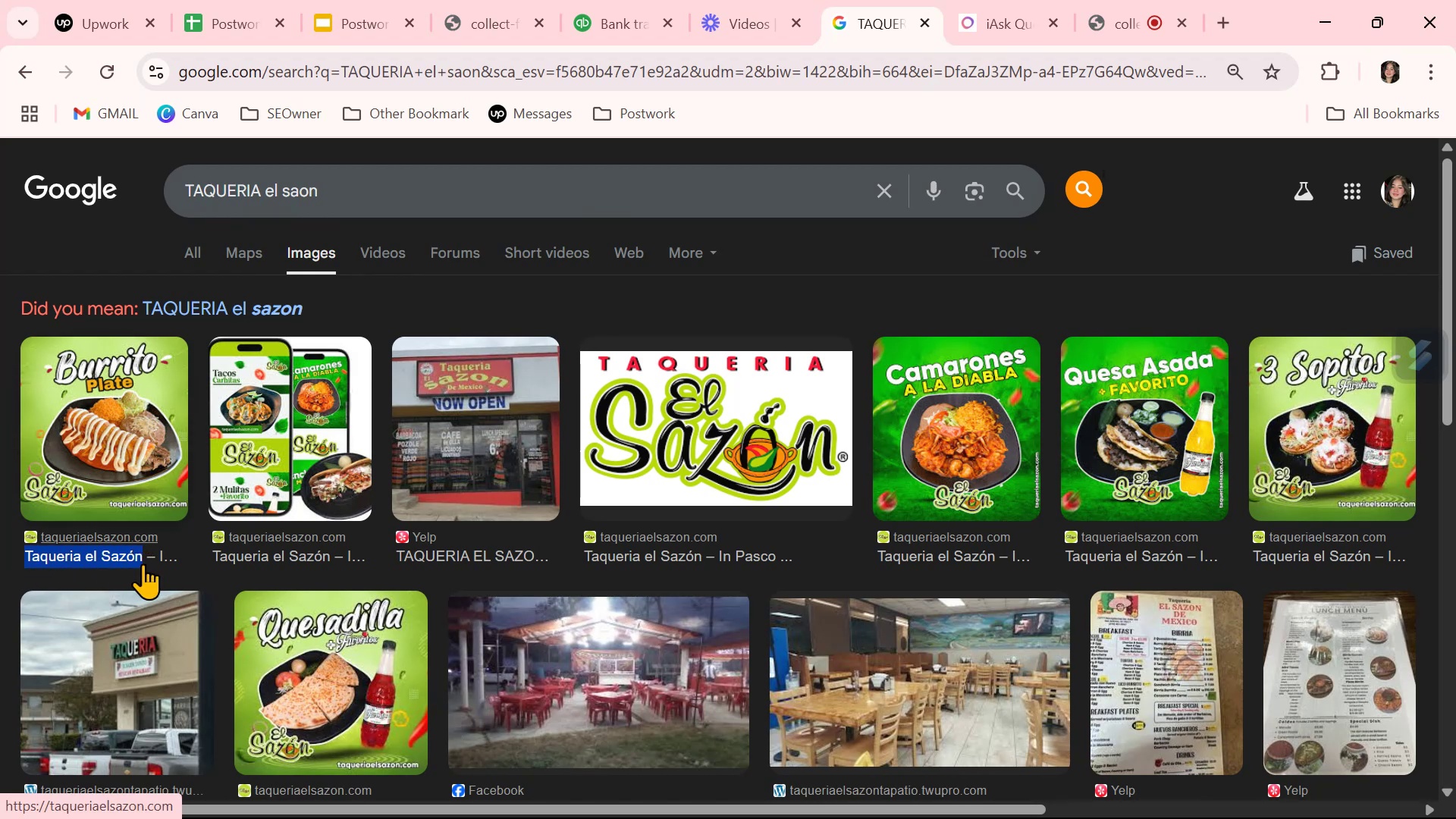 
key(Control+ControlLeft)
 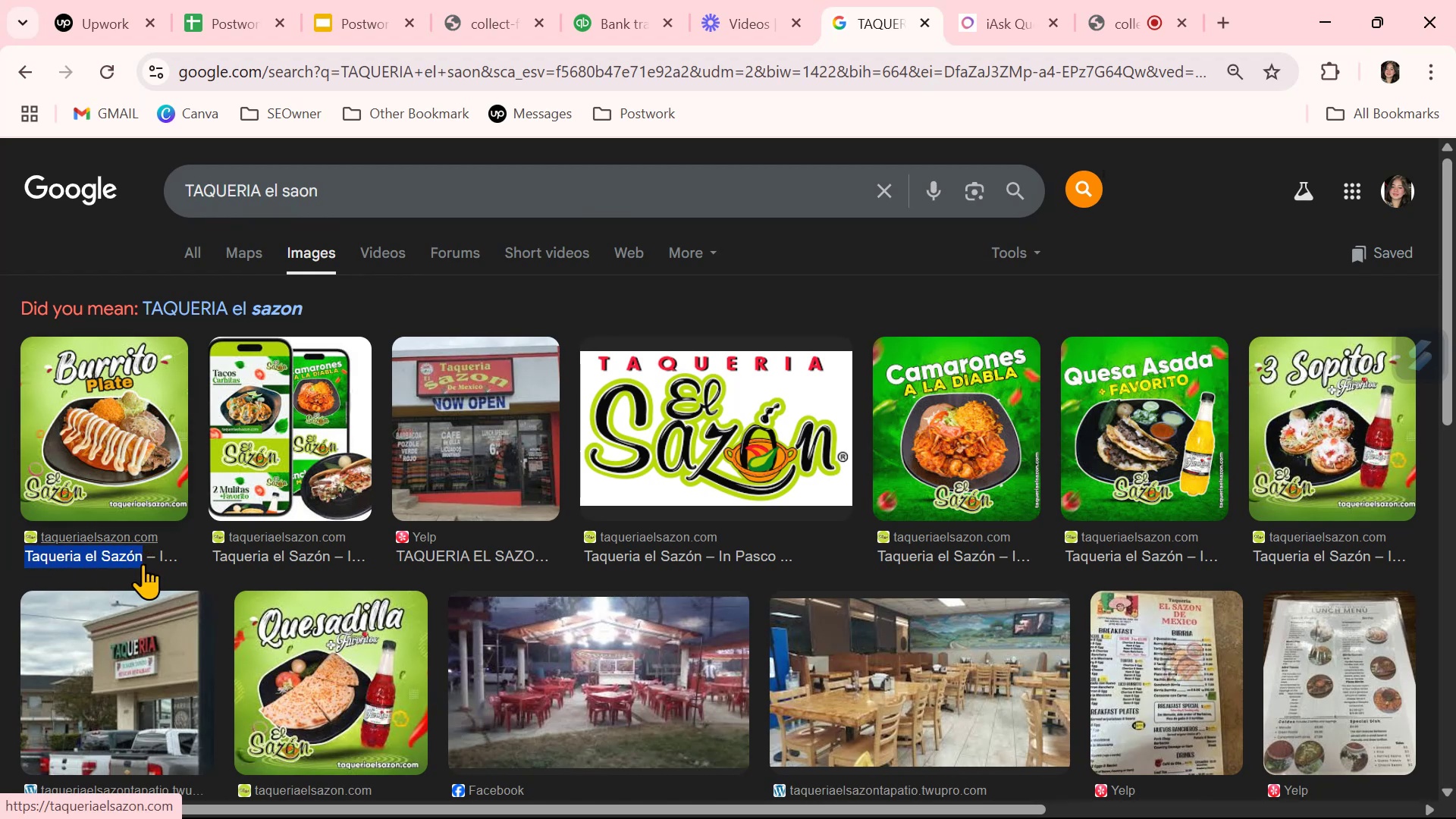 
key(Control+C)
 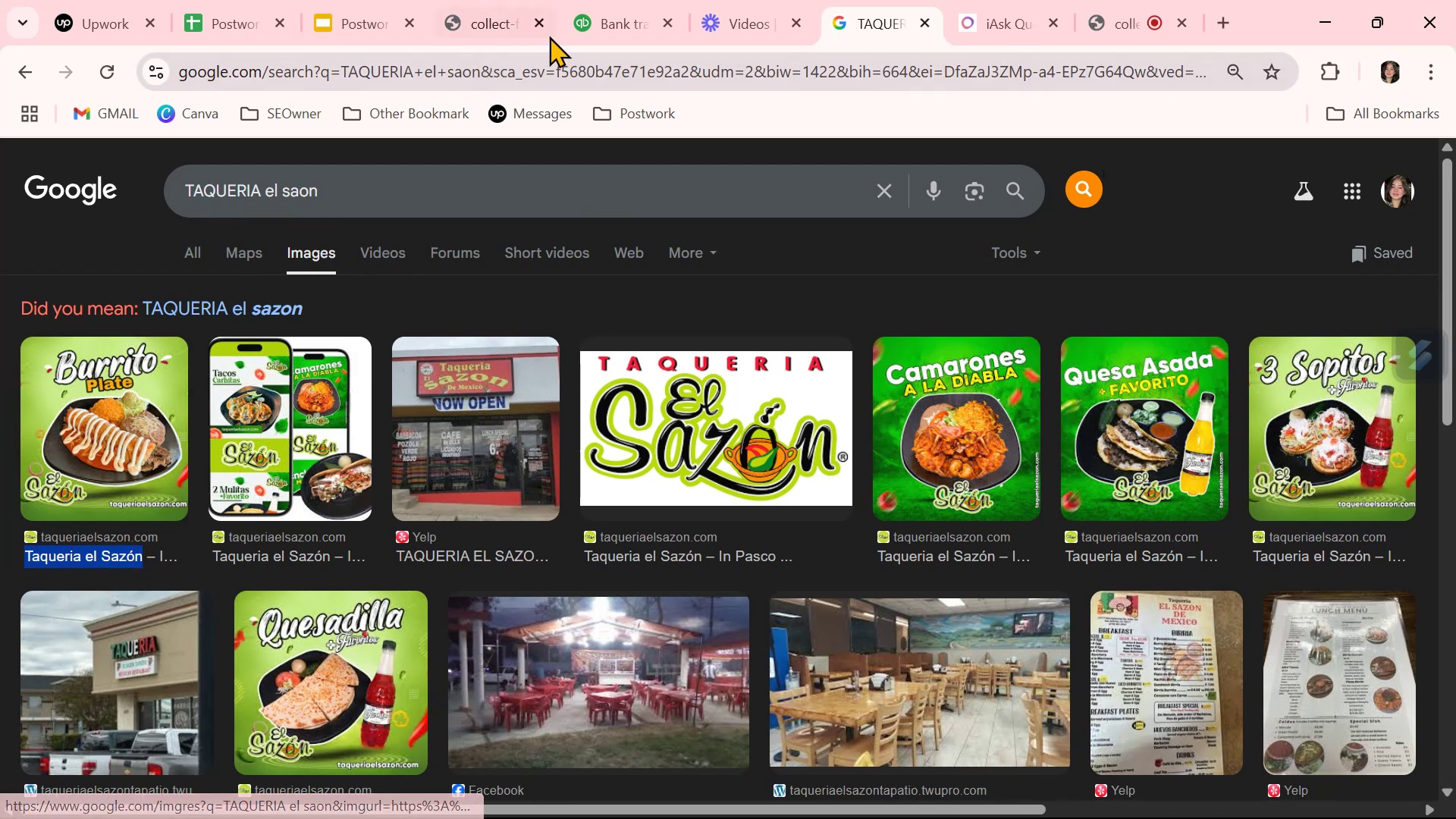 
left_click([610, 27])
 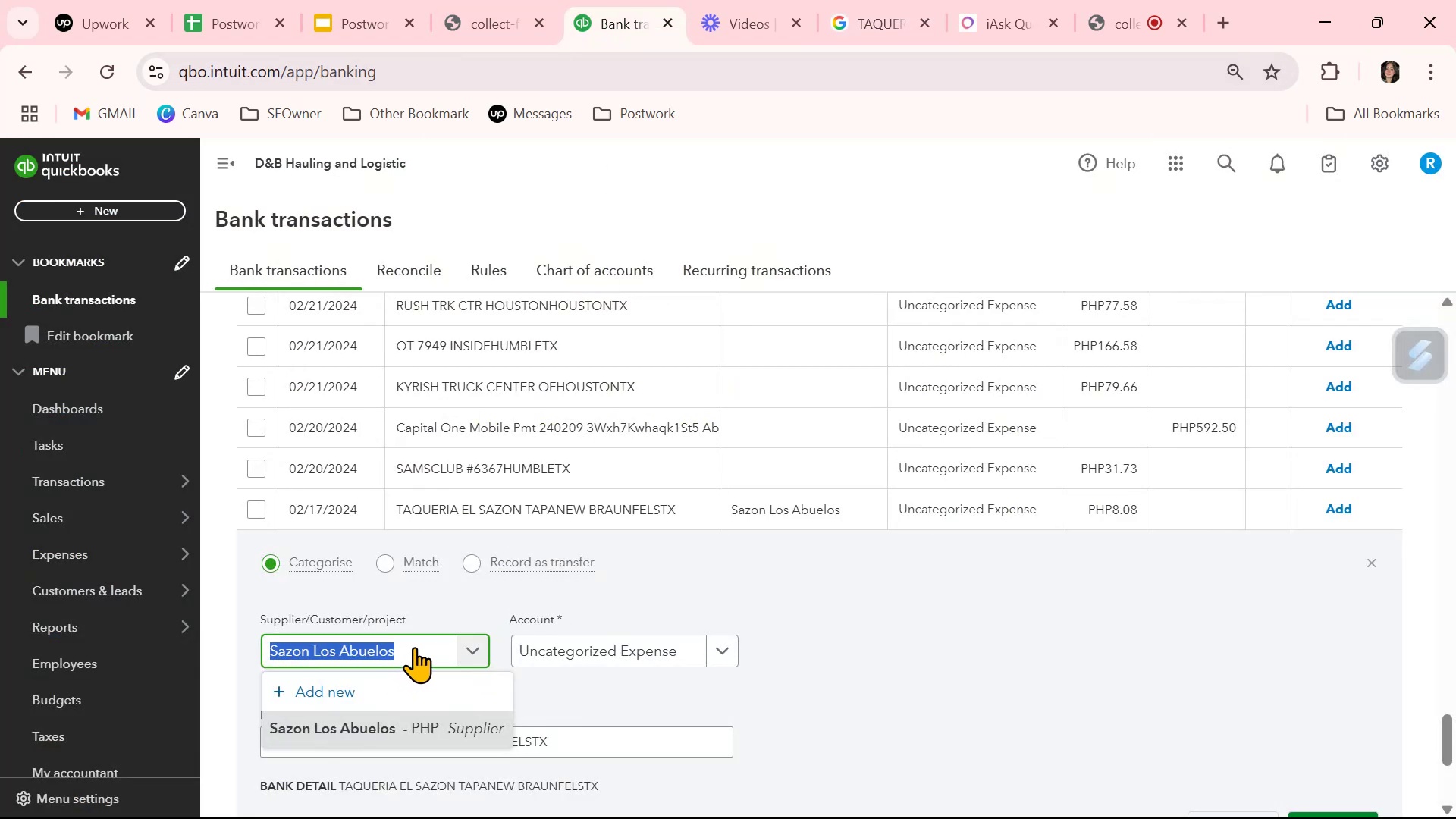 
left_click([353, 689])
 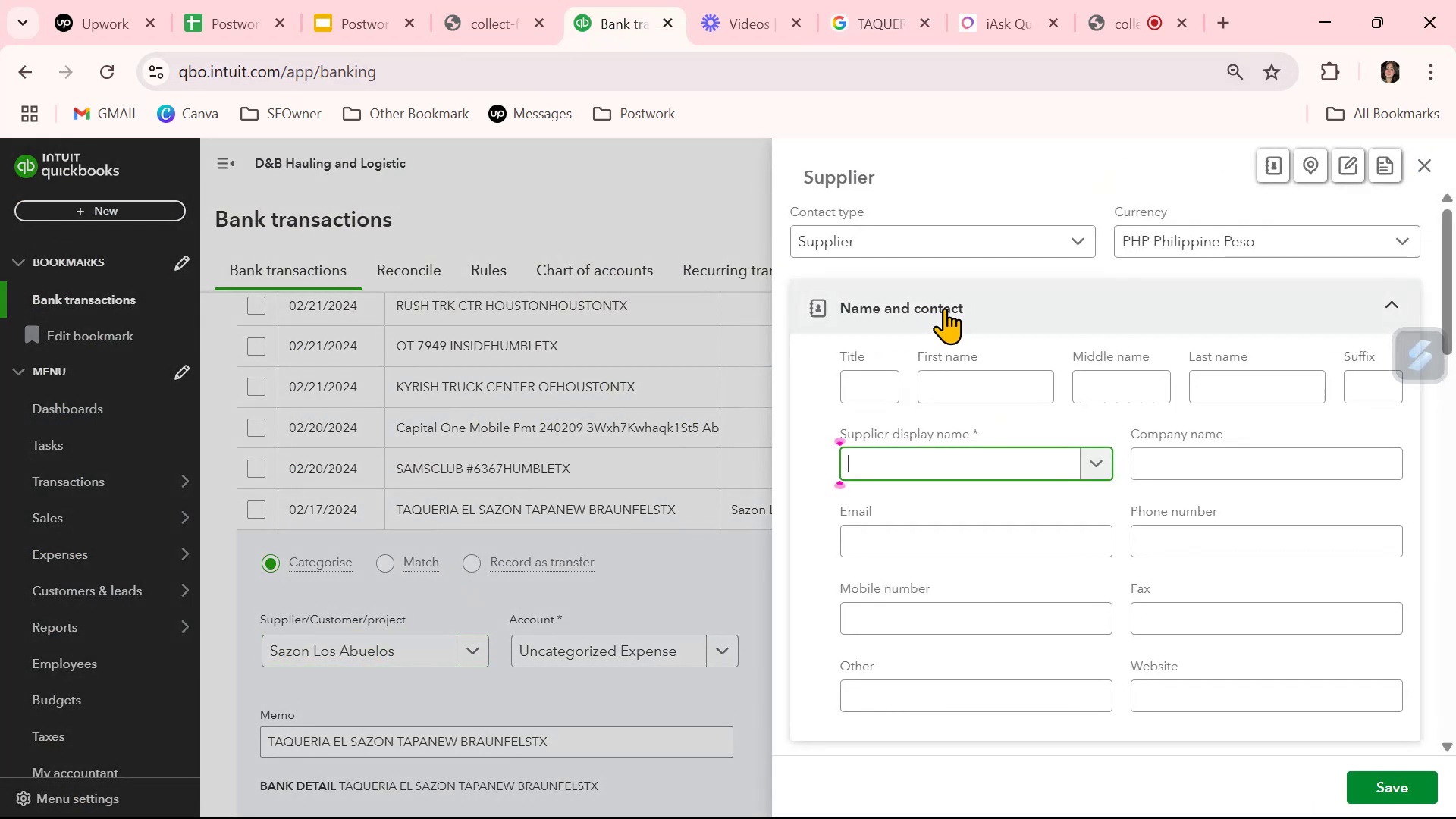 
key(Control+ControlLeft)
 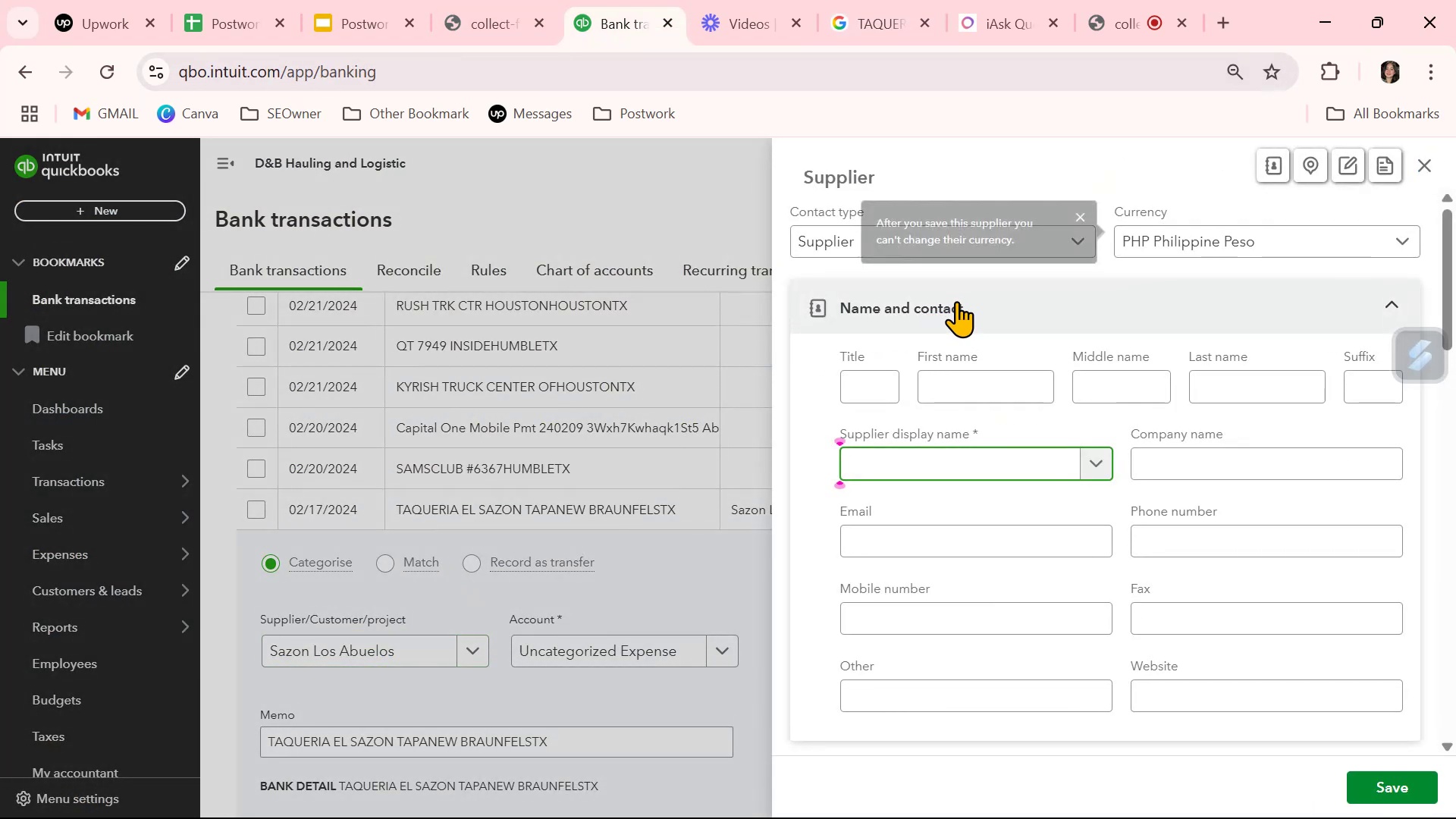 
key(Control+V)
 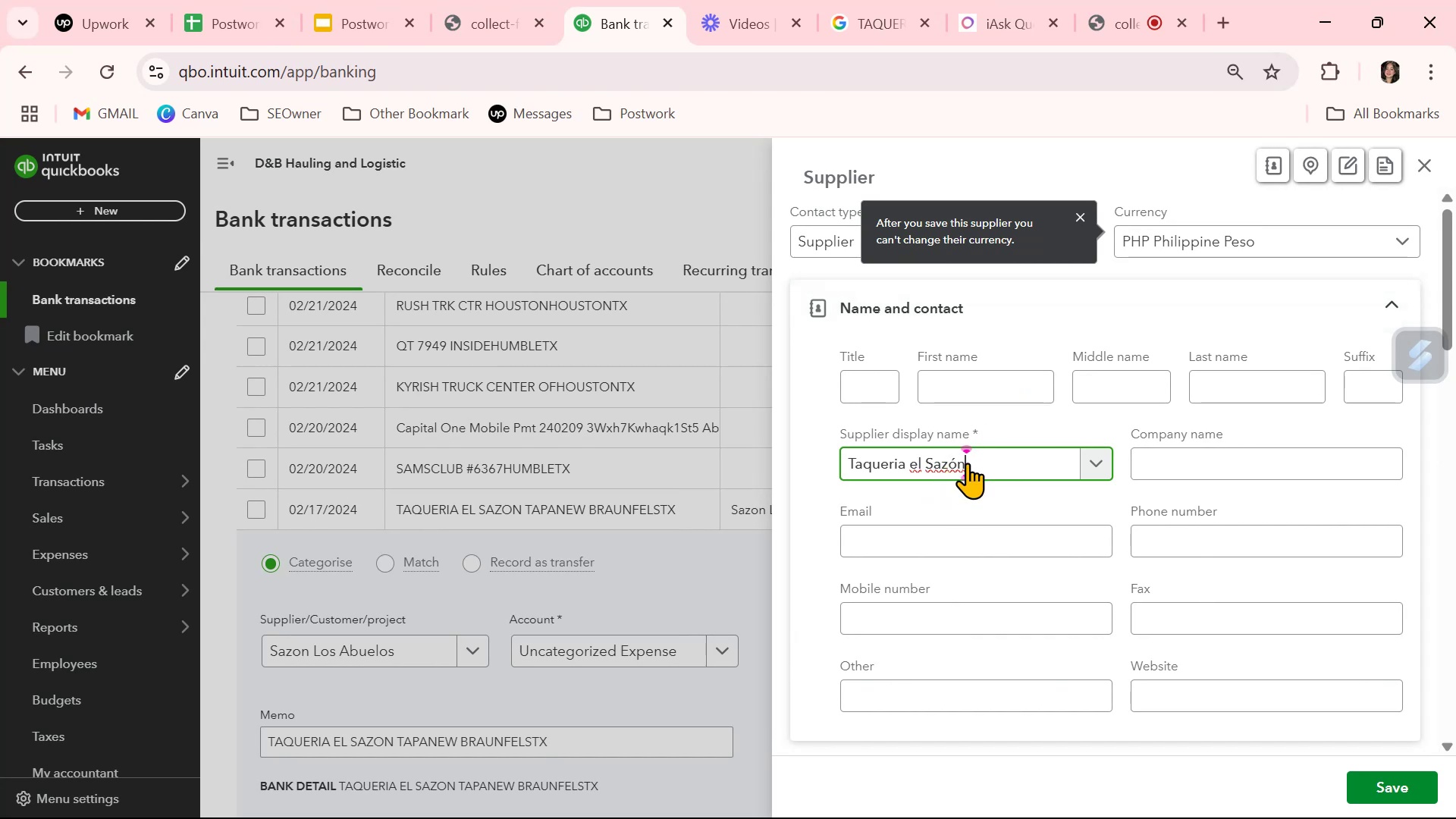 
key(ArrowLeft)
 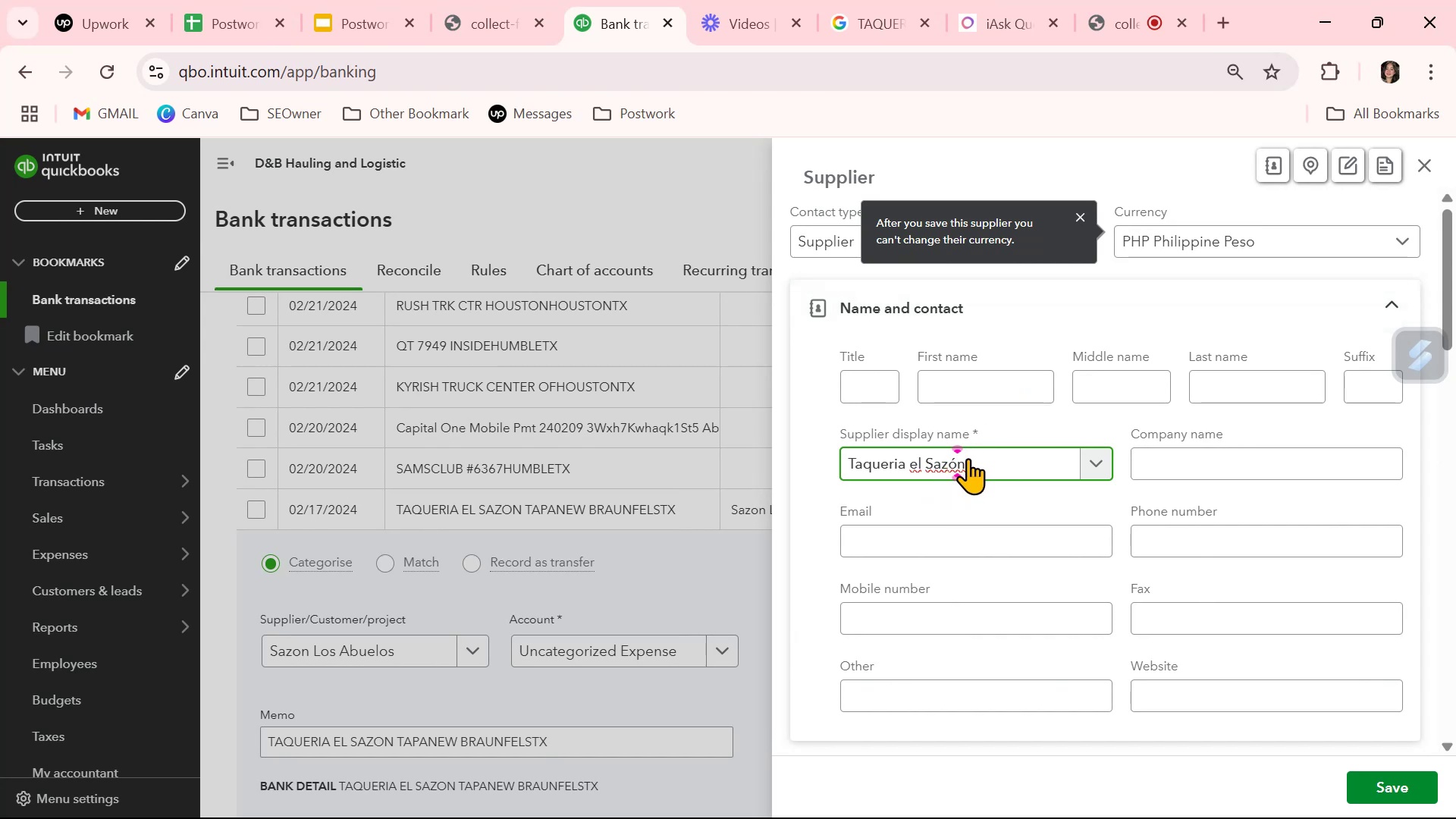 
key(Backspace)
 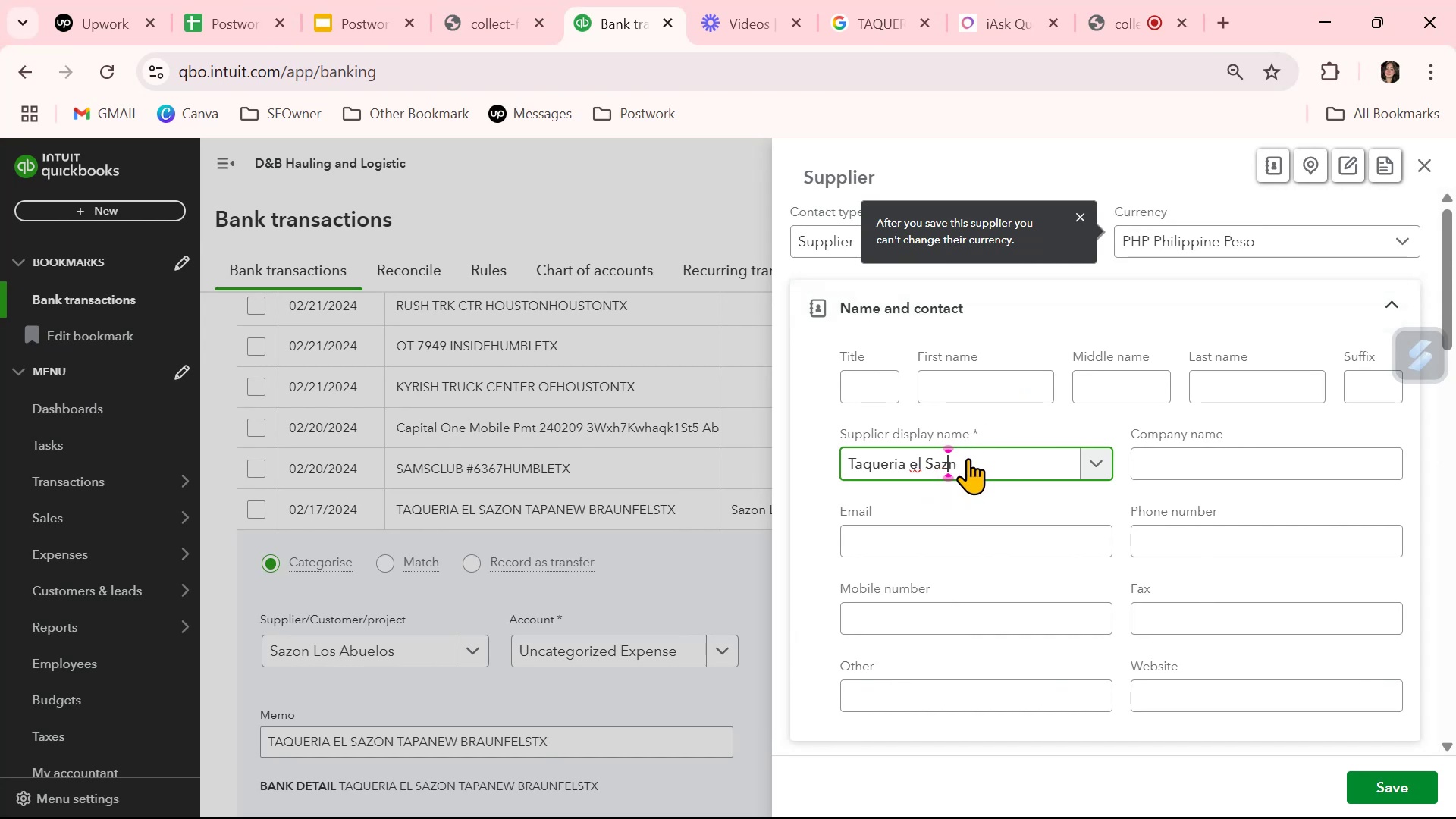 
key(O)
 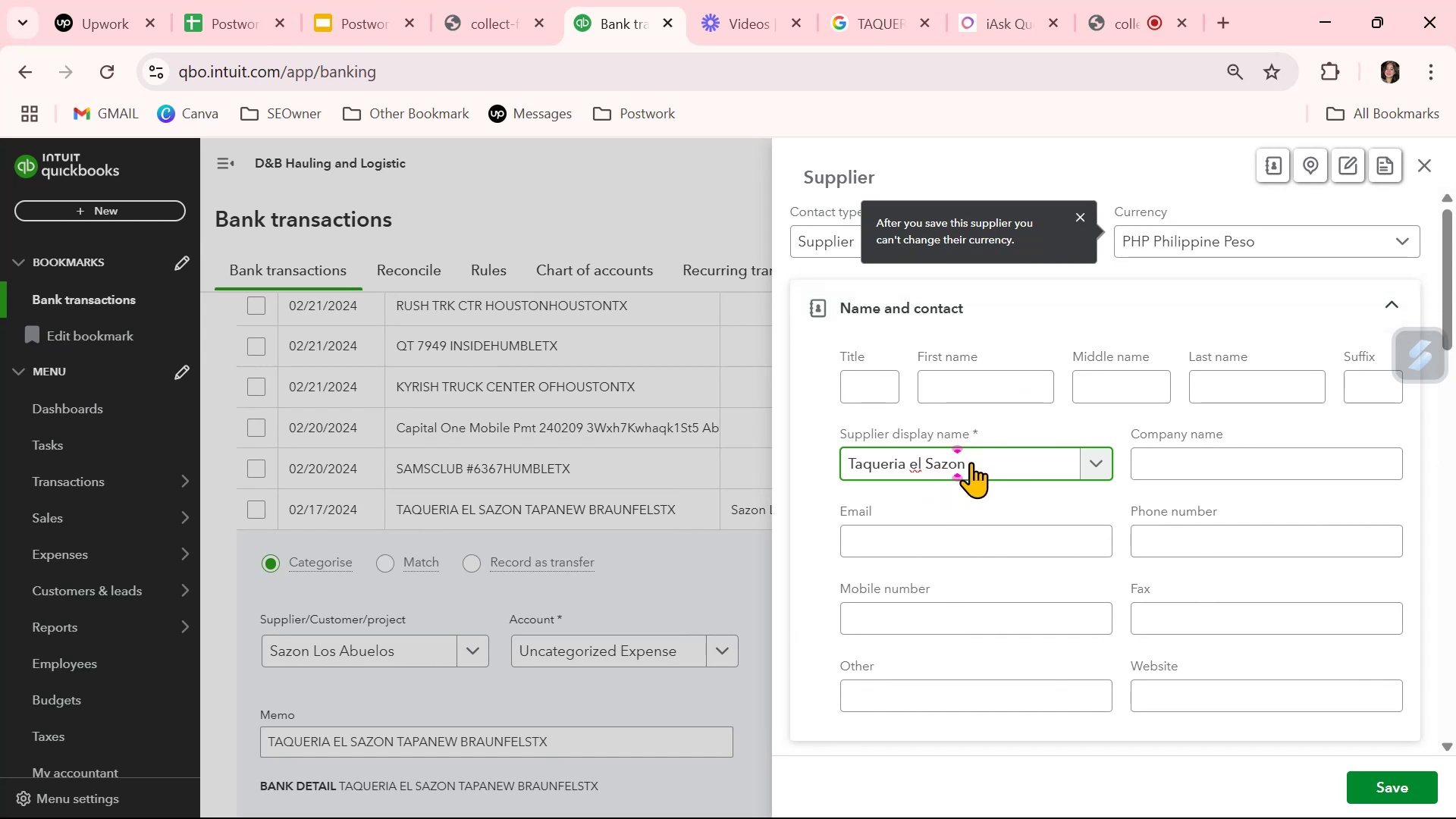 
double_click([971, 462])
 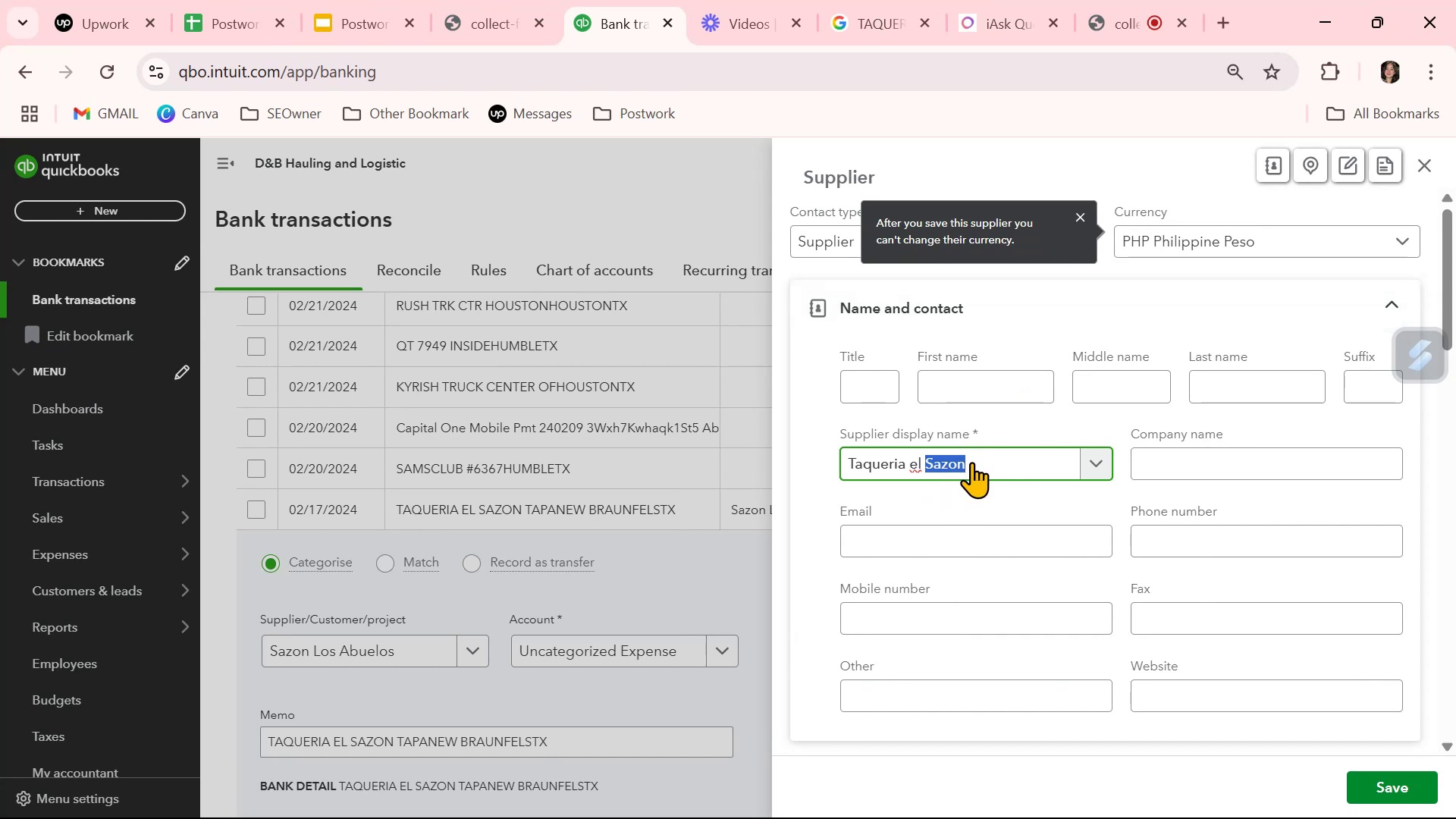 
triple_click([971, 462])
 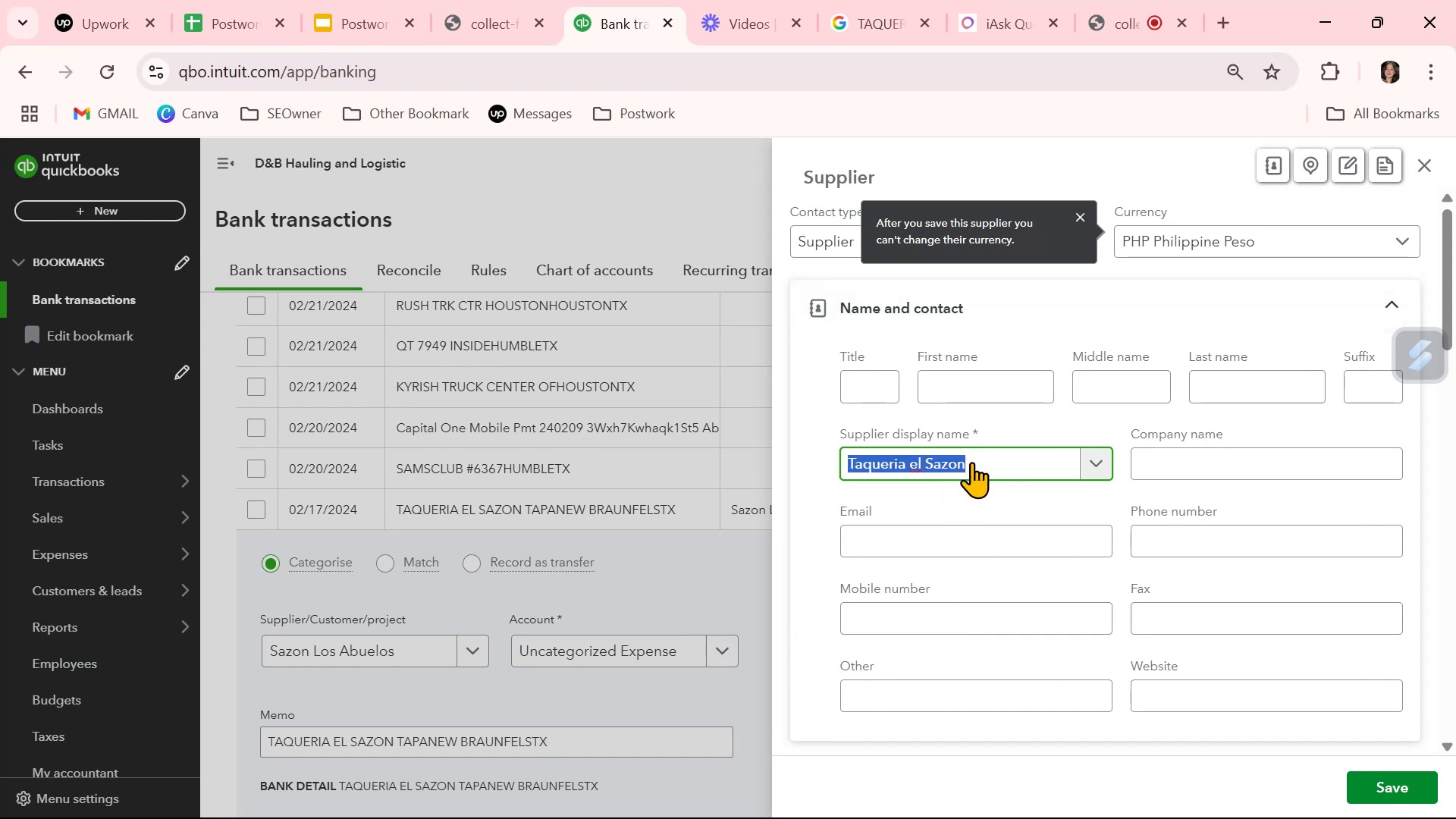 
key(Control+ControlLeft)
 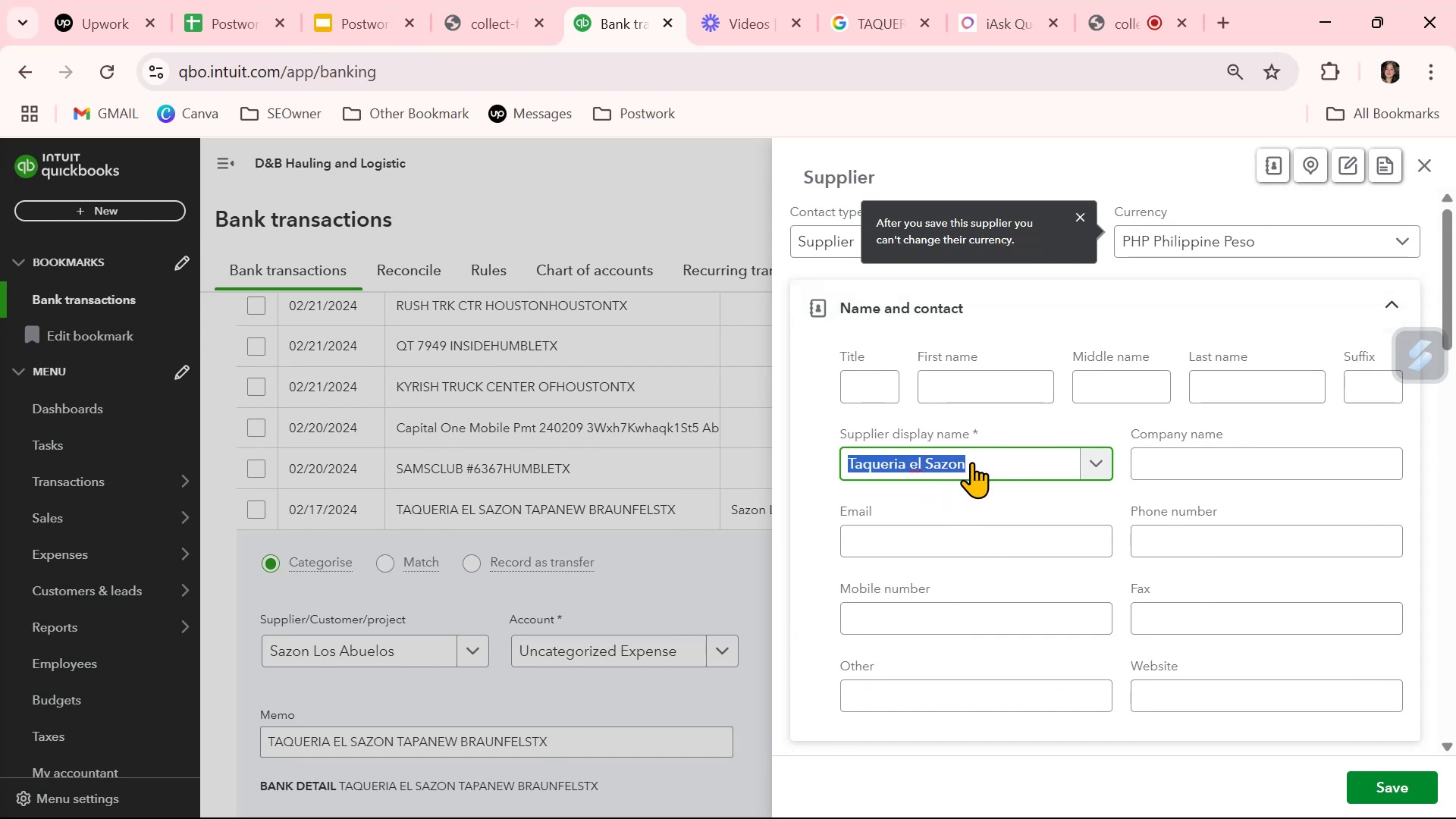 
key(Control+C)
 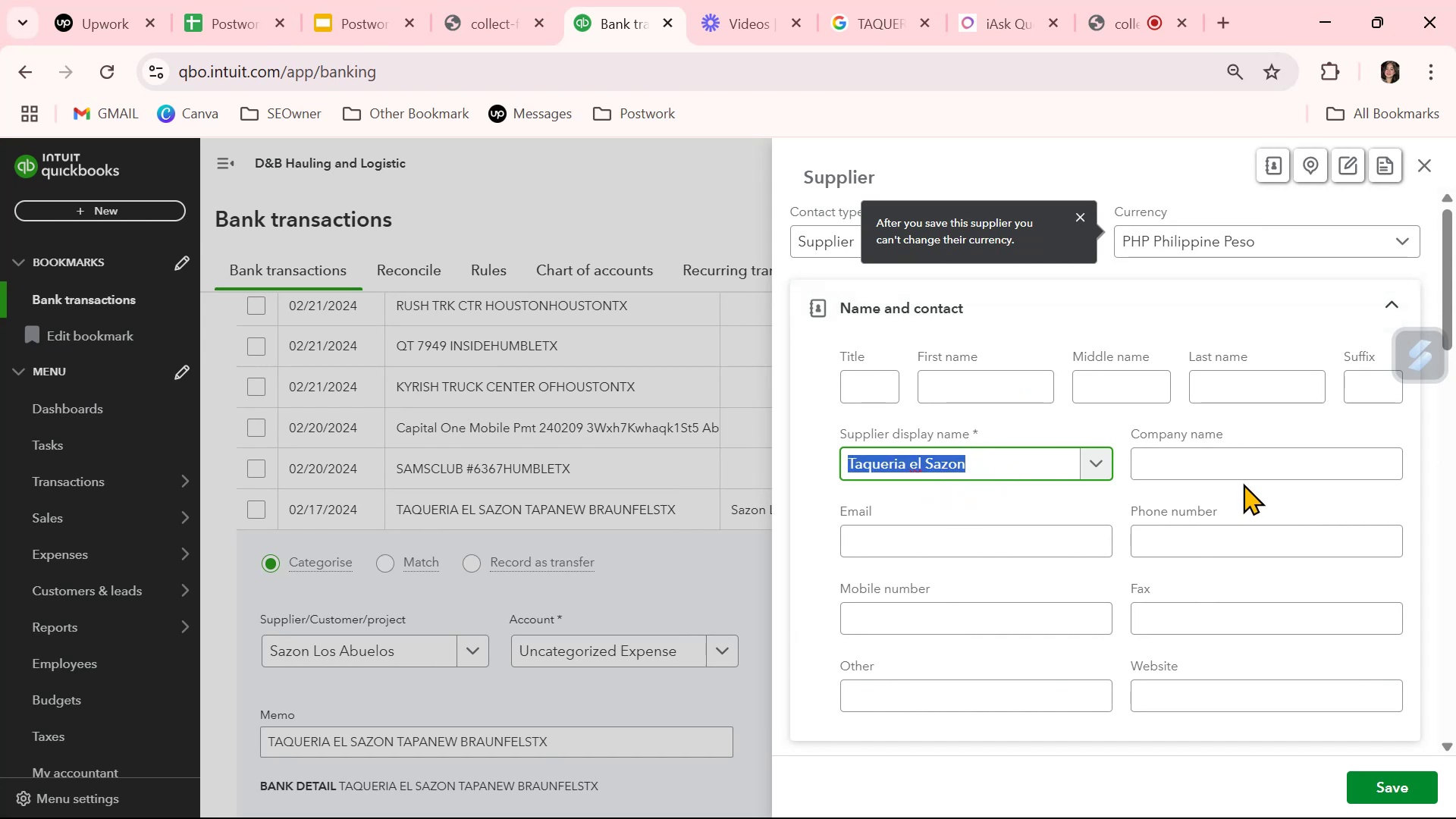 
left_click([1246, 469])
 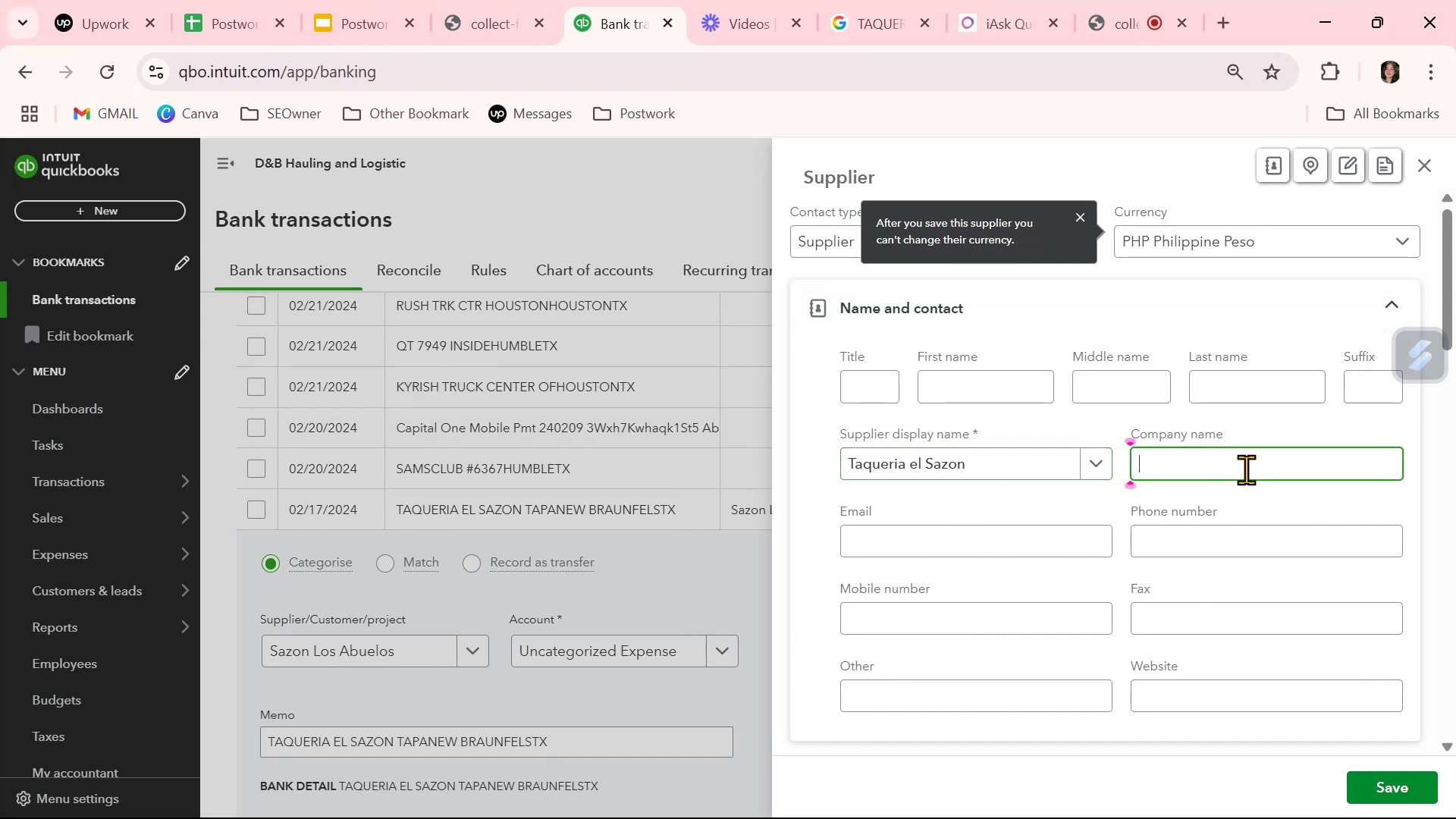 
key(Control+ControlLeft)
 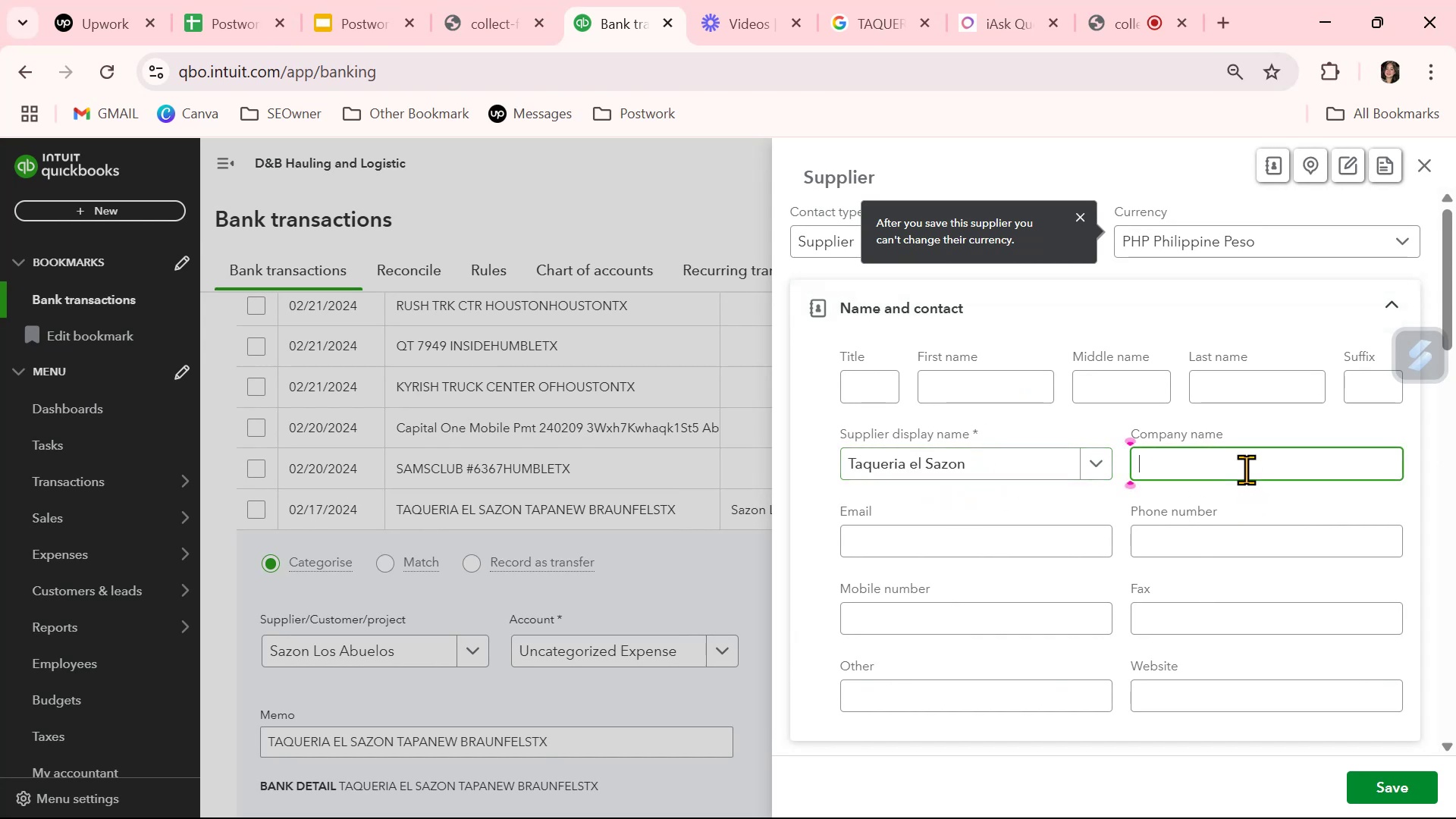 
key(Control+V)
 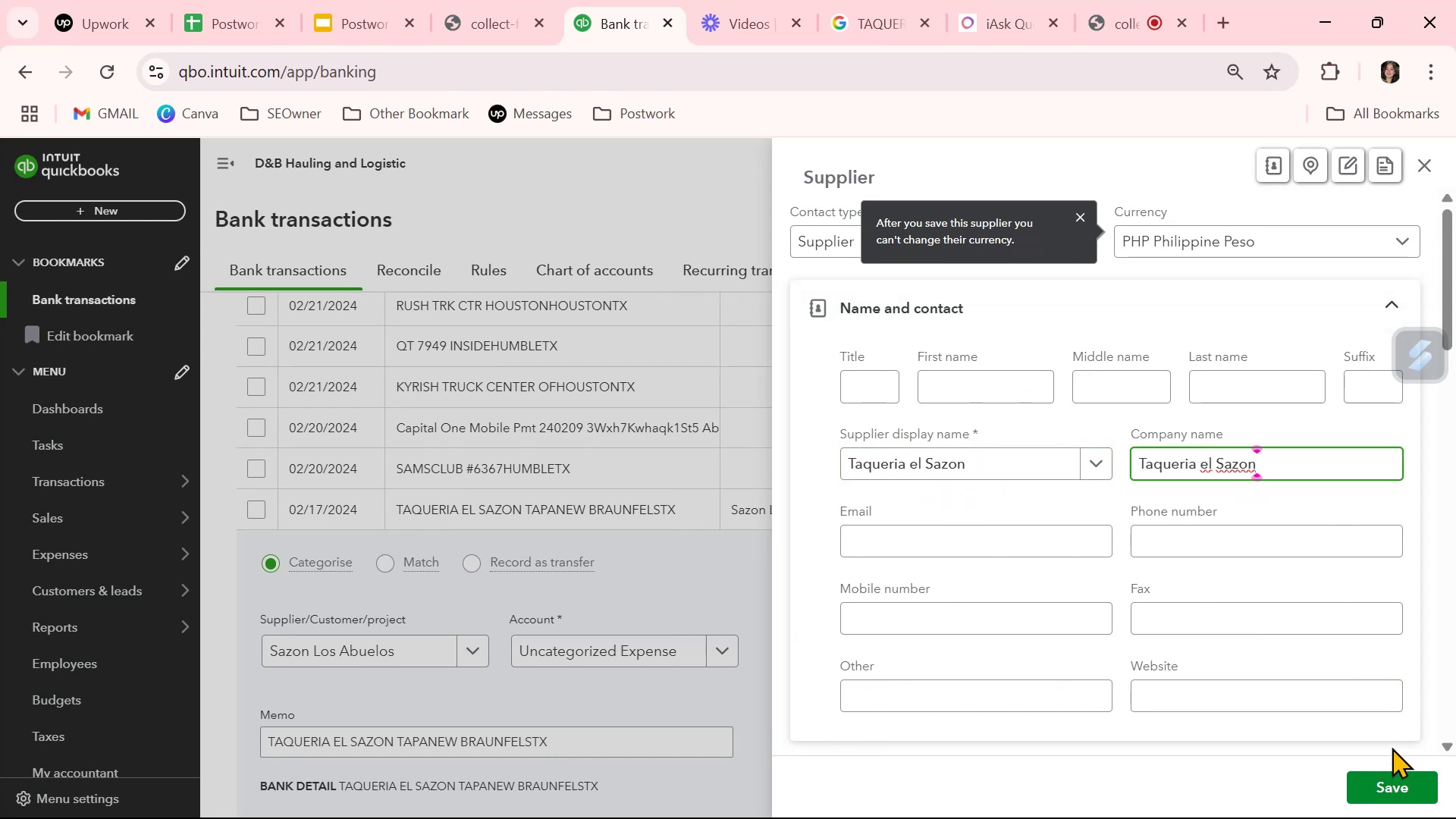 
left_click([1380, 789])
 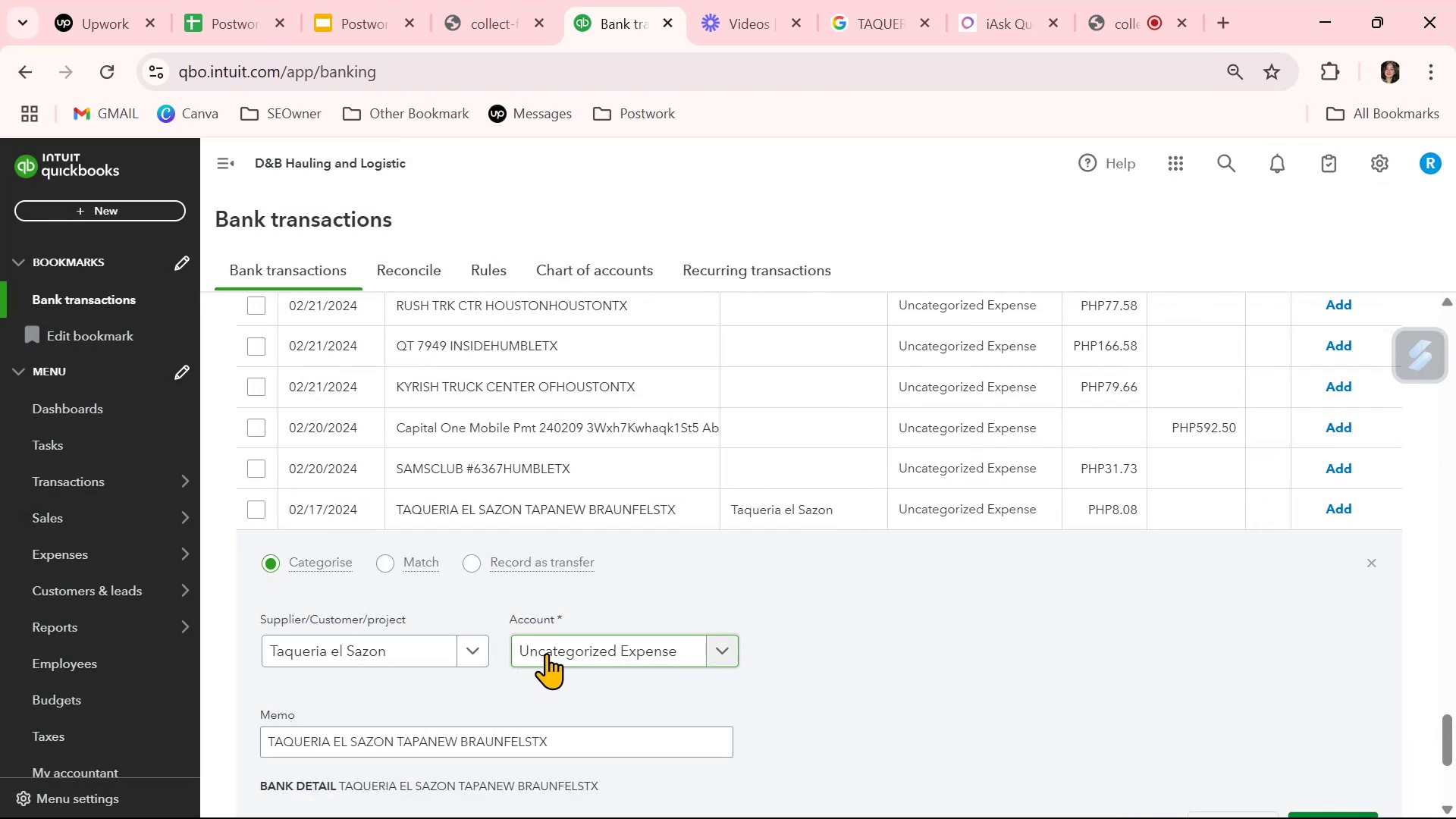 
left_click([585, 651])
 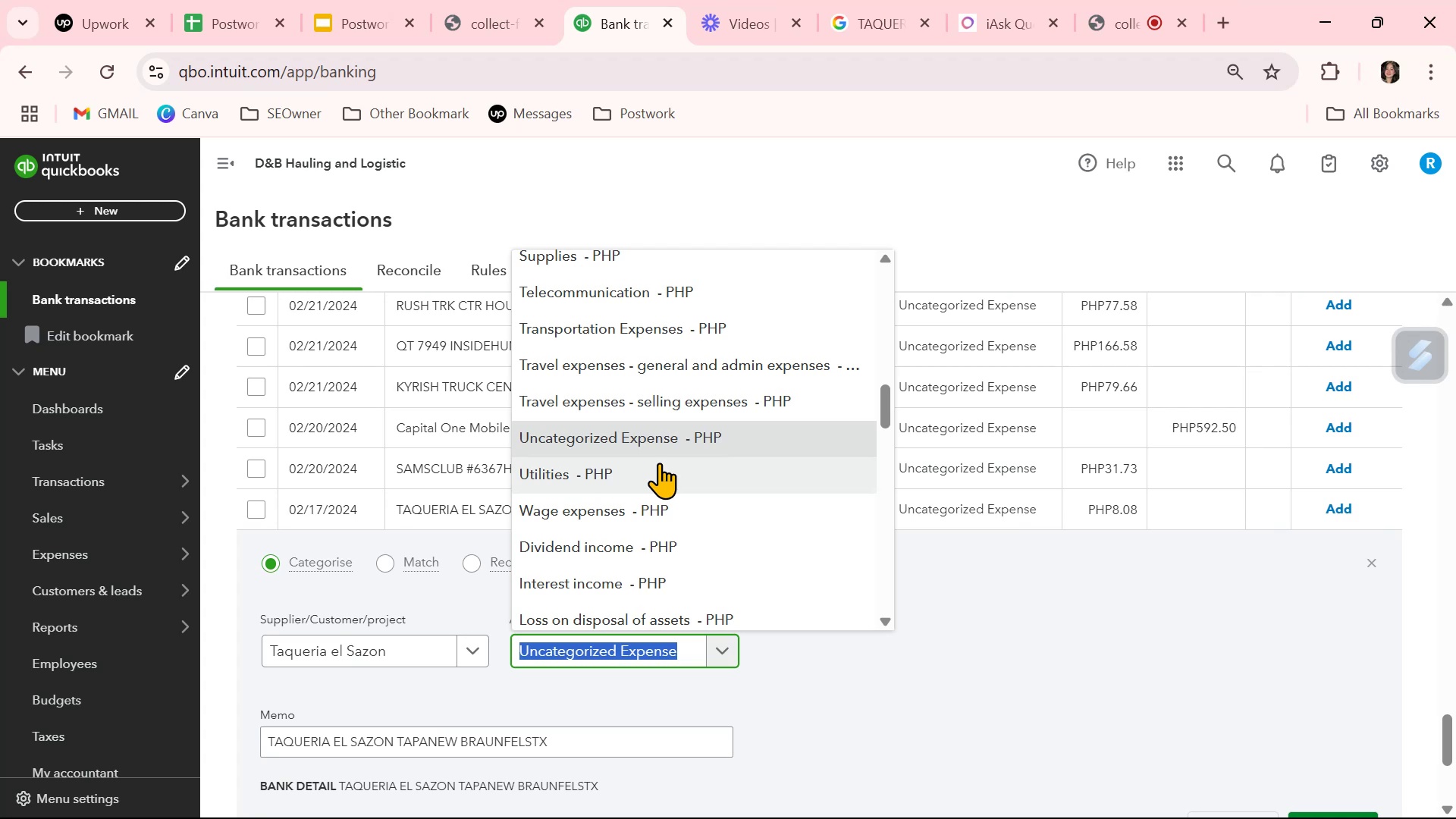 
type(mea)
 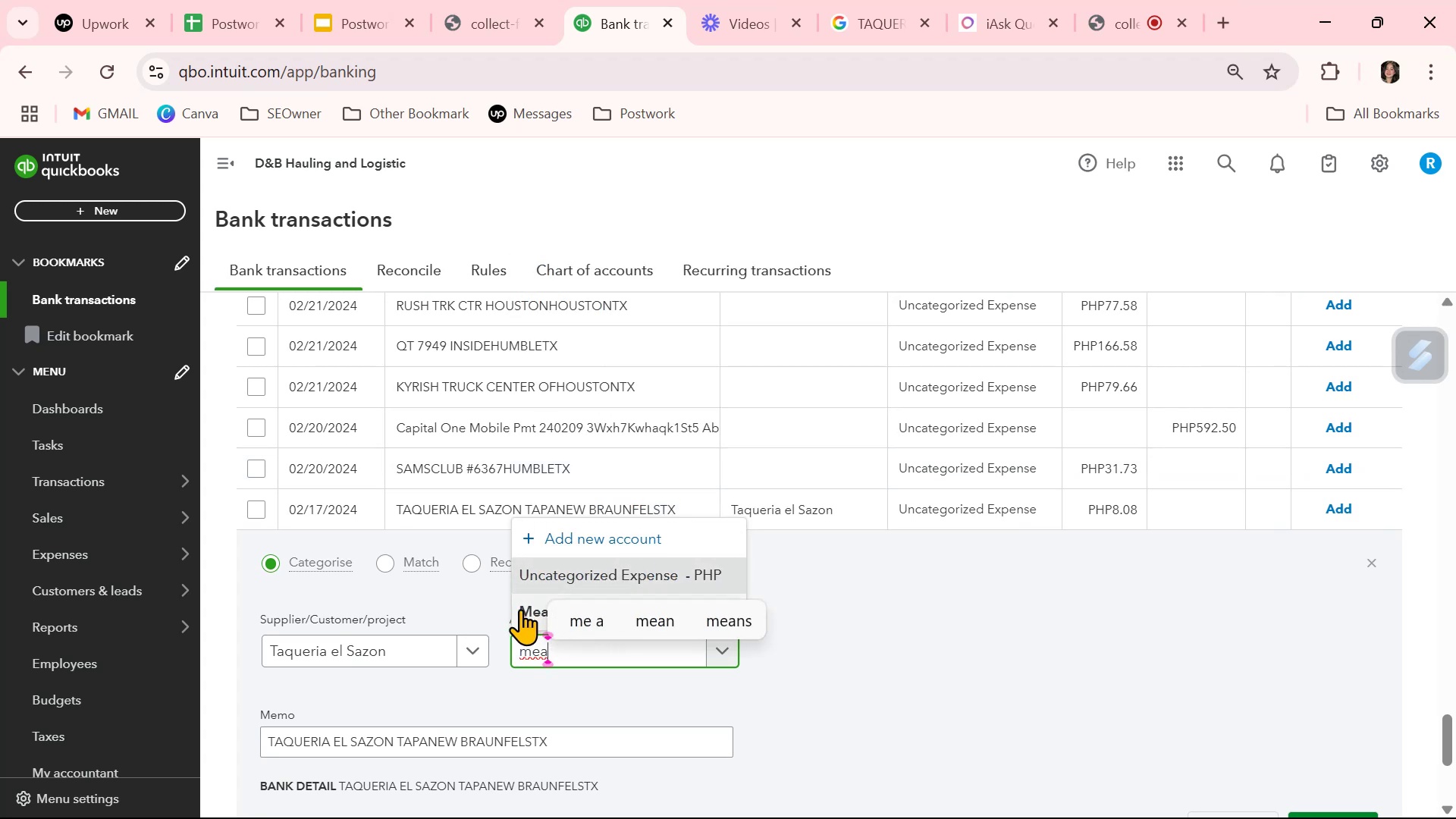 
double_click([963, 675])
 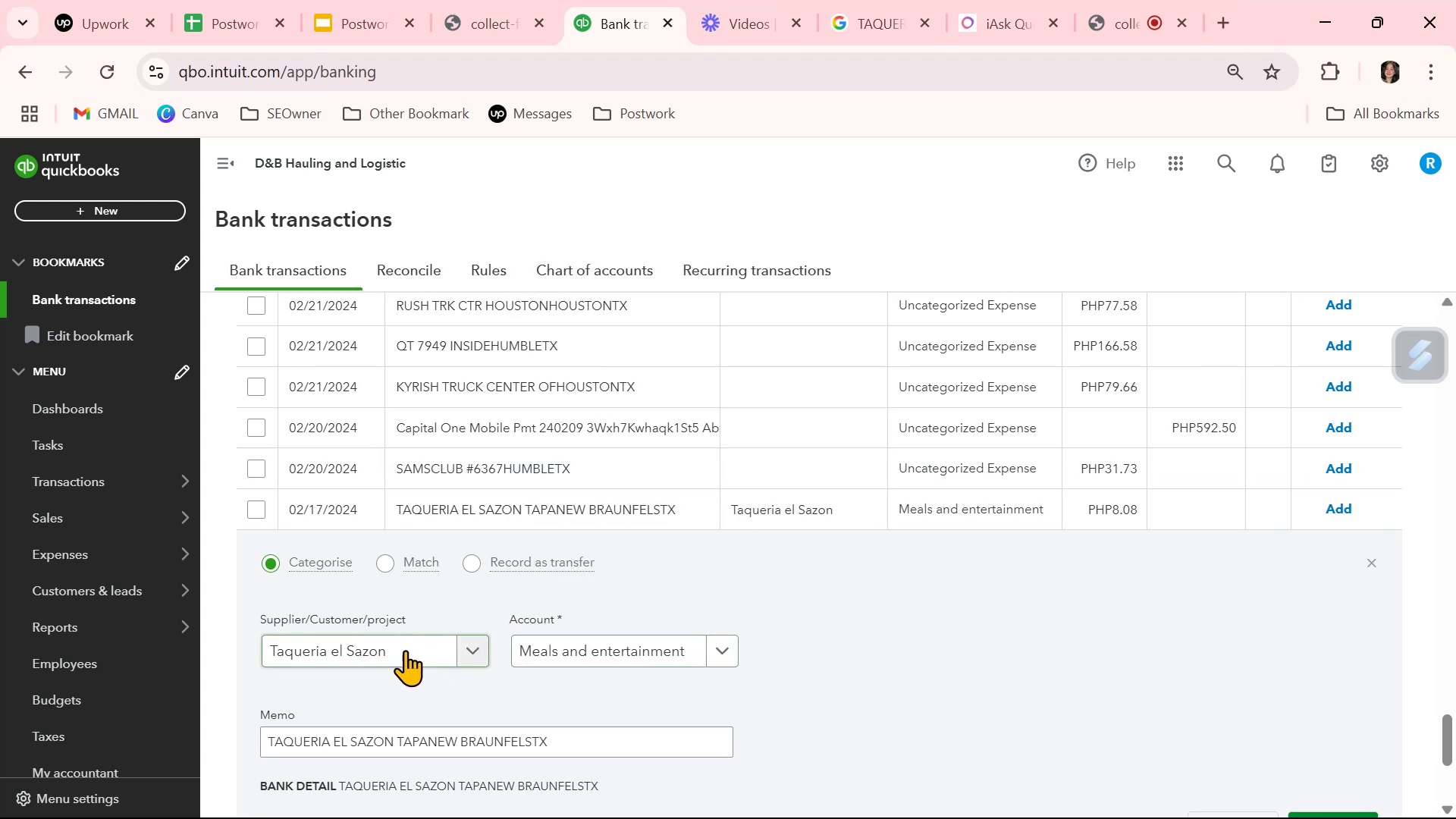 
left_click([400, 656])
 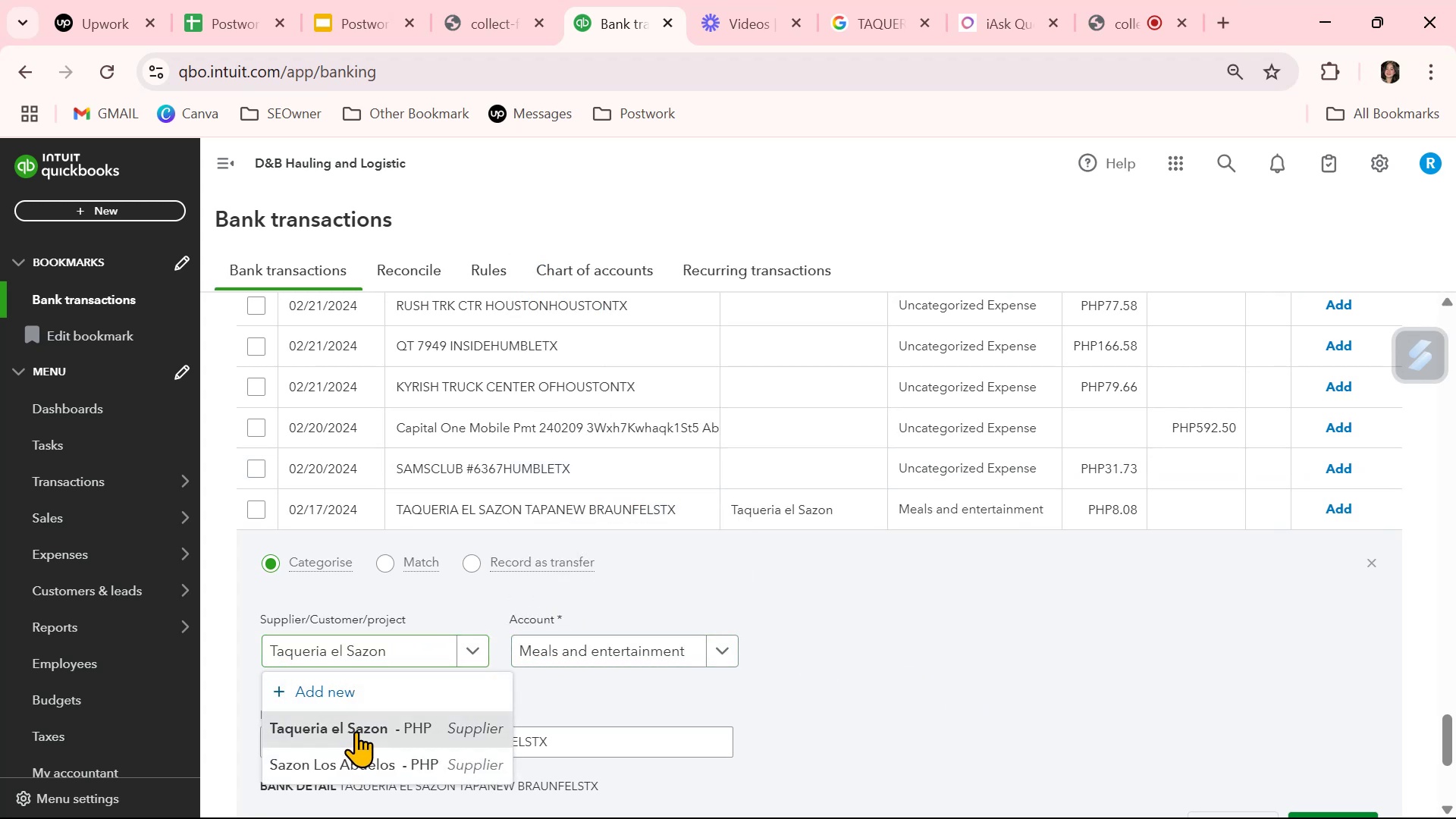 
double_click([1035, 728])
 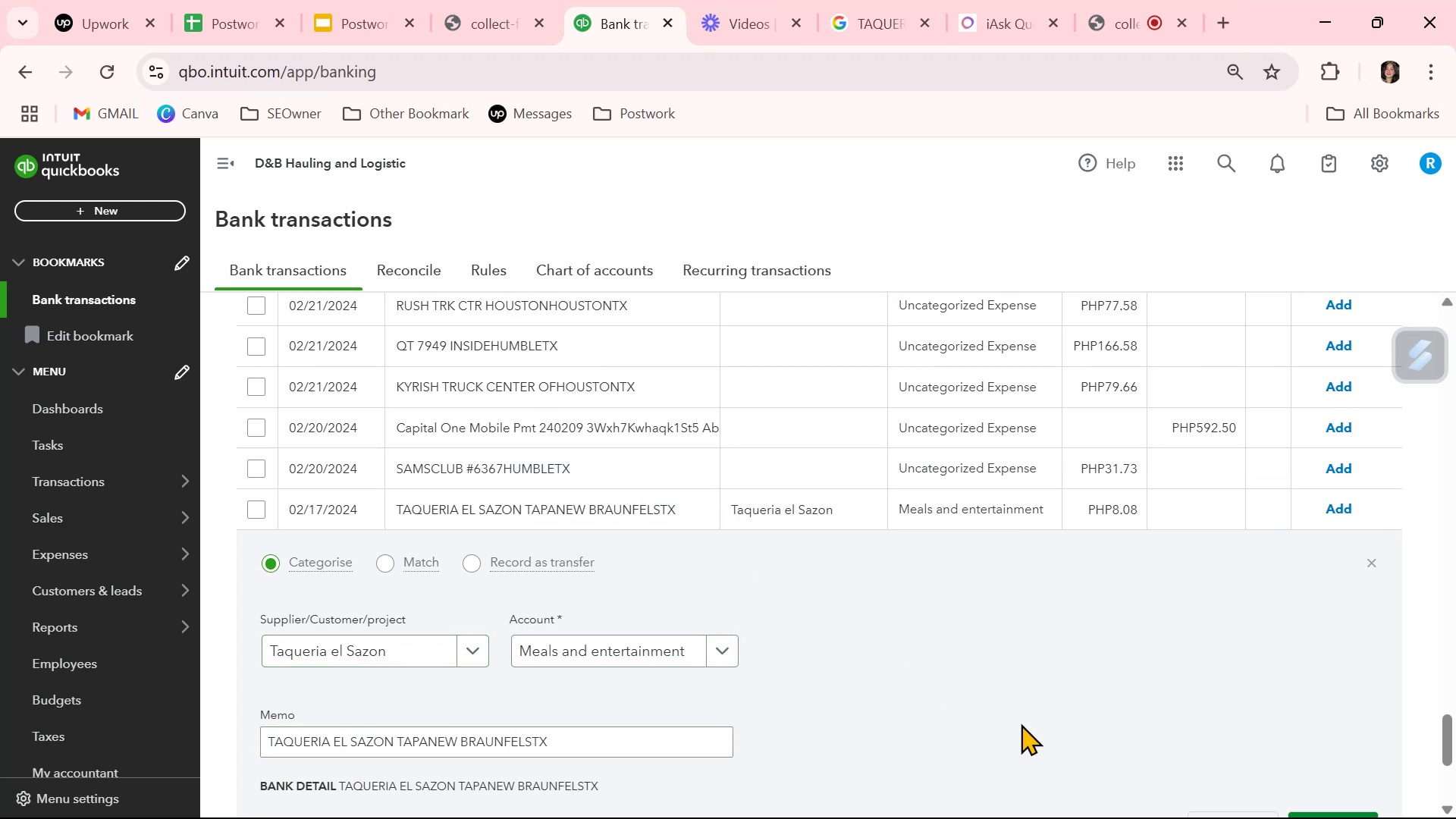 
scroll: coordinate [993, 723], scroll_direction: down, amount: 1.0
 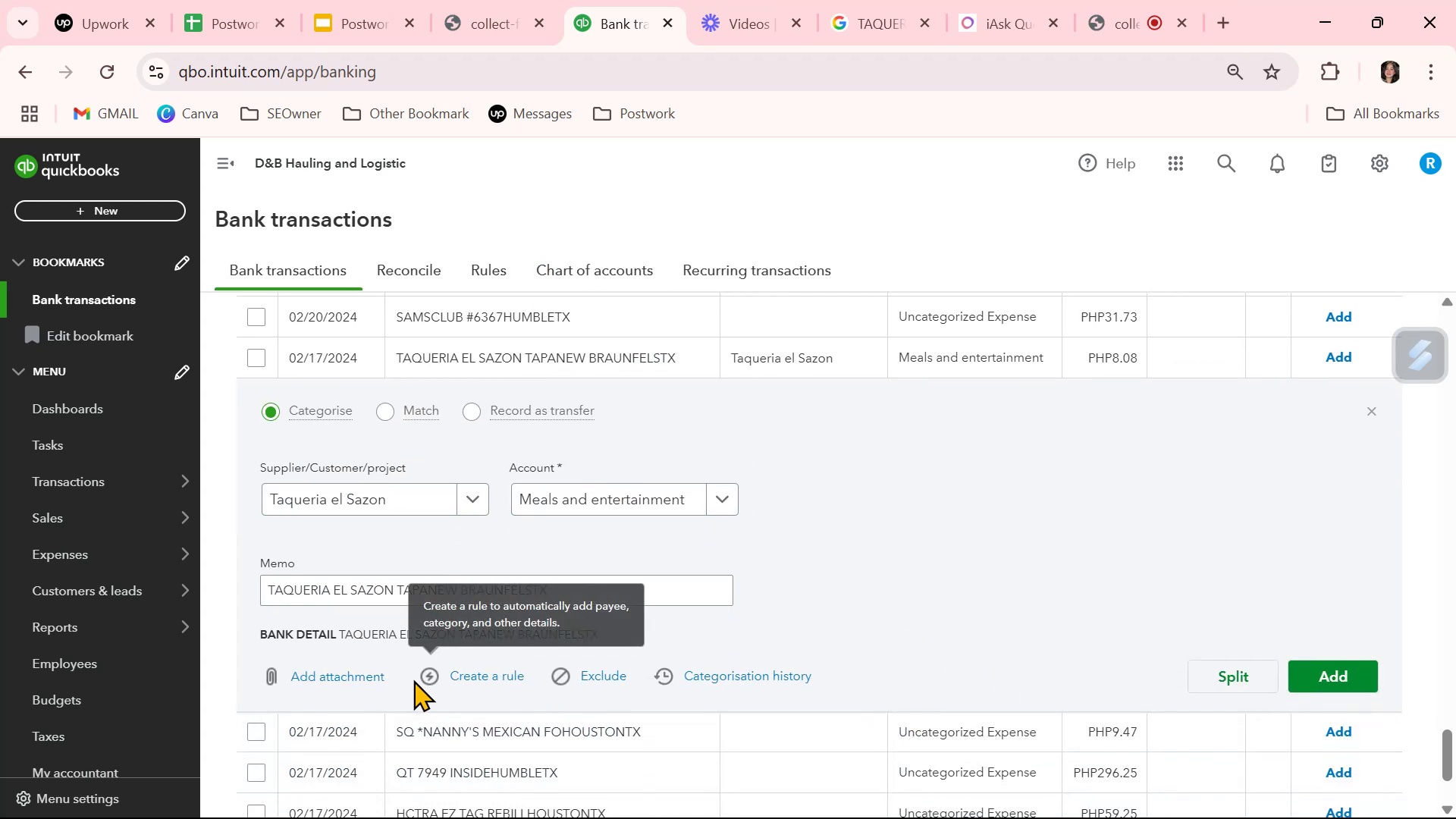 
left_click([460, 677])
 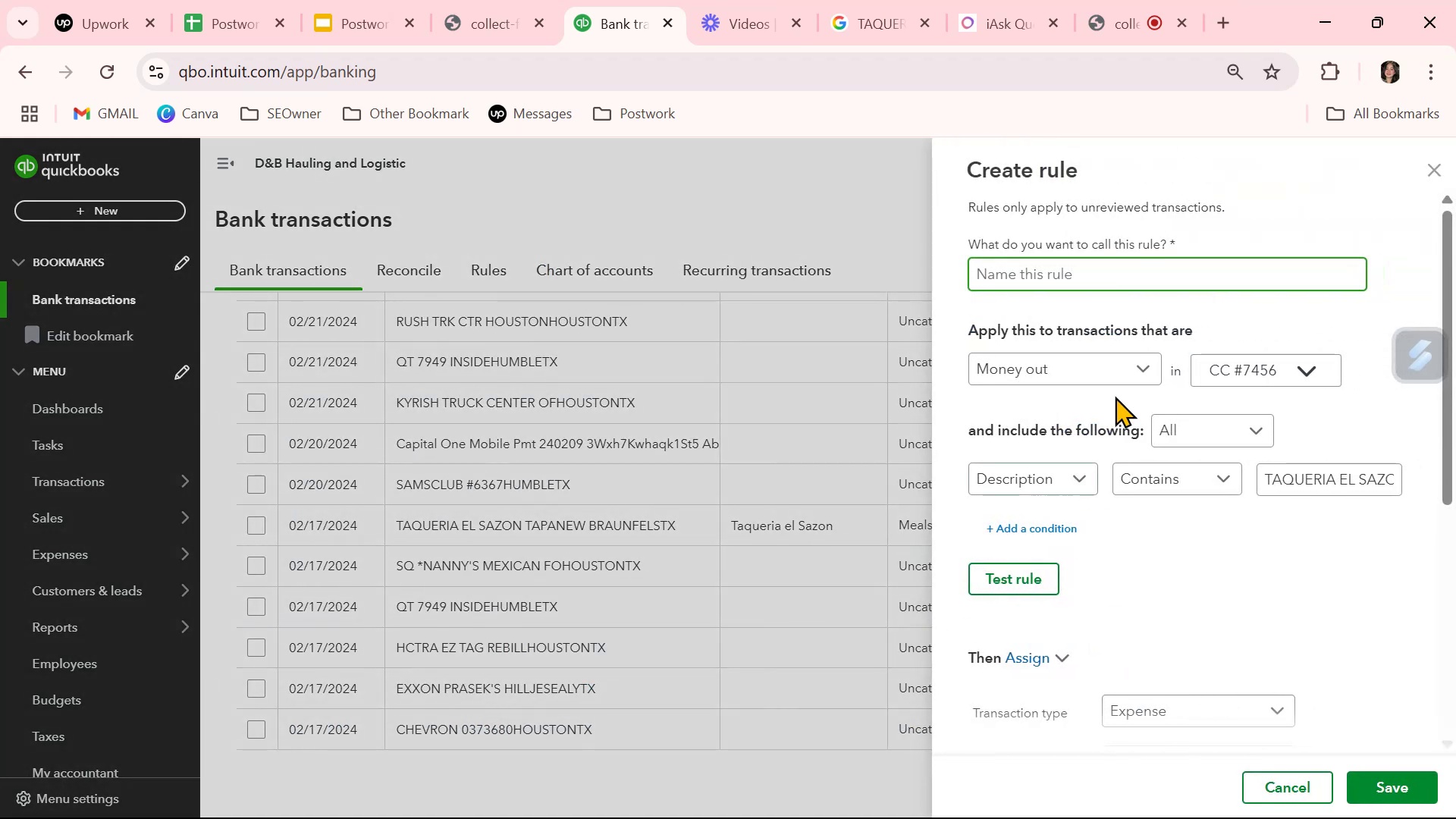 
key(Control+ControlLeft)
 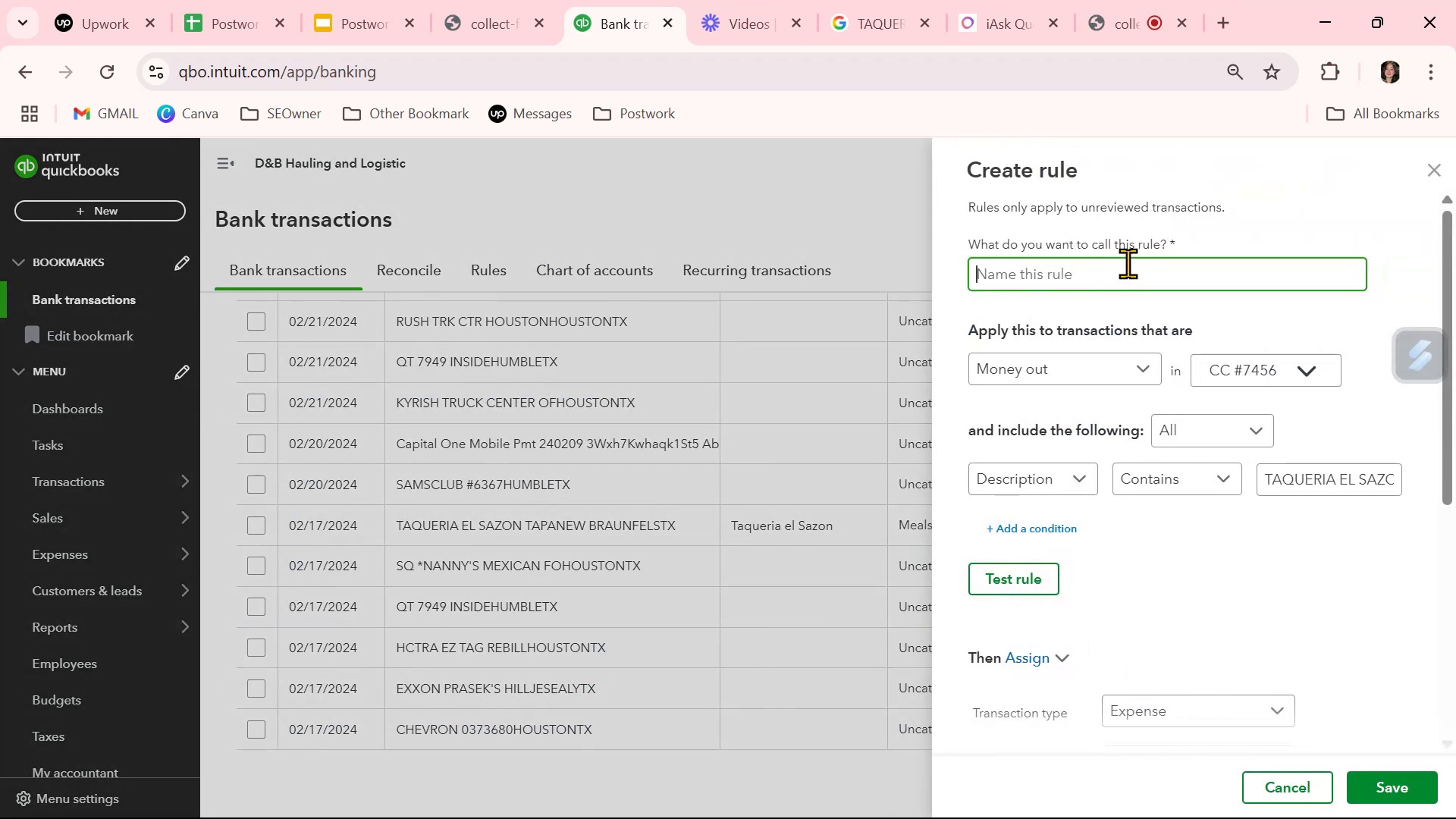 
key(Control+V)
 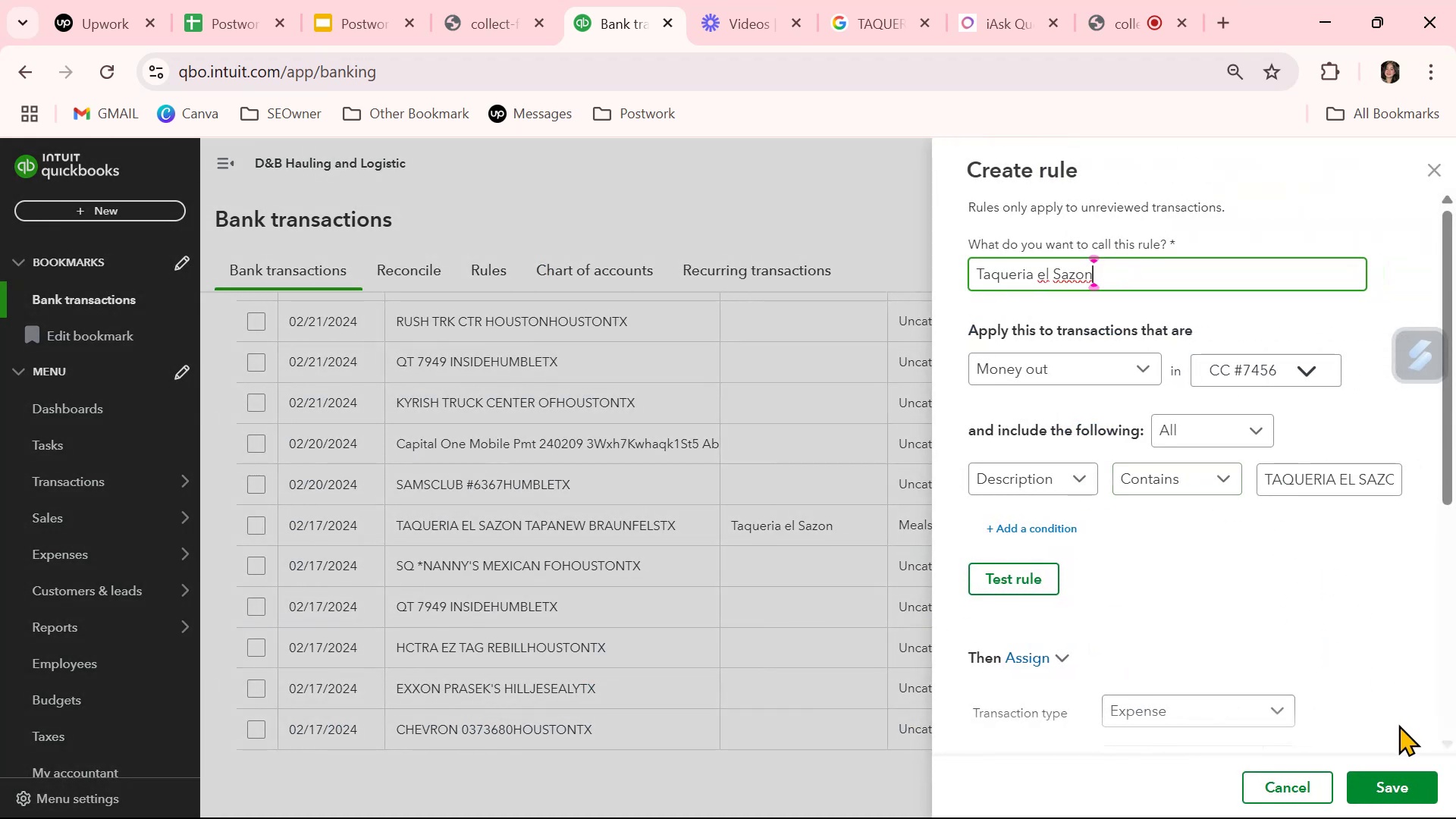 
left_click([1385, 789])
 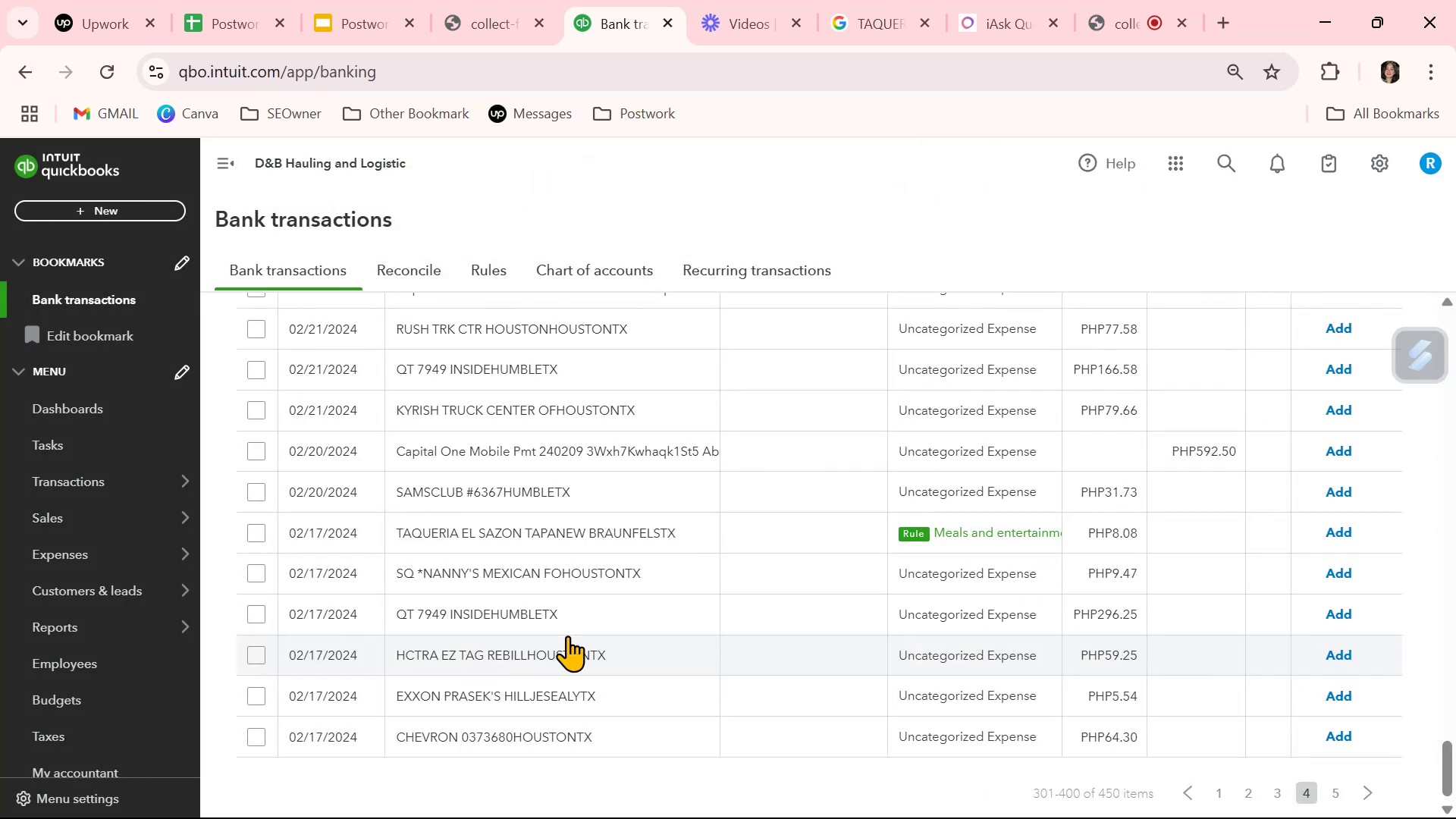 
left_click([758, 544])
 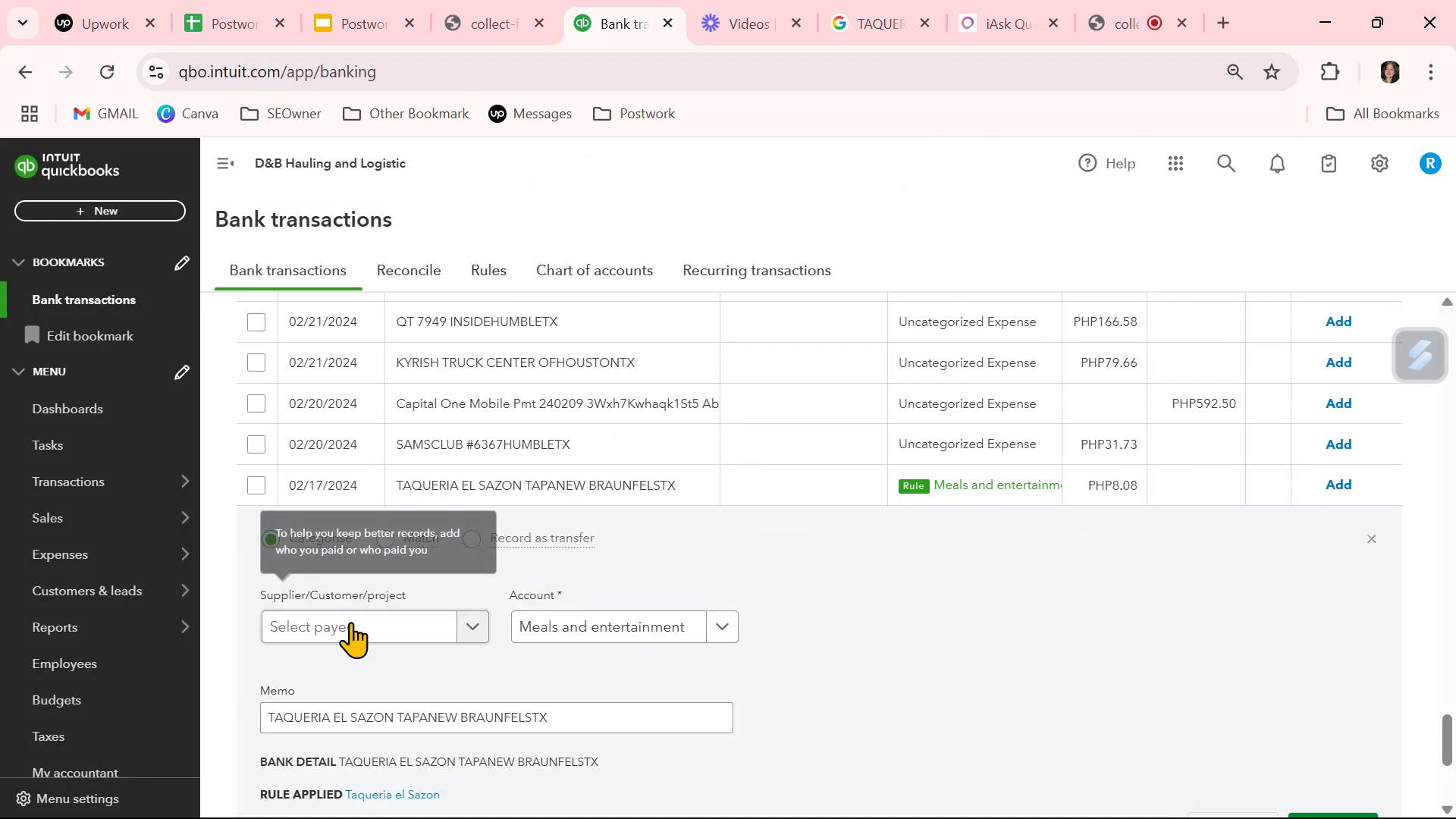 
left_click([343, 638])
 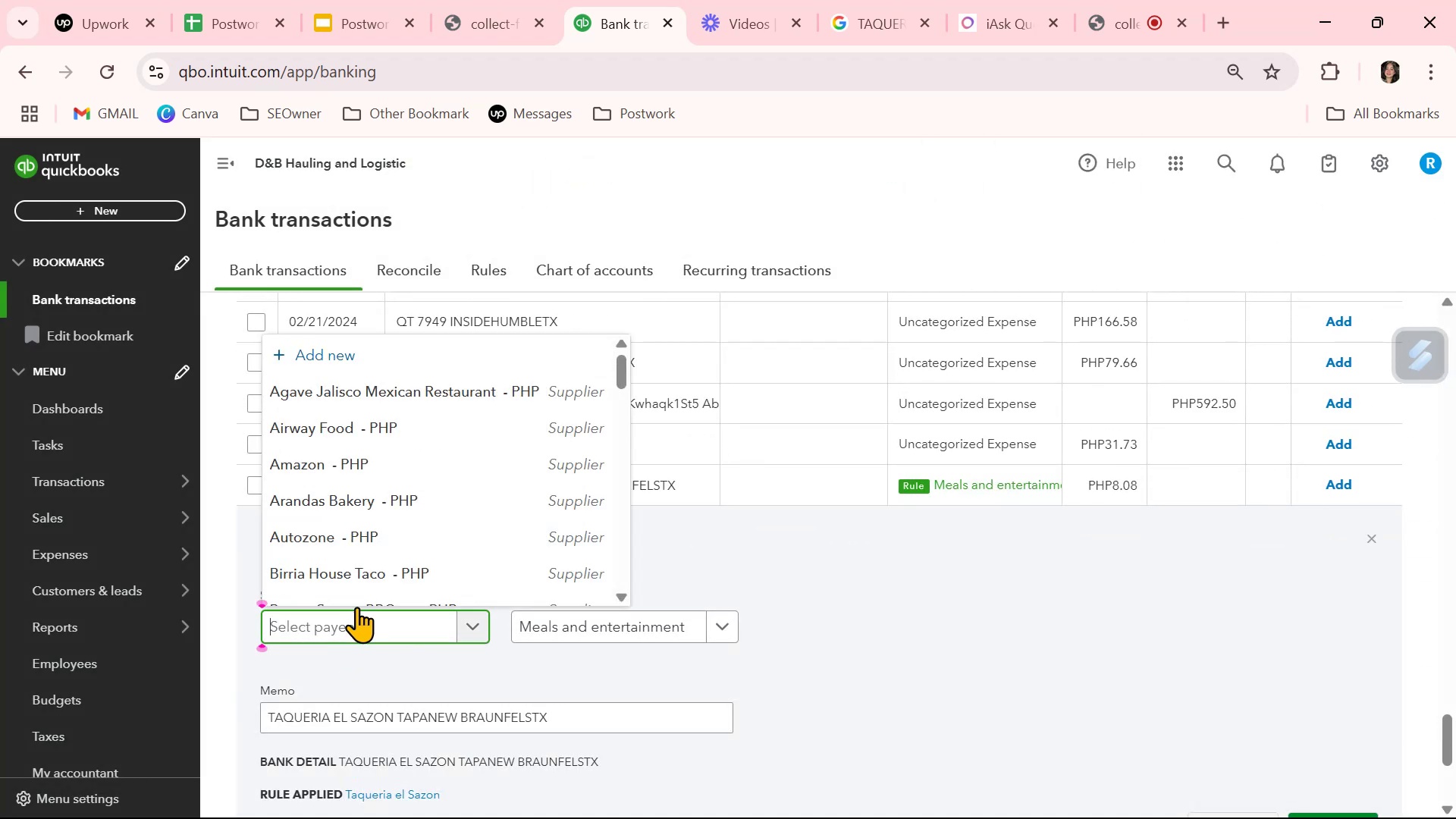 
mouse_move([385, 555])
 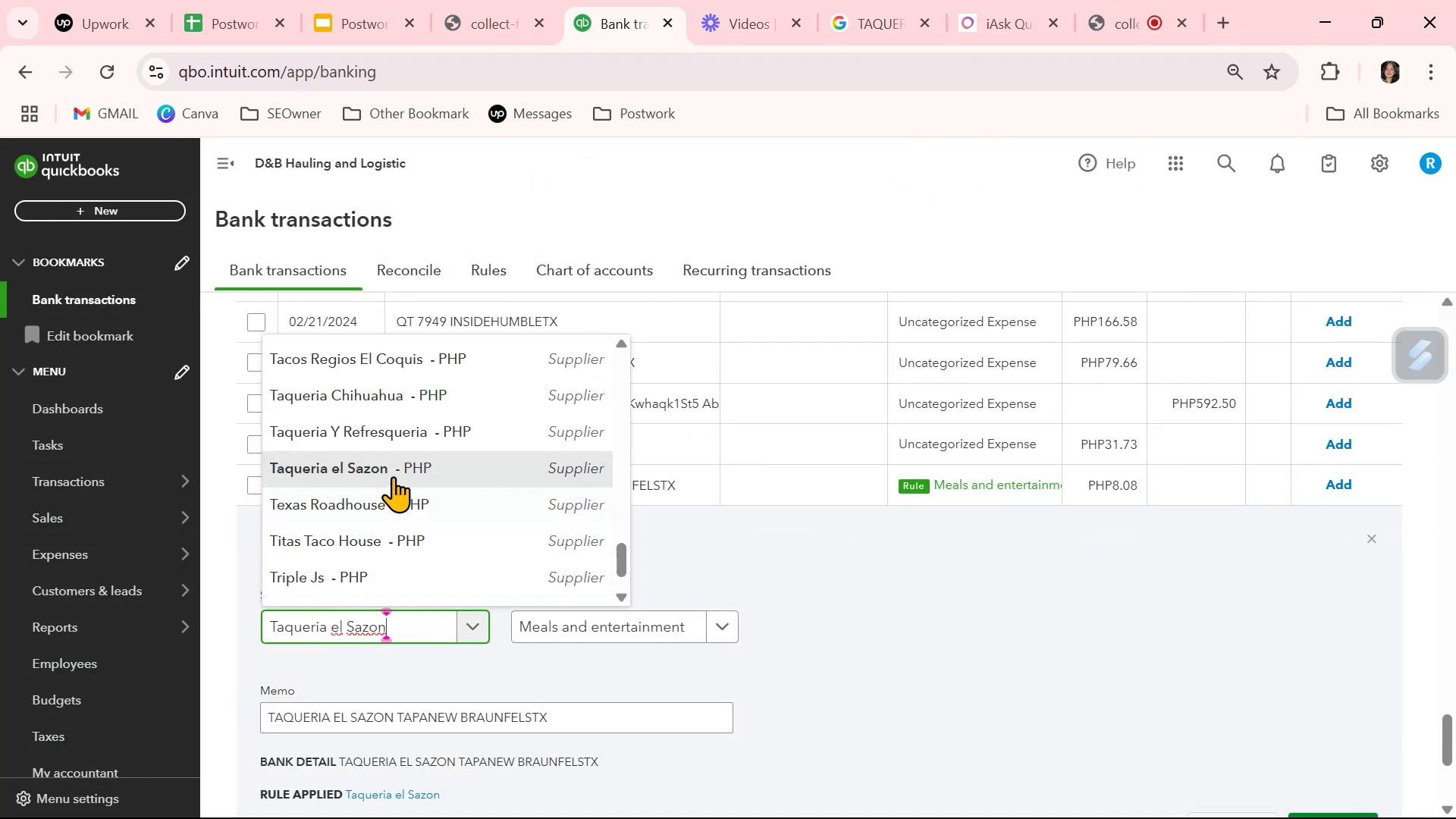 
left_click([395, 472])
 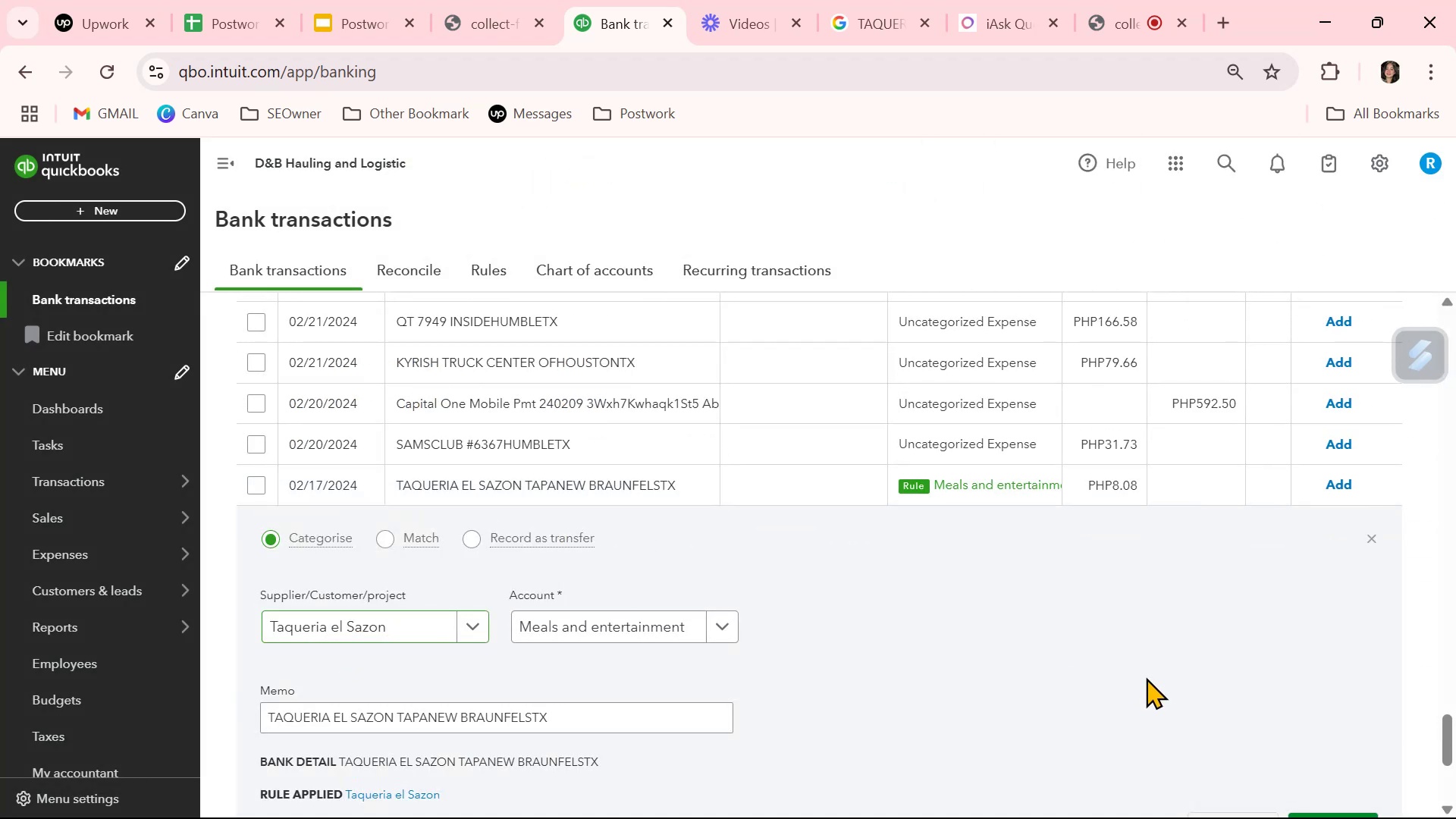 
scroll: coordinate [1154, 678], scroll_direction: down, amount: 1.0
 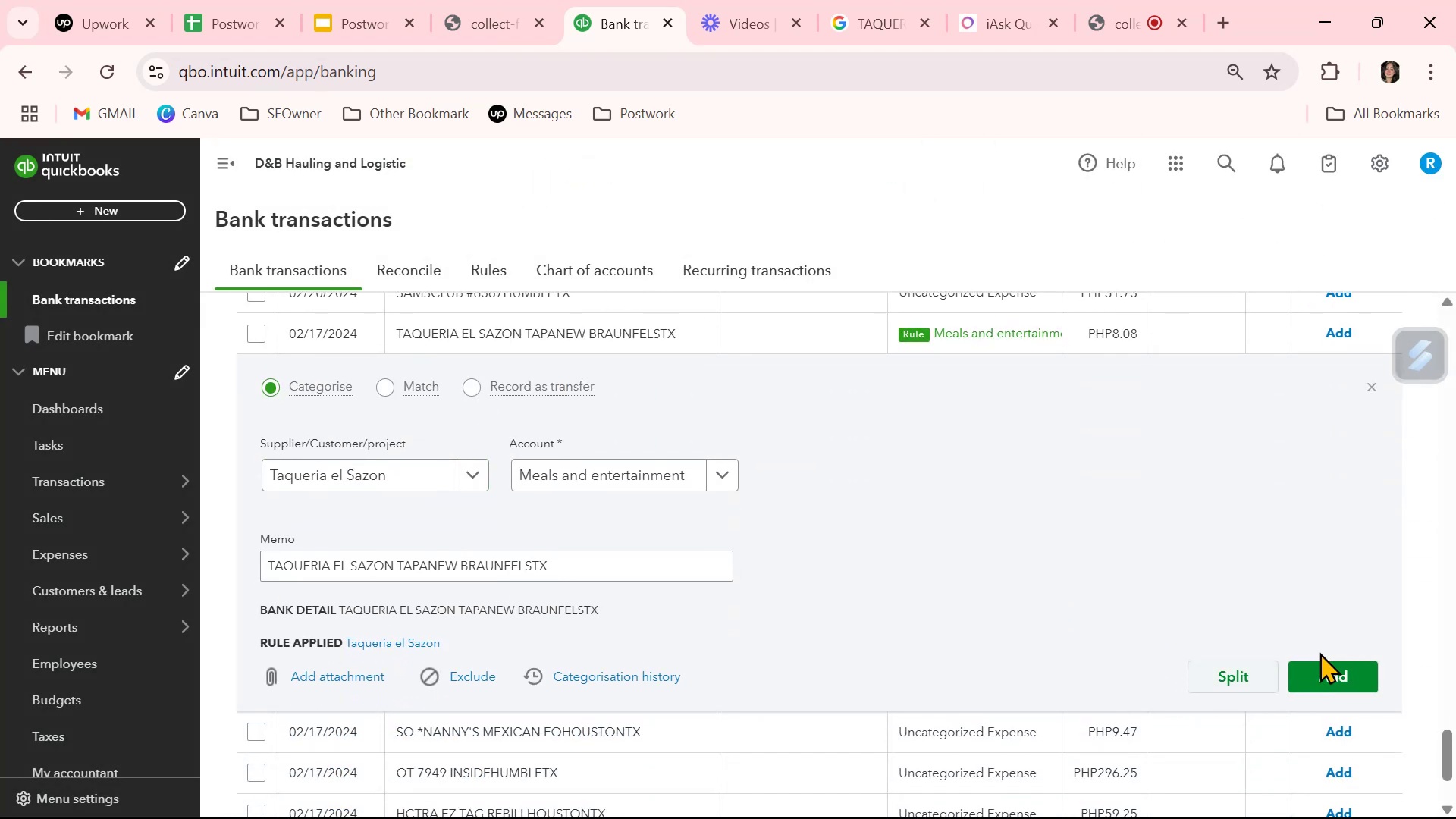 
left_click([1333, 677])
 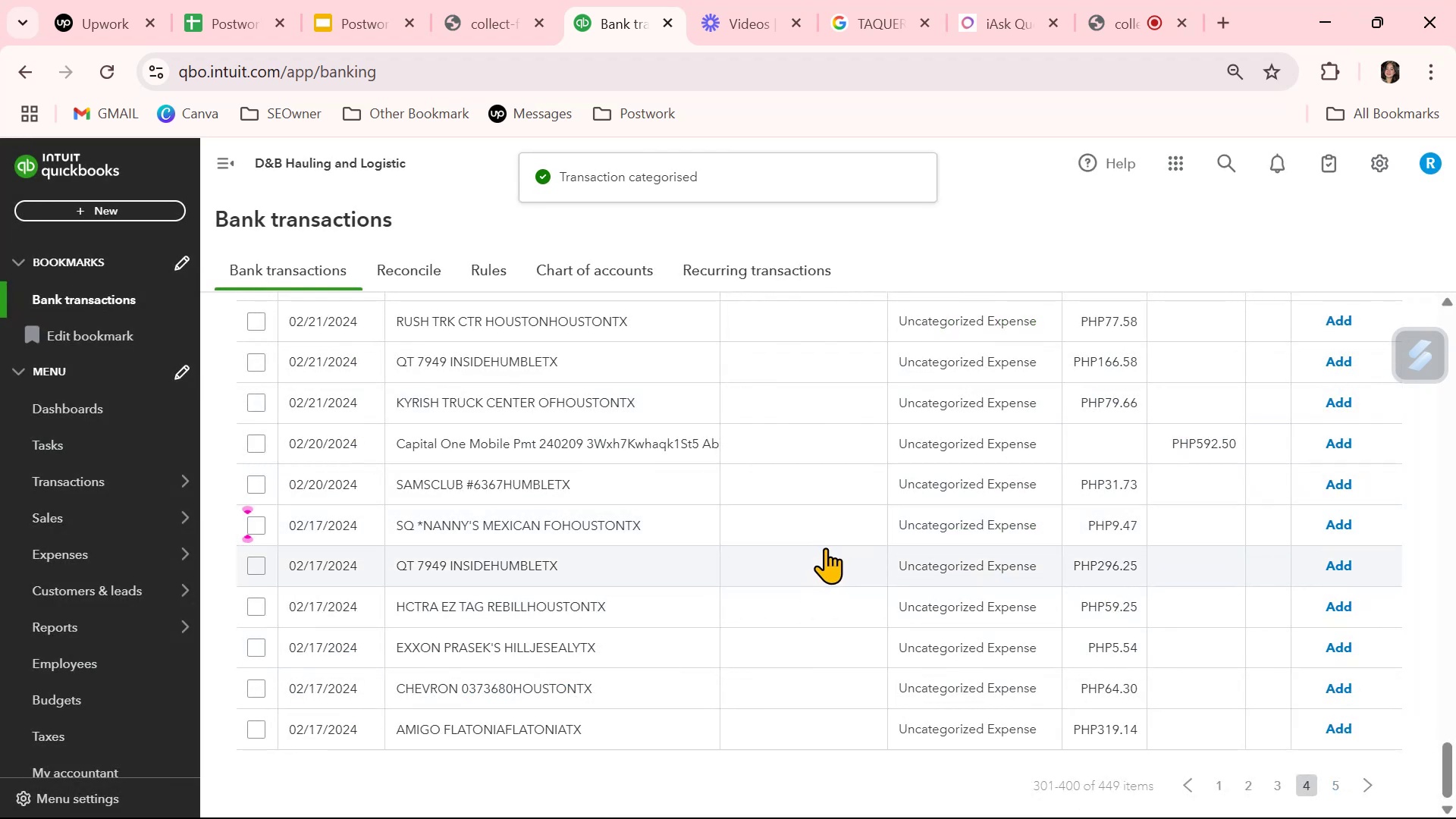 
scroll: coordinate [818, 560], scroll_direction: down, amount: 3.0
 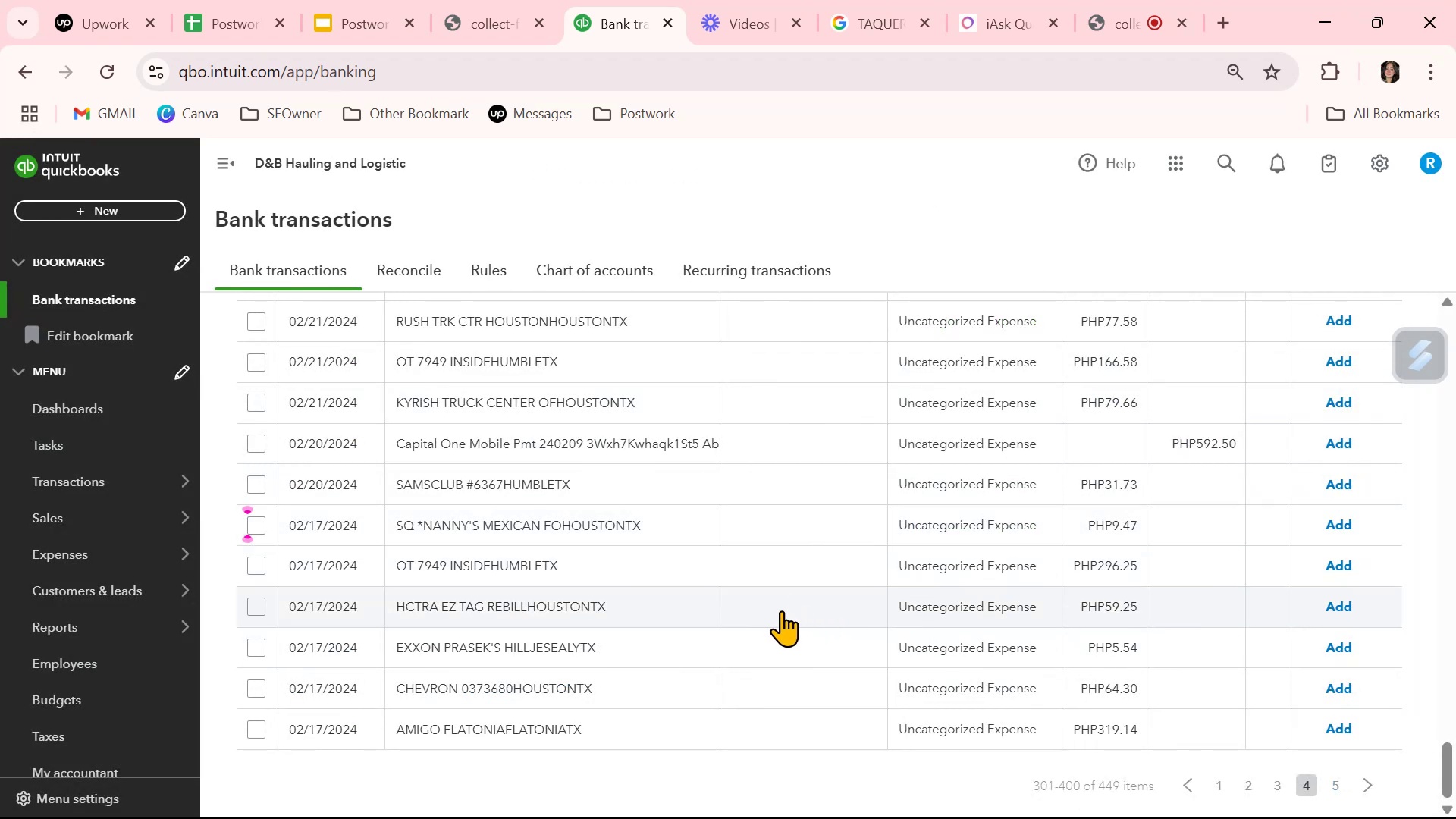 
wait(8.33)
 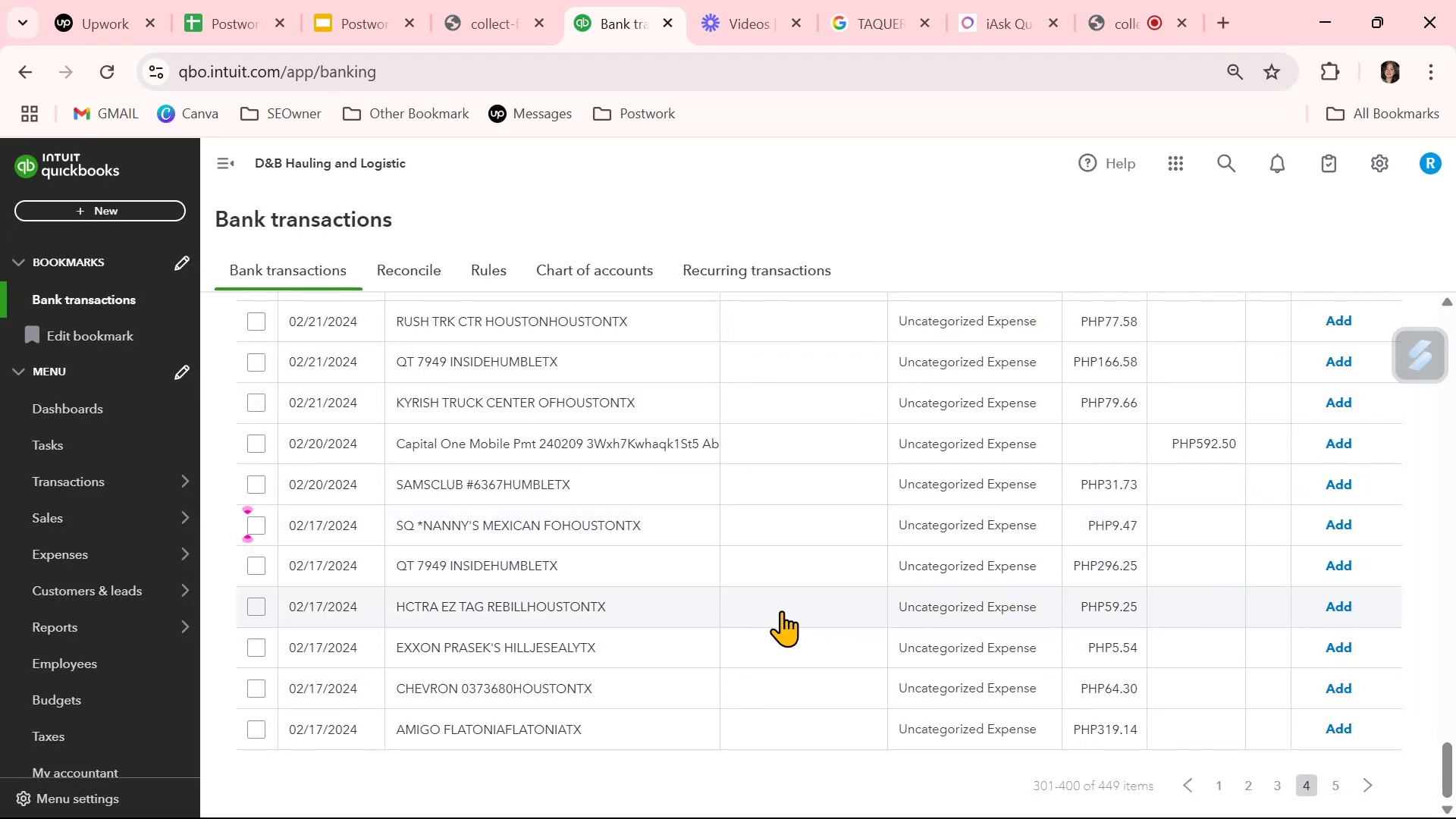 
left_click([1331, 789])
 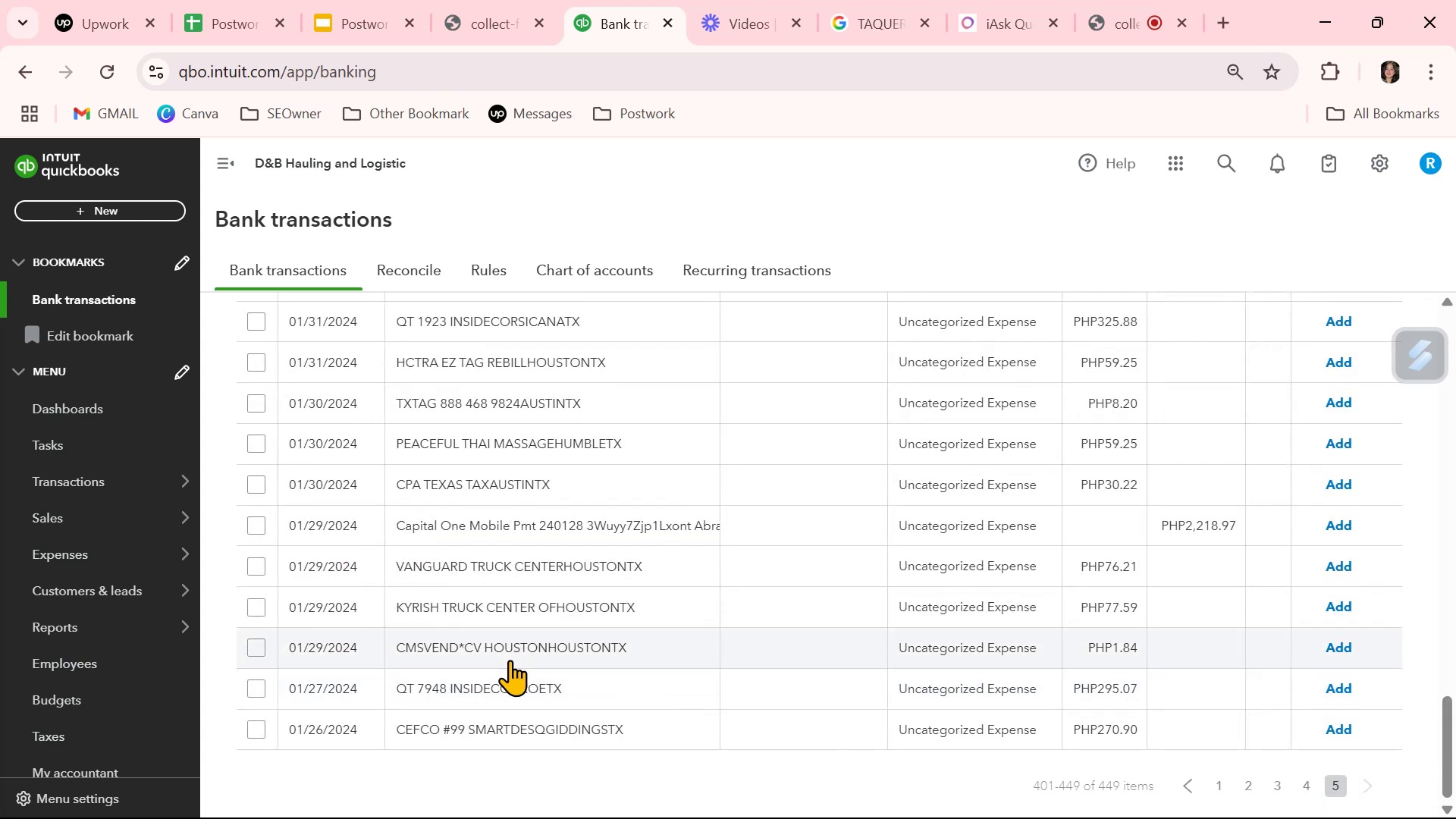 
wait(5.23)
 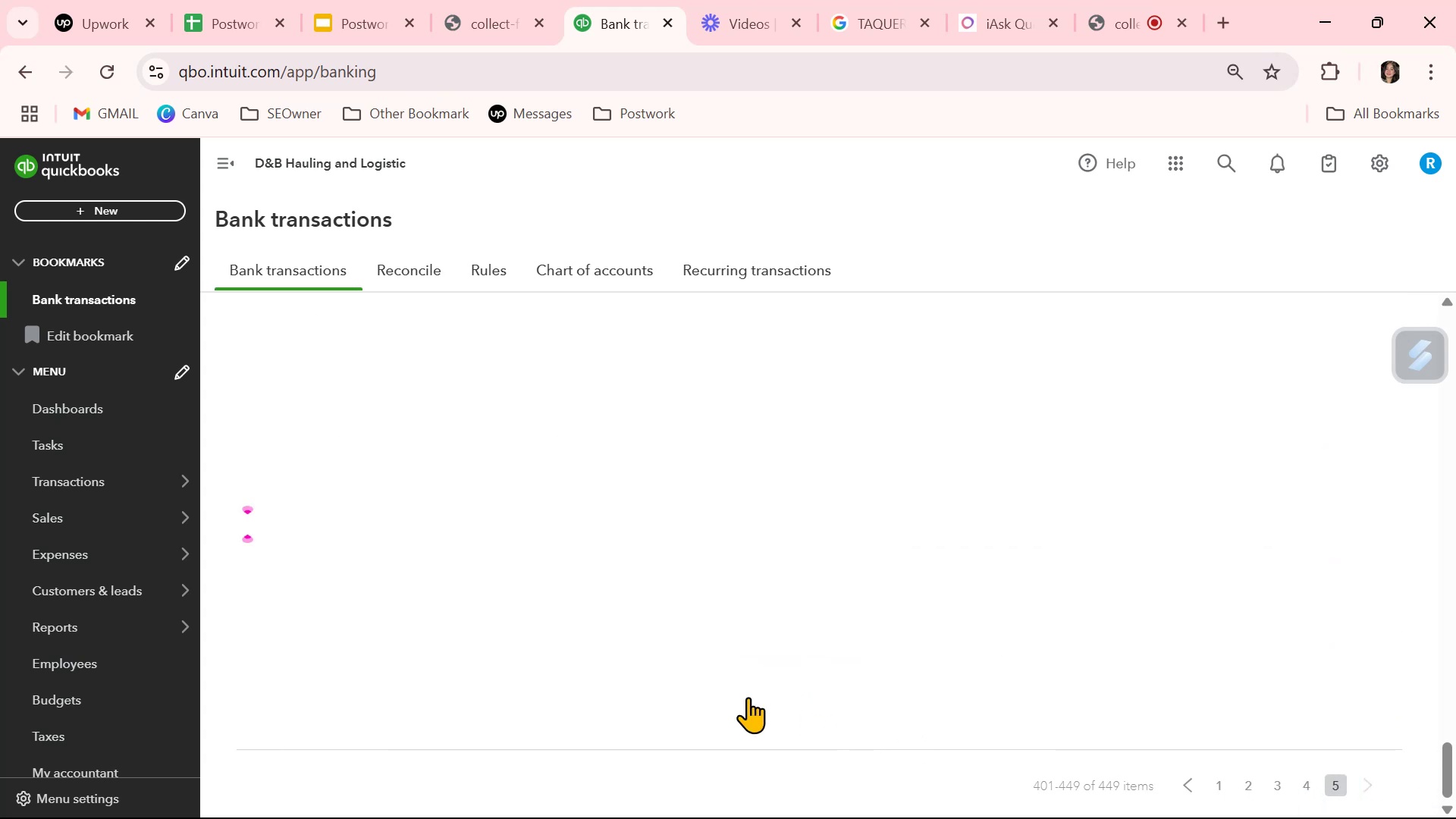 
scroll: coordinate [510, 656], scroll_direction: up, amount: 1.0
 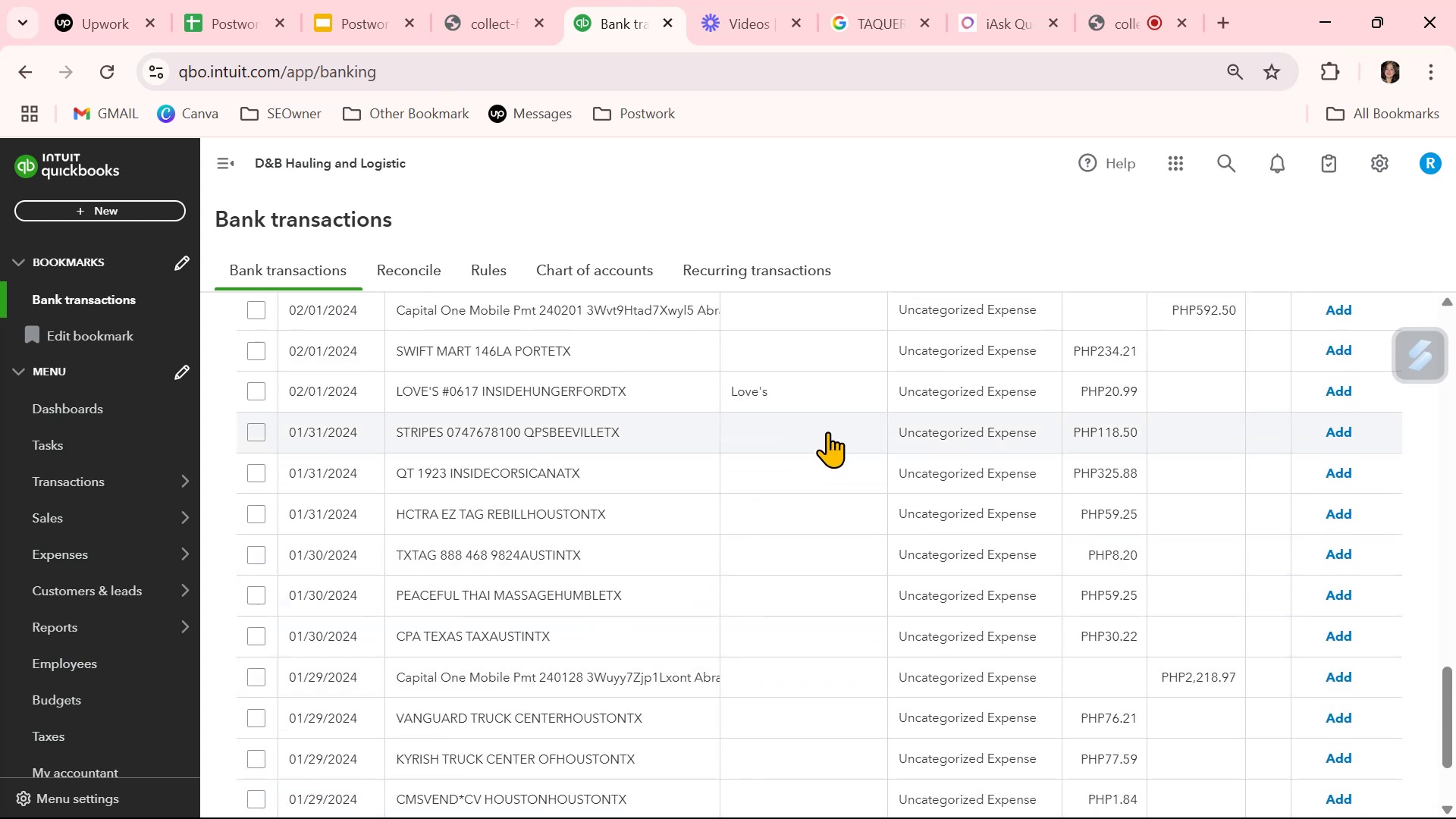 
left_click([824, 387])
 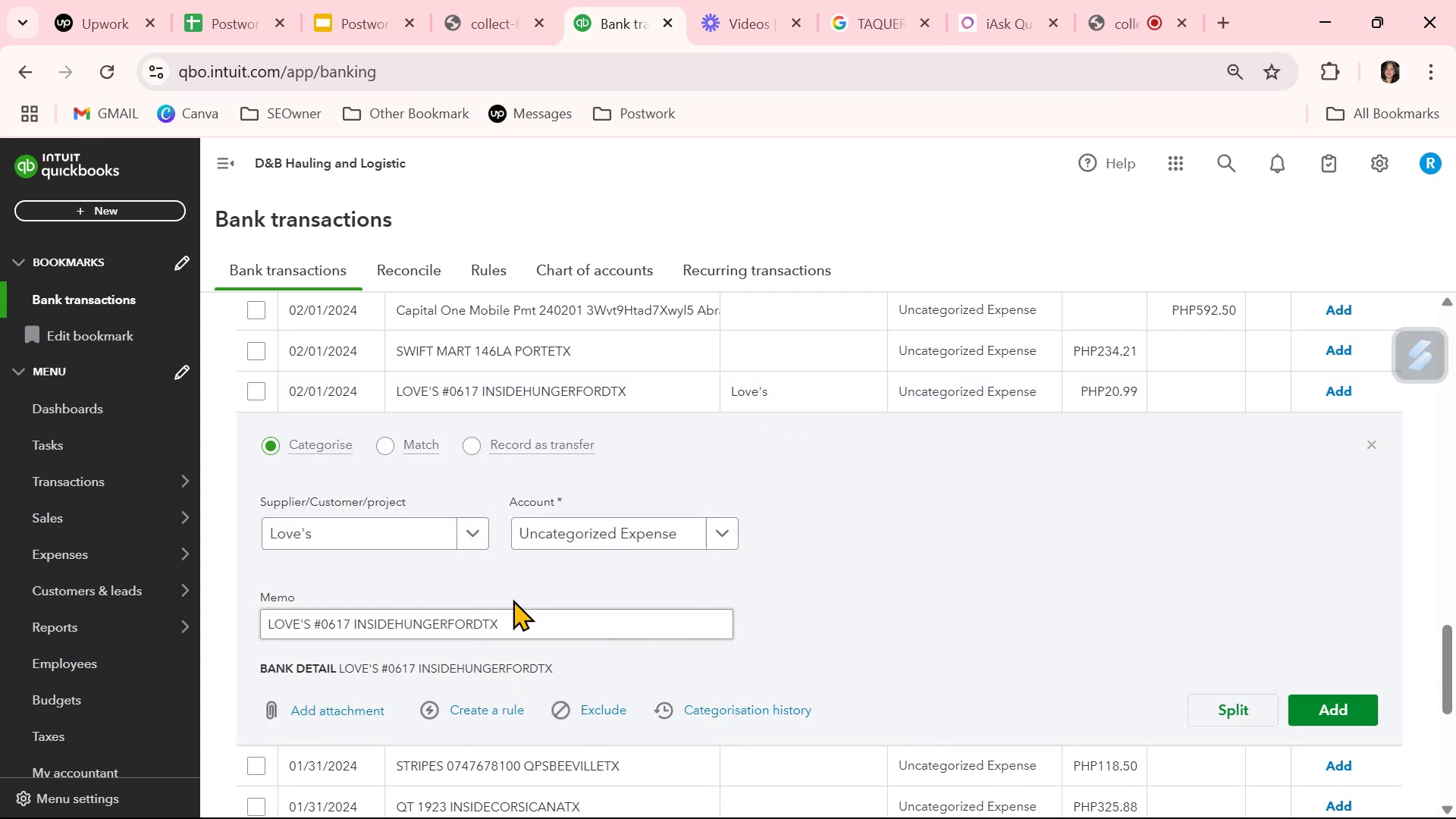 
left_click([599, 531])
 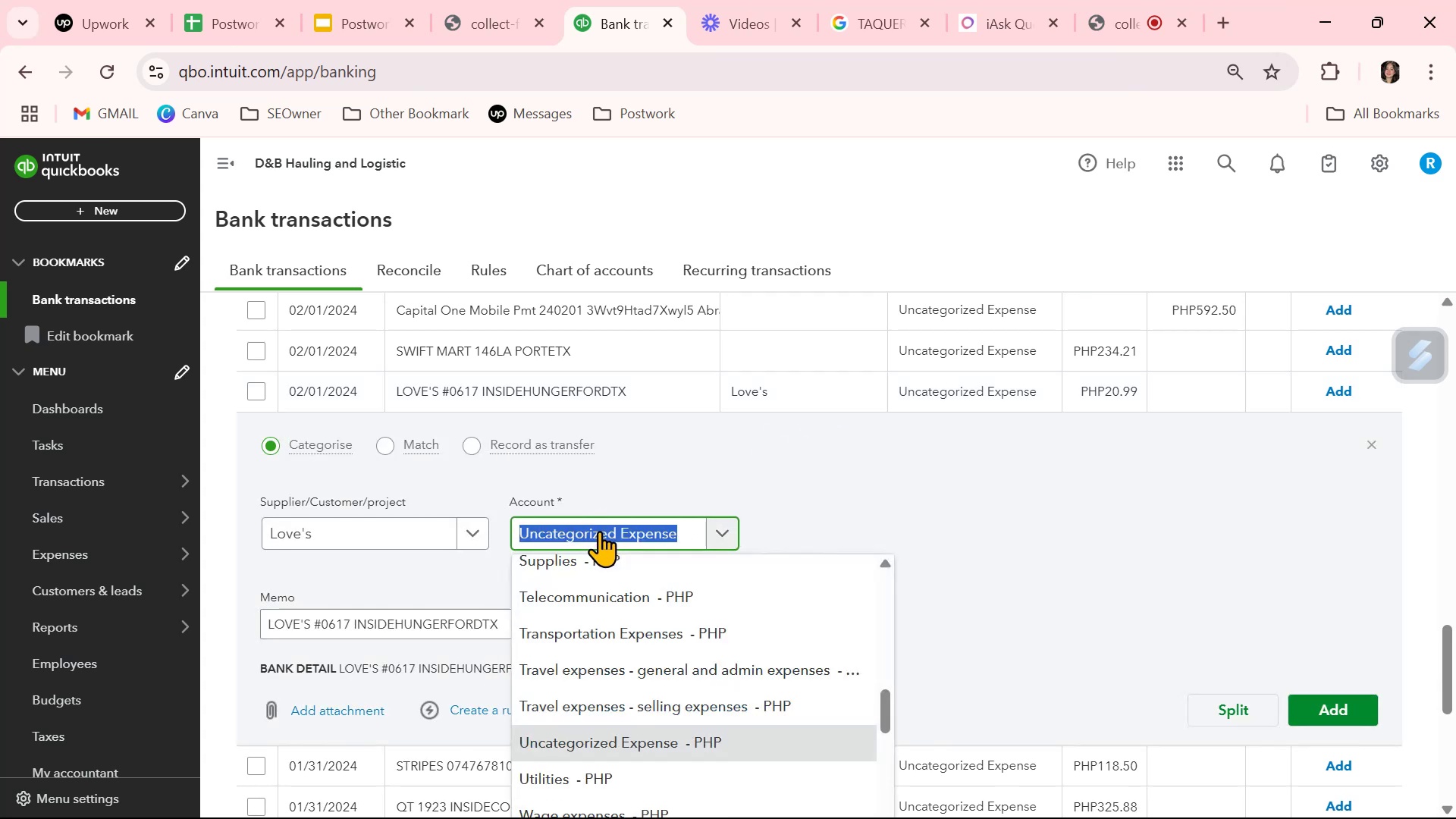 
type(tra)
 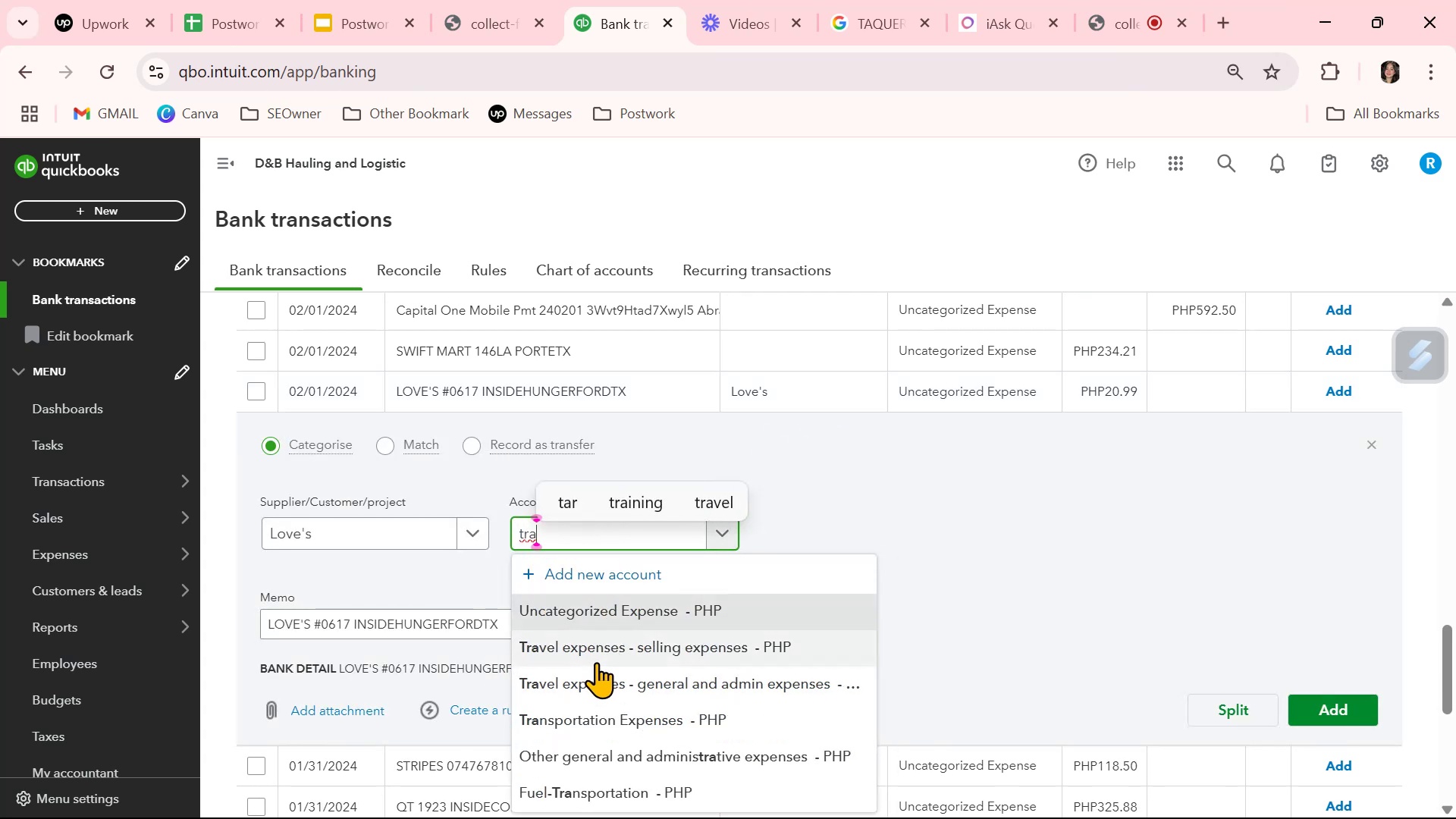 
left_click([591, 719])
 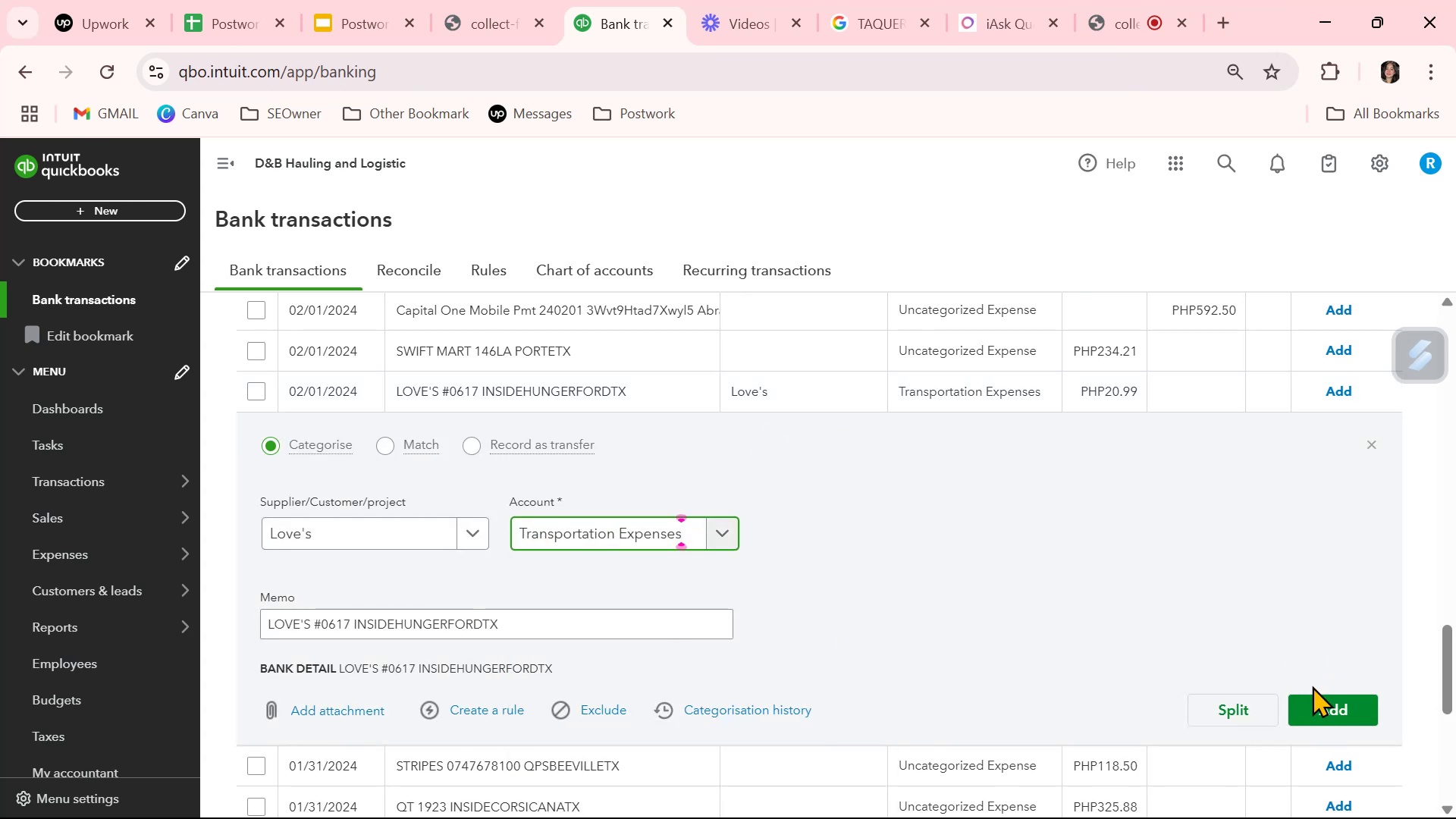 
left_click([1317, 701])
 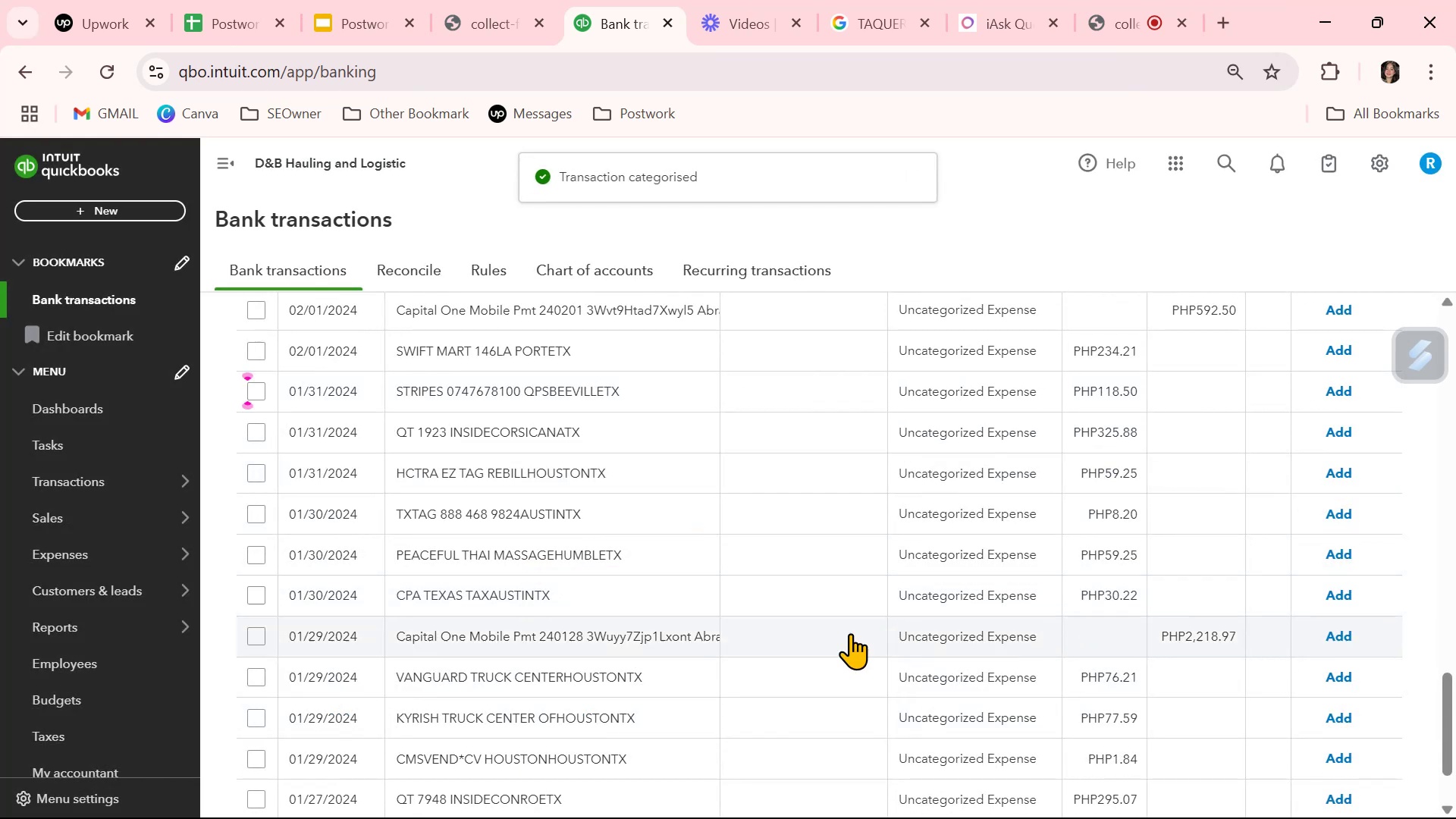 
scroll: coordinate [807, 668], scroll_direction: up, amount: 2.0
 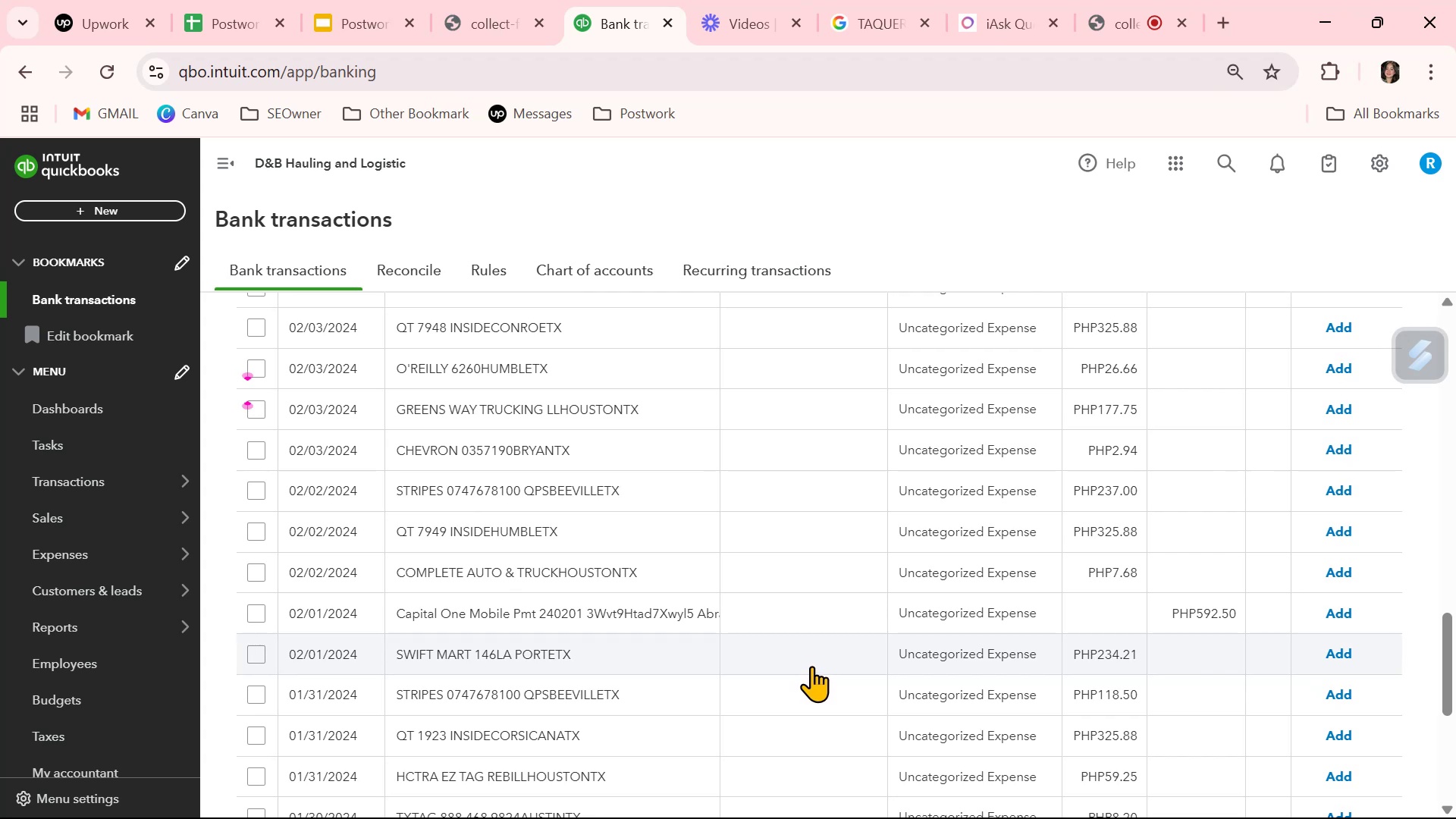 
left_click([510, 496])
 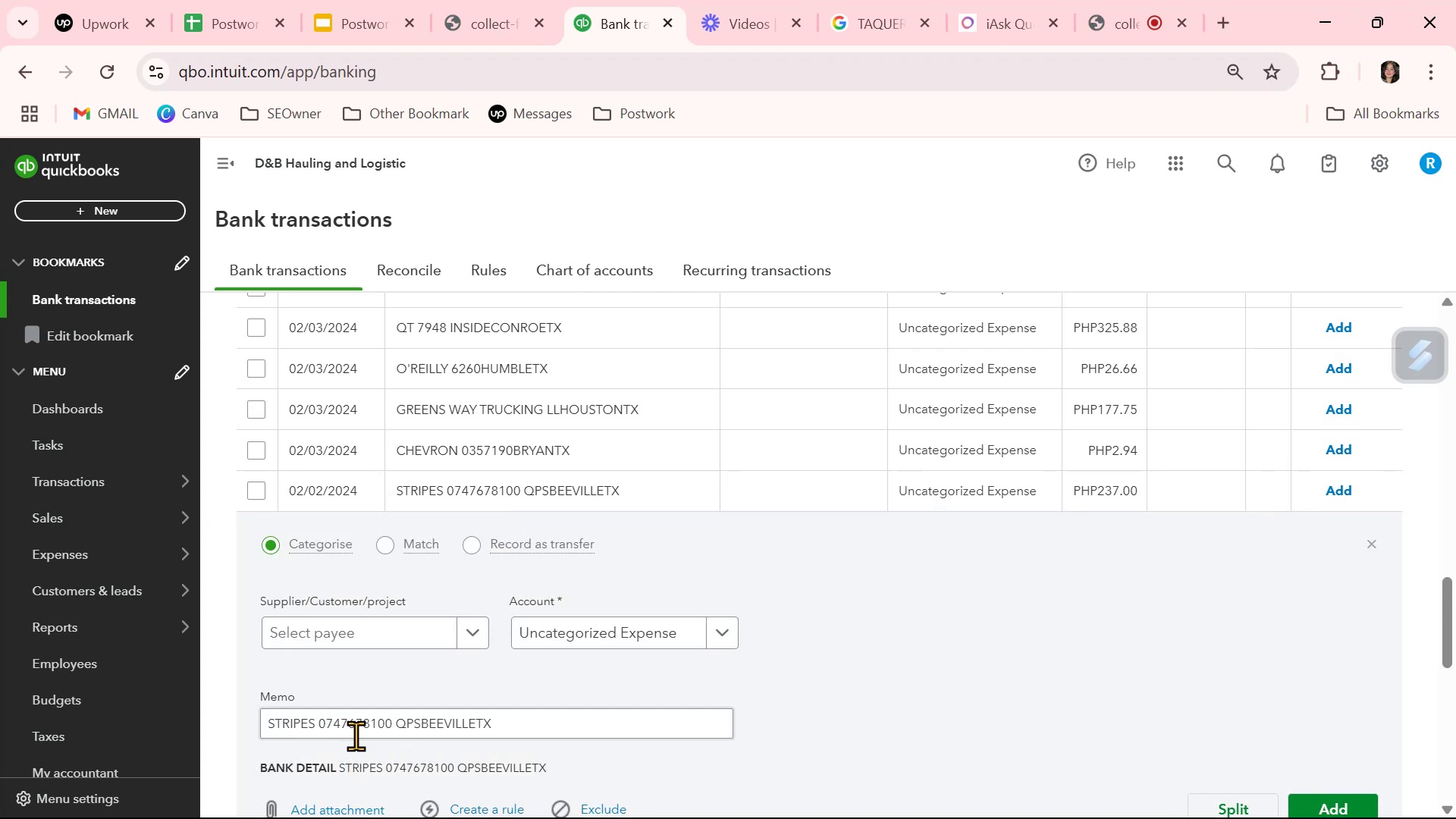 
double_click([362, 717])
 